 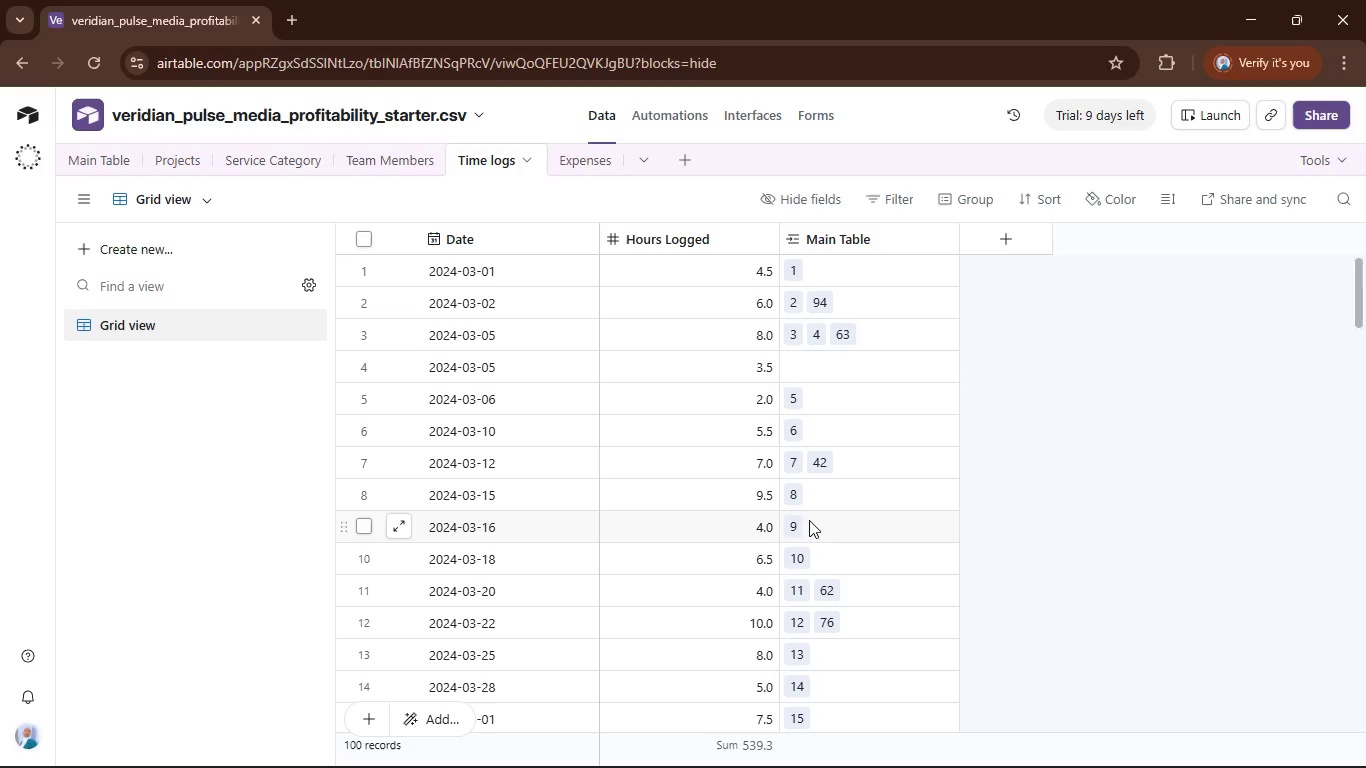 
scroll: coordinate [646, 325], scroll_direction: down, amount: 6.0
 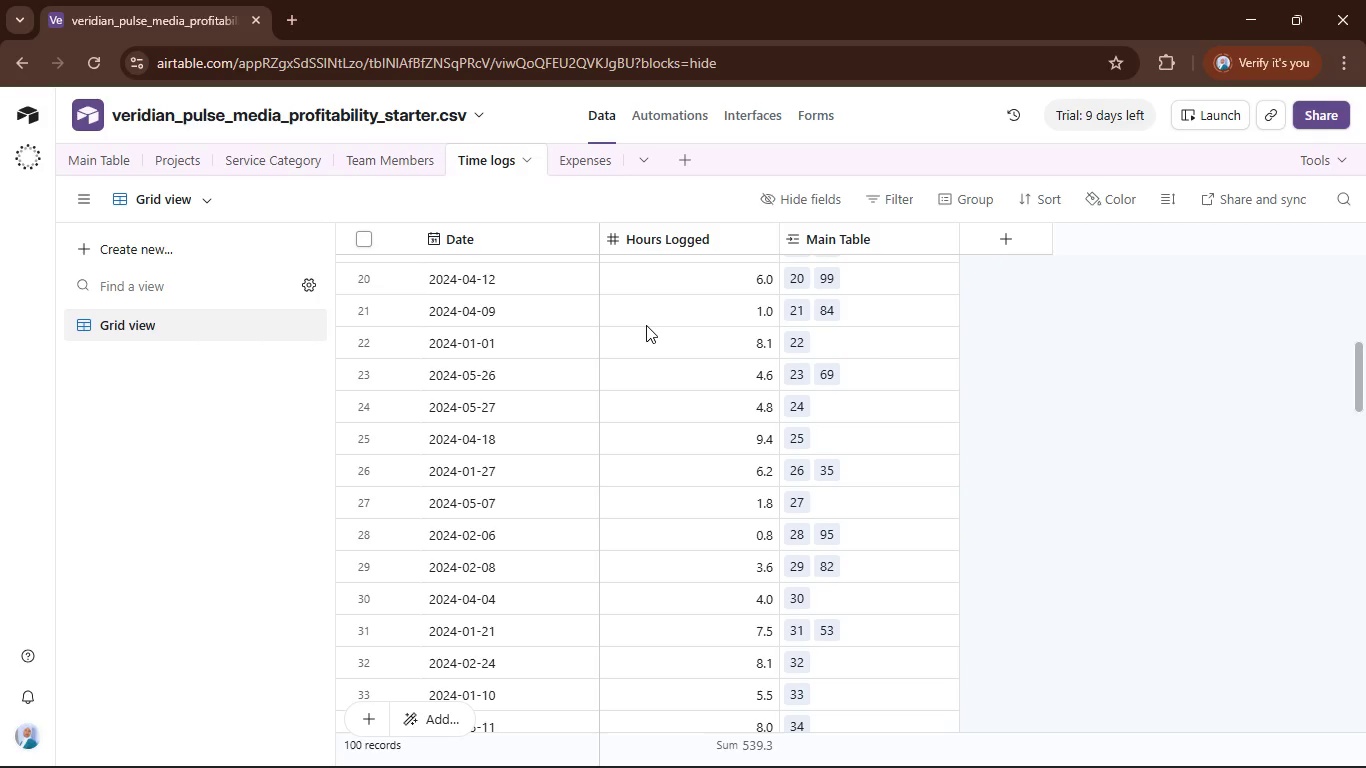 
scroll: coordinate [647, 325], scroll_direction: up, amount: 14.0
 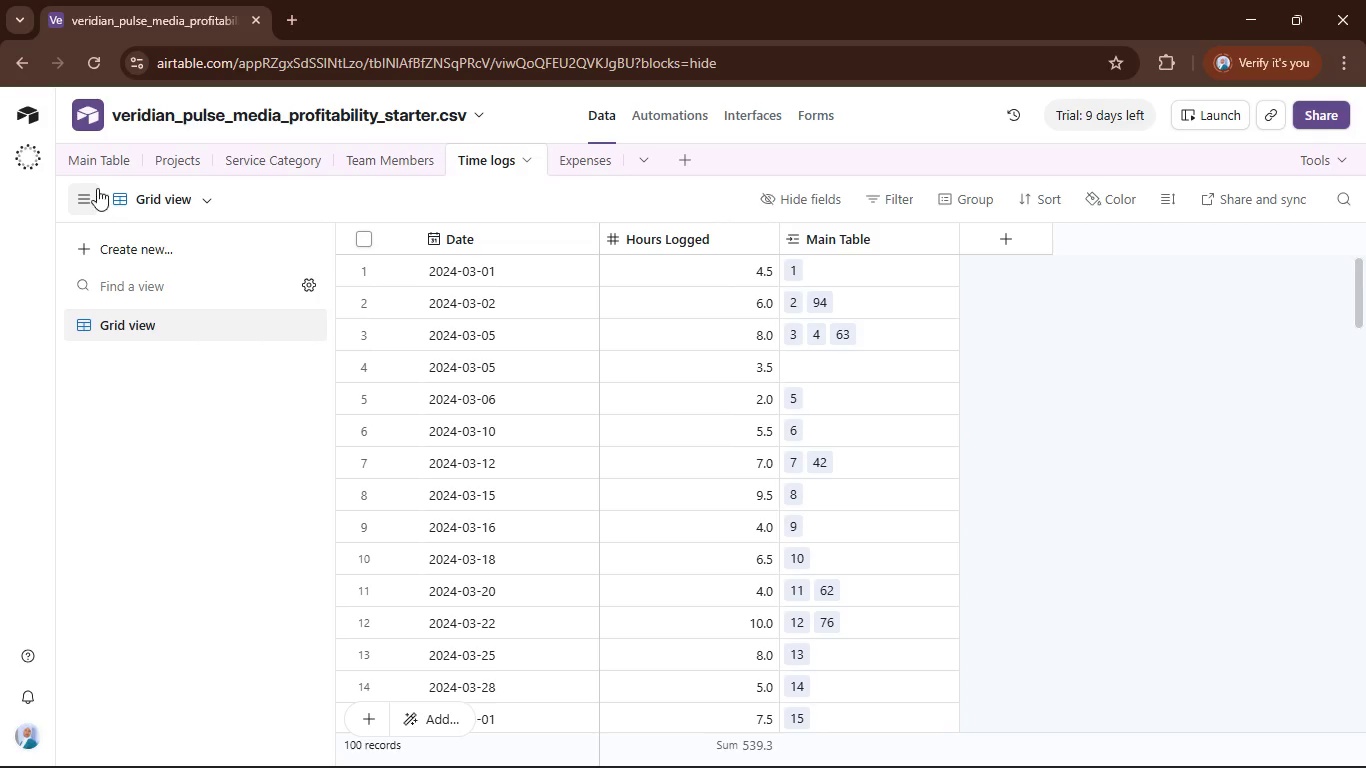 
left_click([112, 165])
 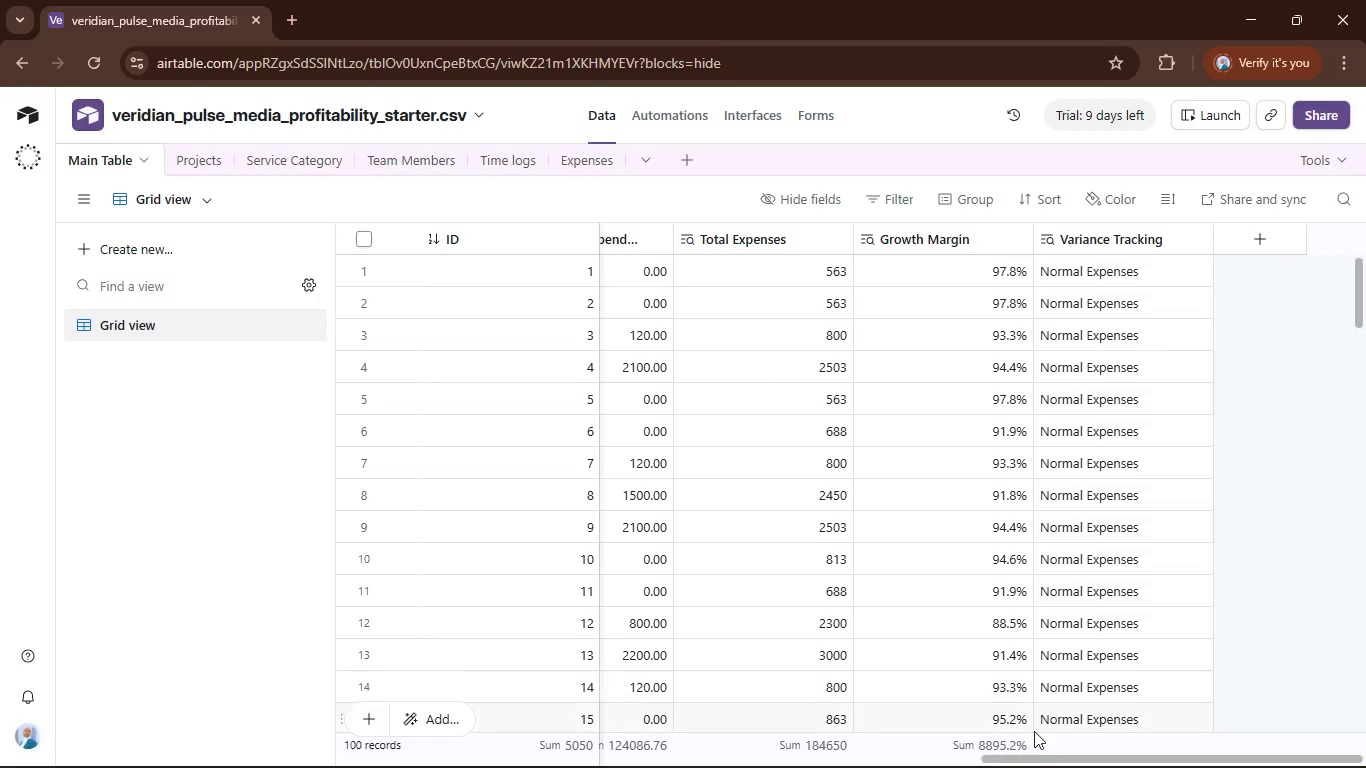 
left_click_drag(start_coordinate=[1046, 755], to_coordinate=[900, 767])
 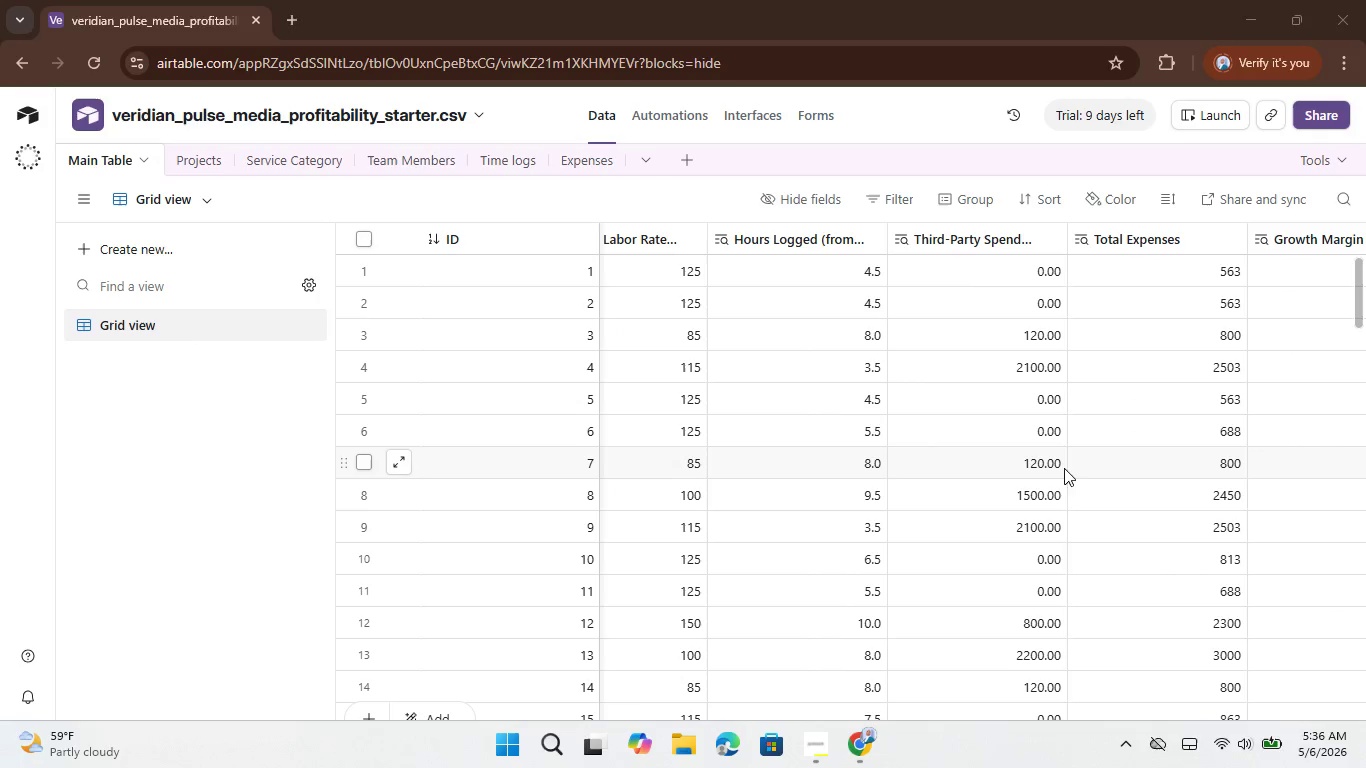 
left_click([901, 767])
 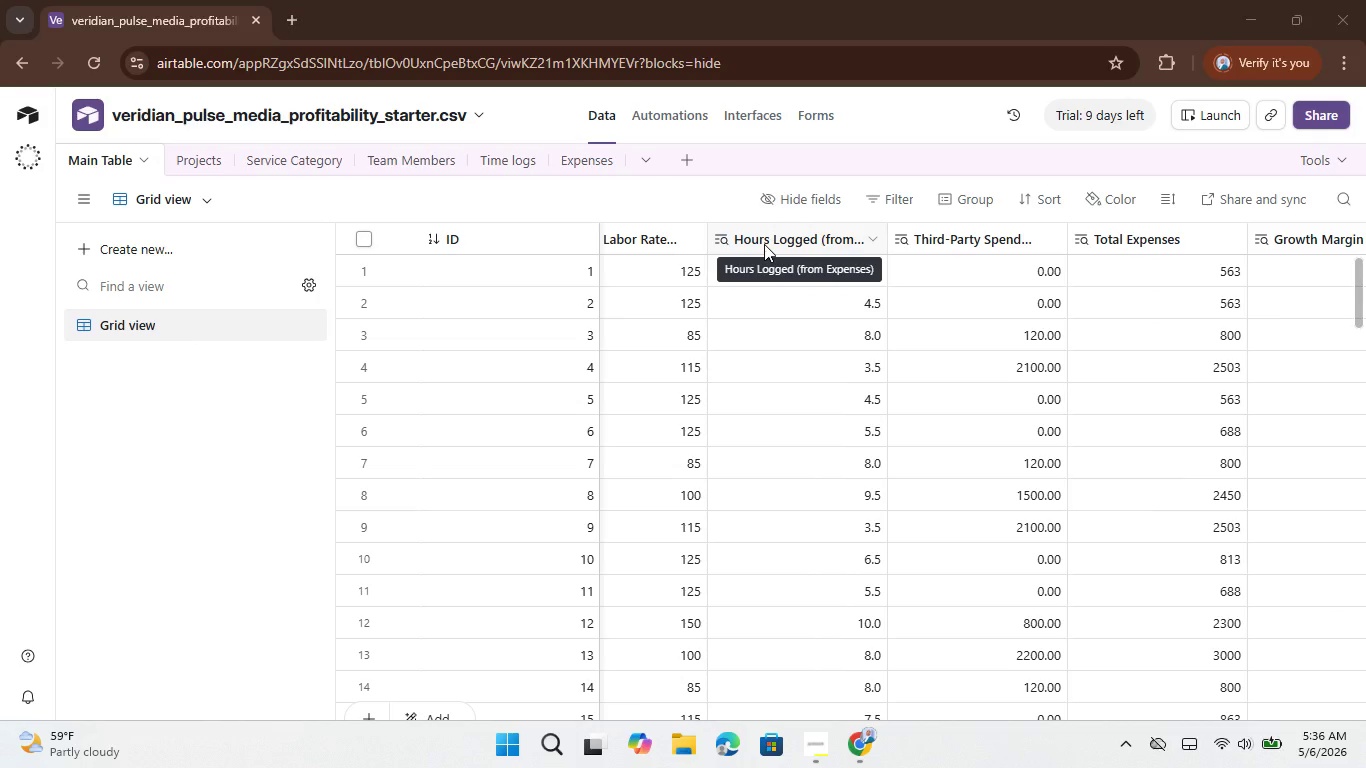 
left_click([585, 160])
 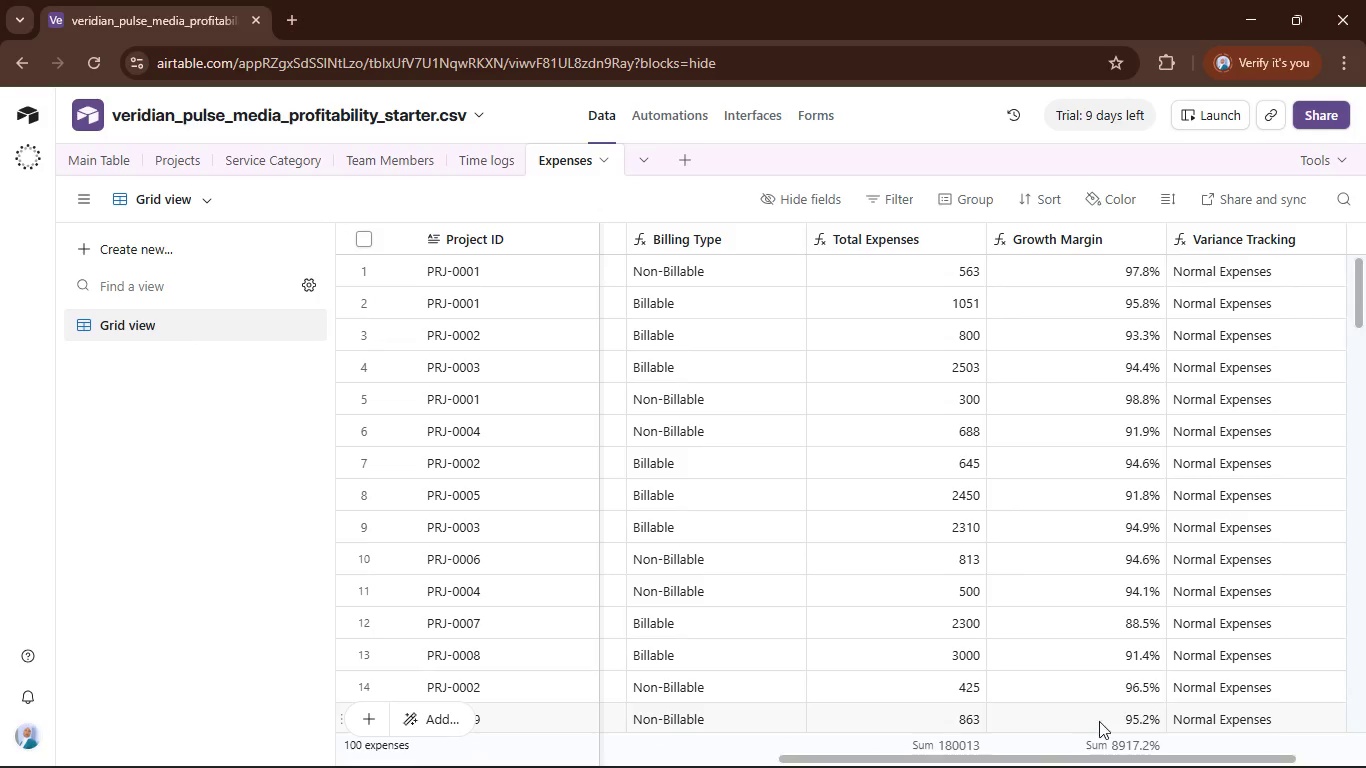 
left_click_drag(start_coordinate=[1101, 754], to_coordinate=[615, 767])
 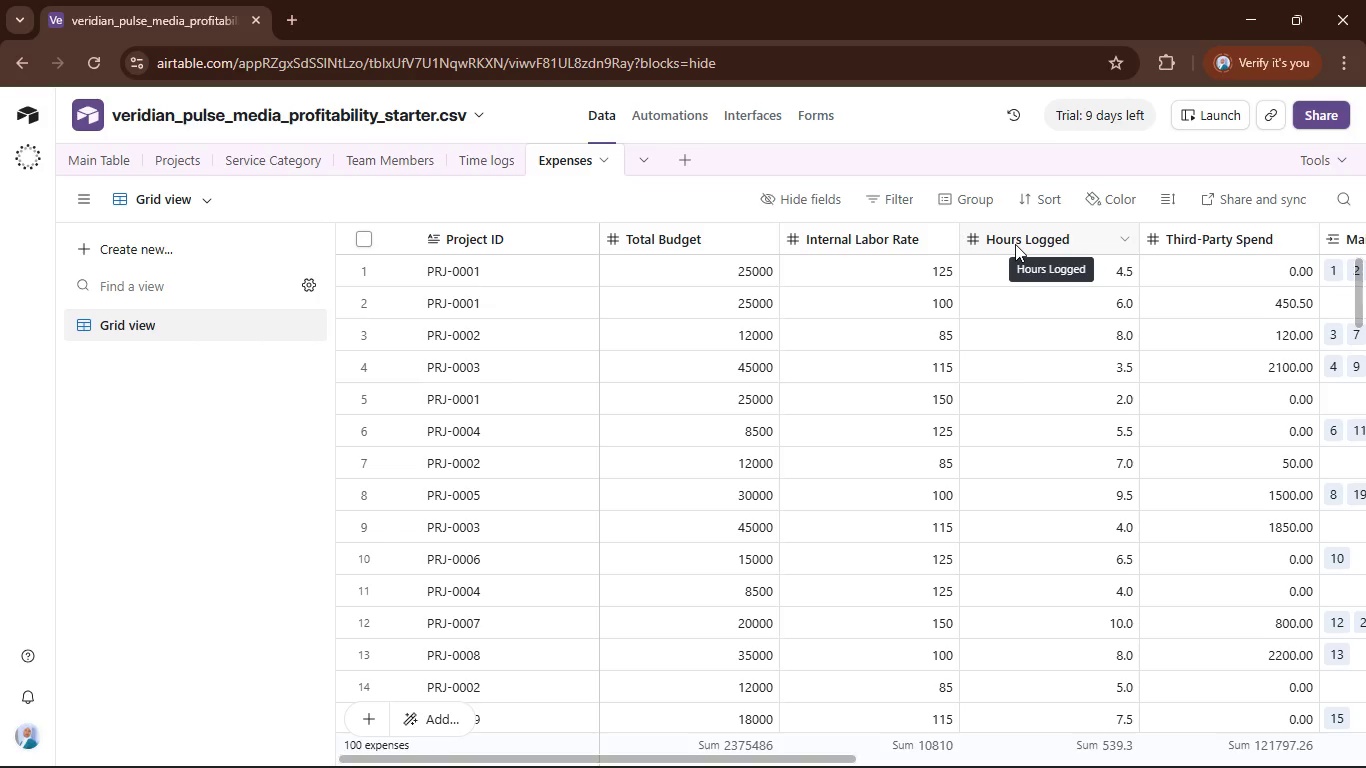 
wait(14.23)
 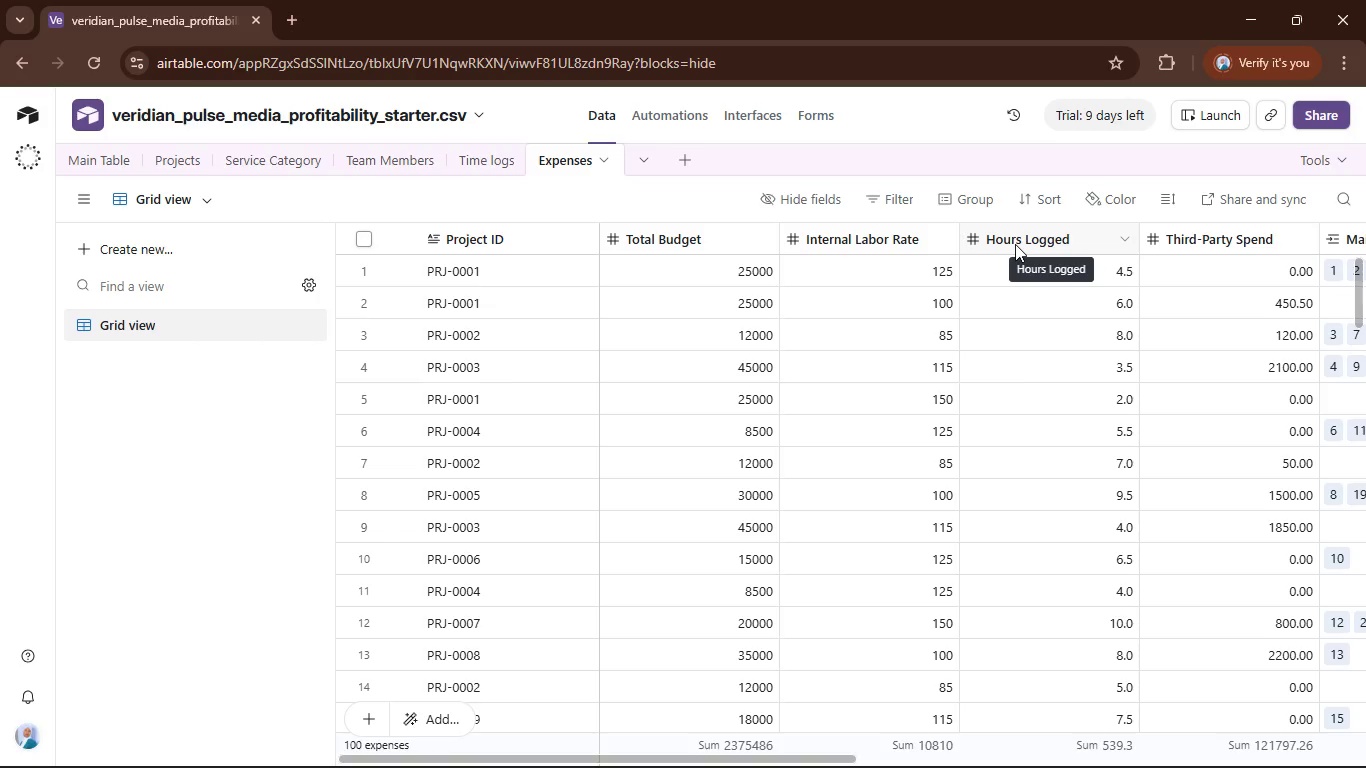 
left_click([95, 155])
 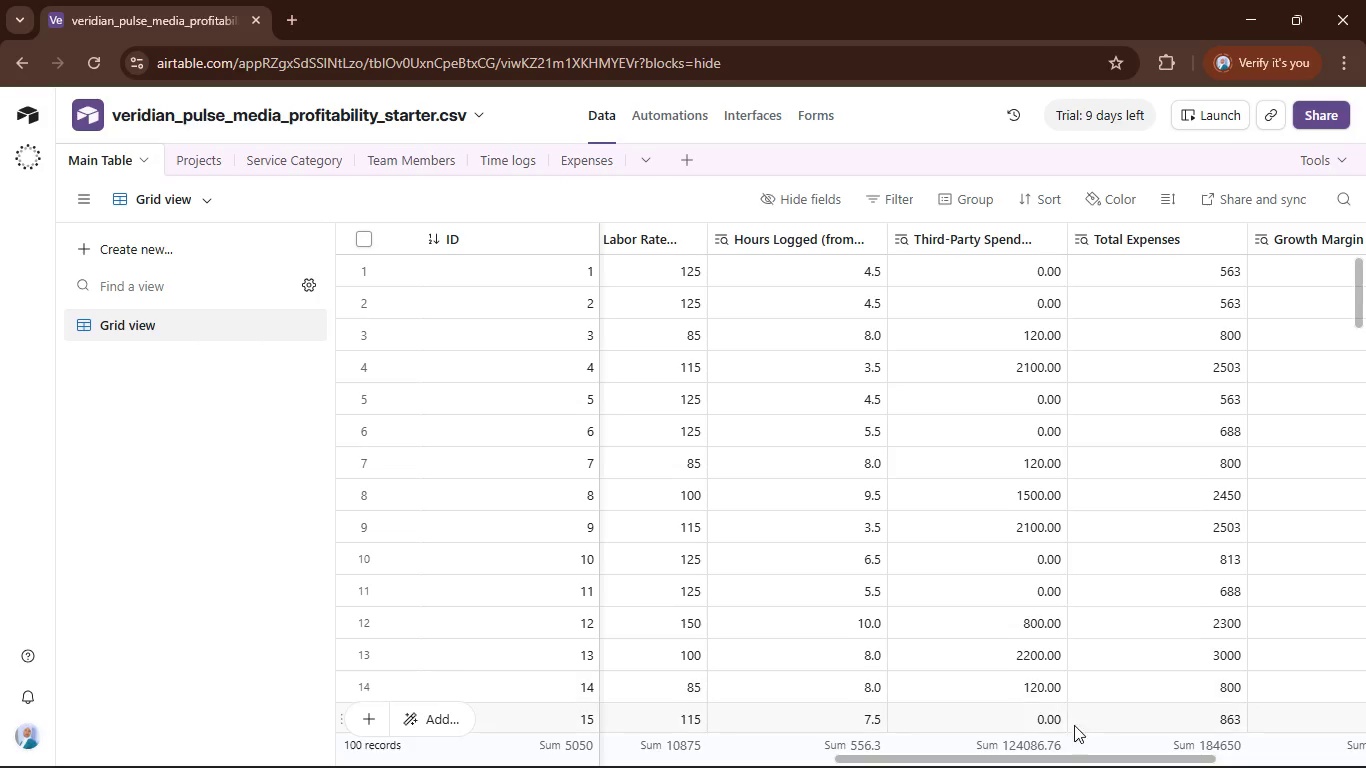 
left_click_drag(start_coordinate=[1076, 755], to_coordinate=[1280, 757])
 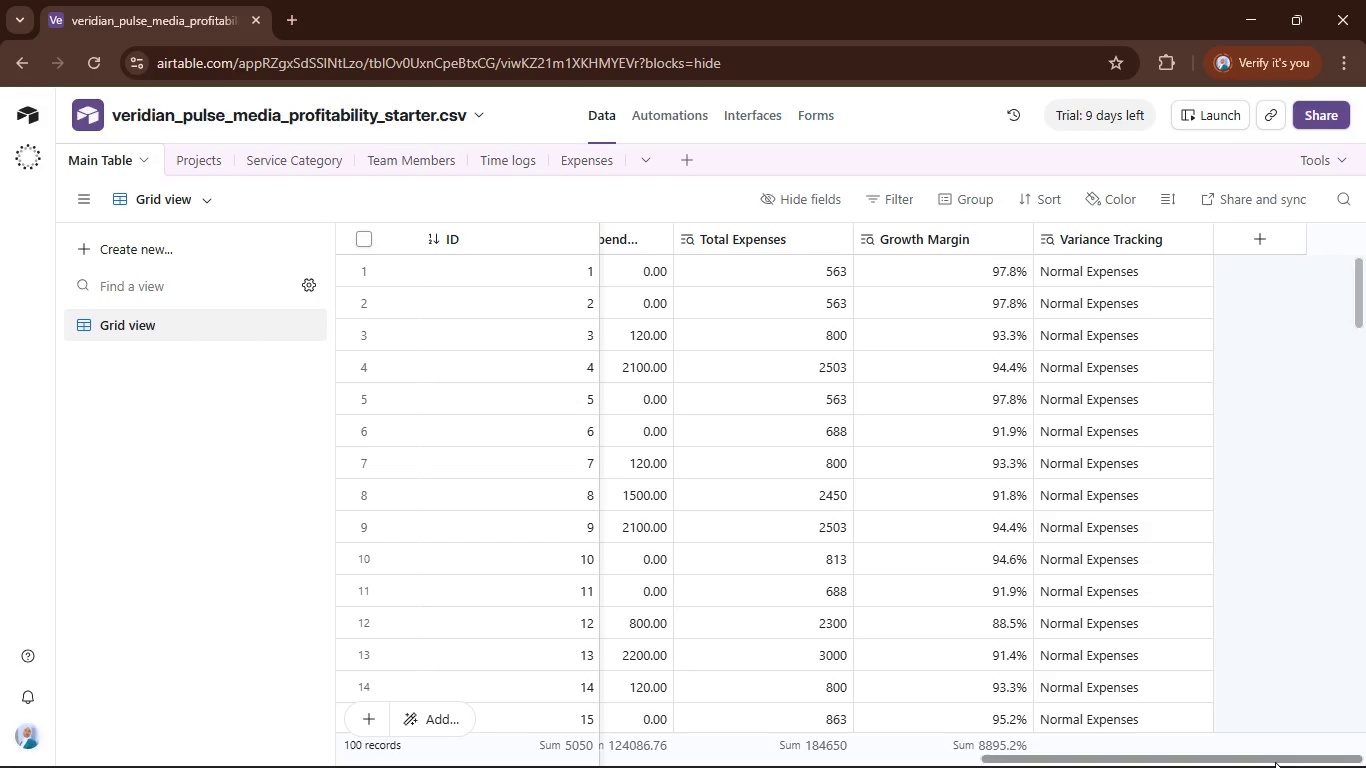 
left_click_drag(start_coordinate=[1275, 762], to_coordinate=[1063, 762])
 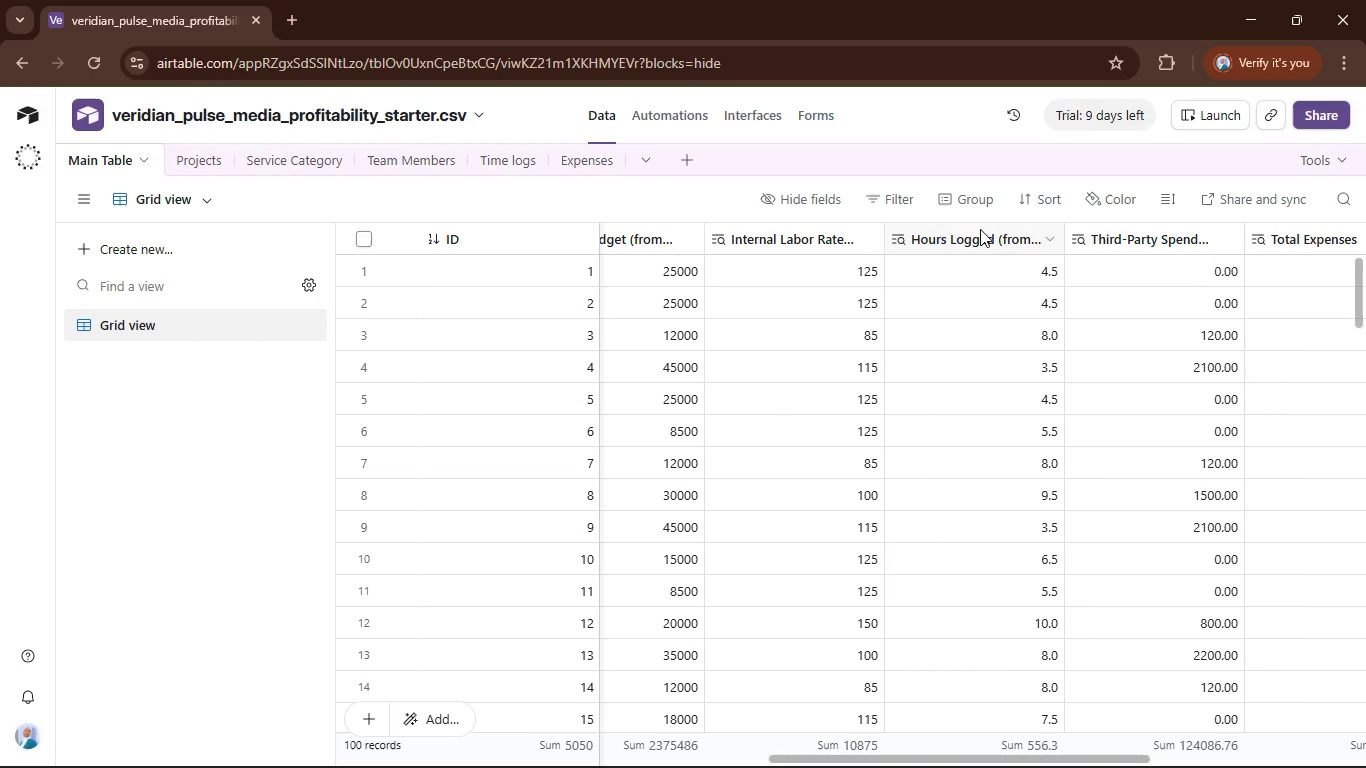 
left_click([980, 229])
 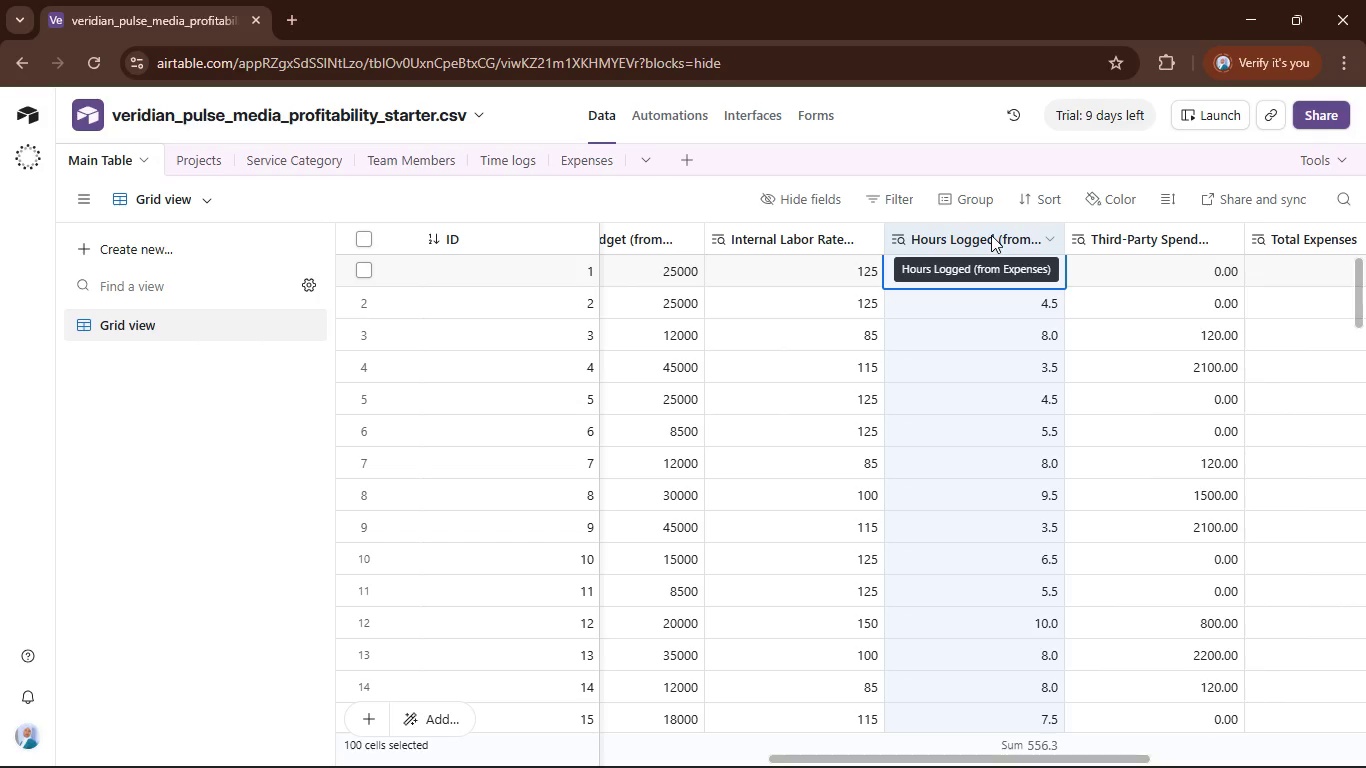 
double_click([991, 235])
 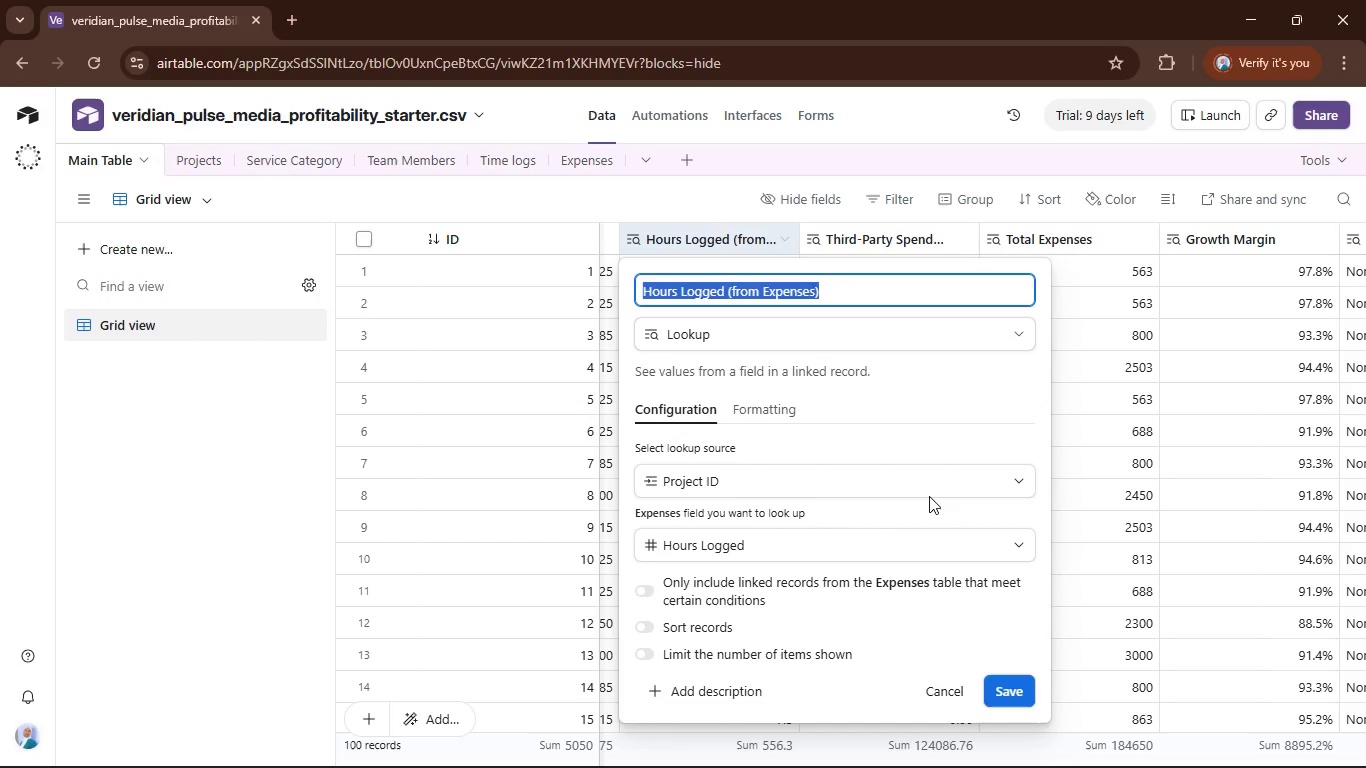 
left_click([938, 478])
 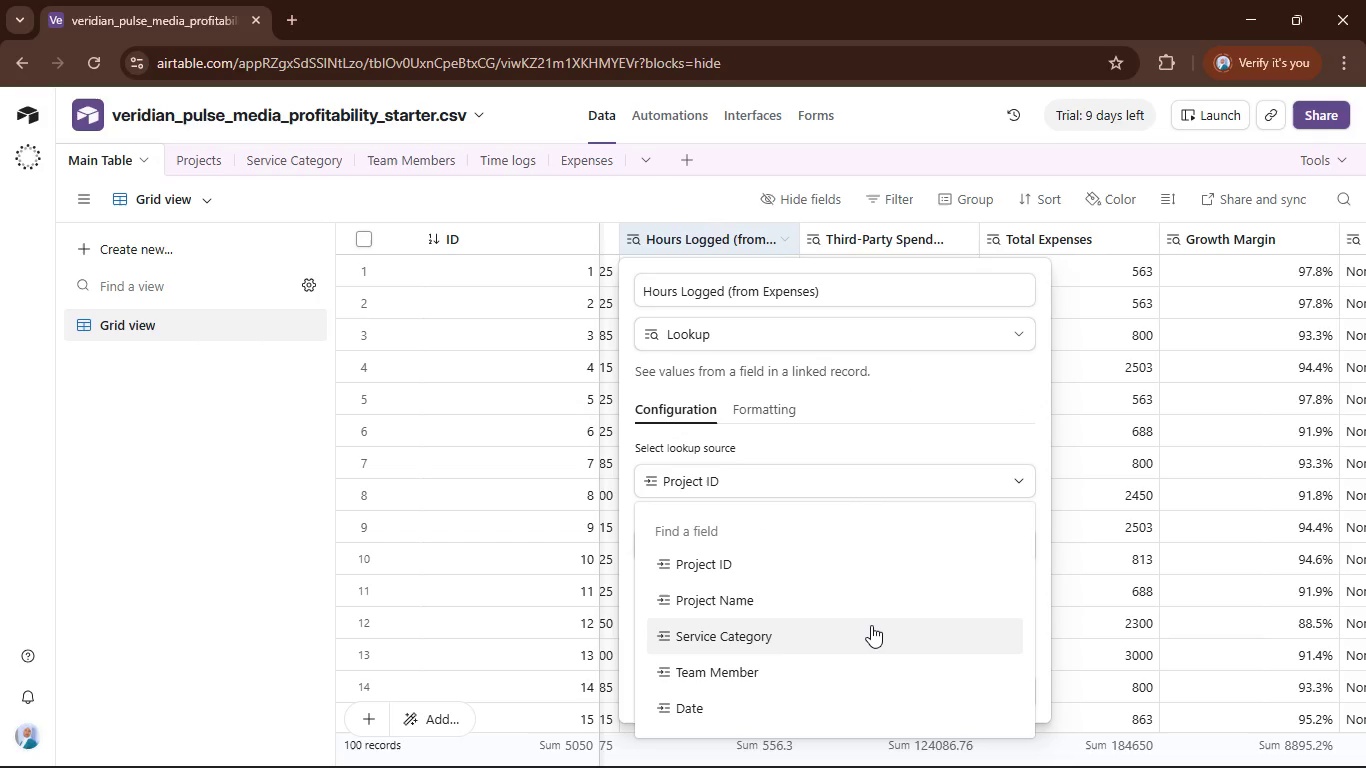 
scroll: coordinate [871, 625], scroll_direction: down, amount: 2.0
 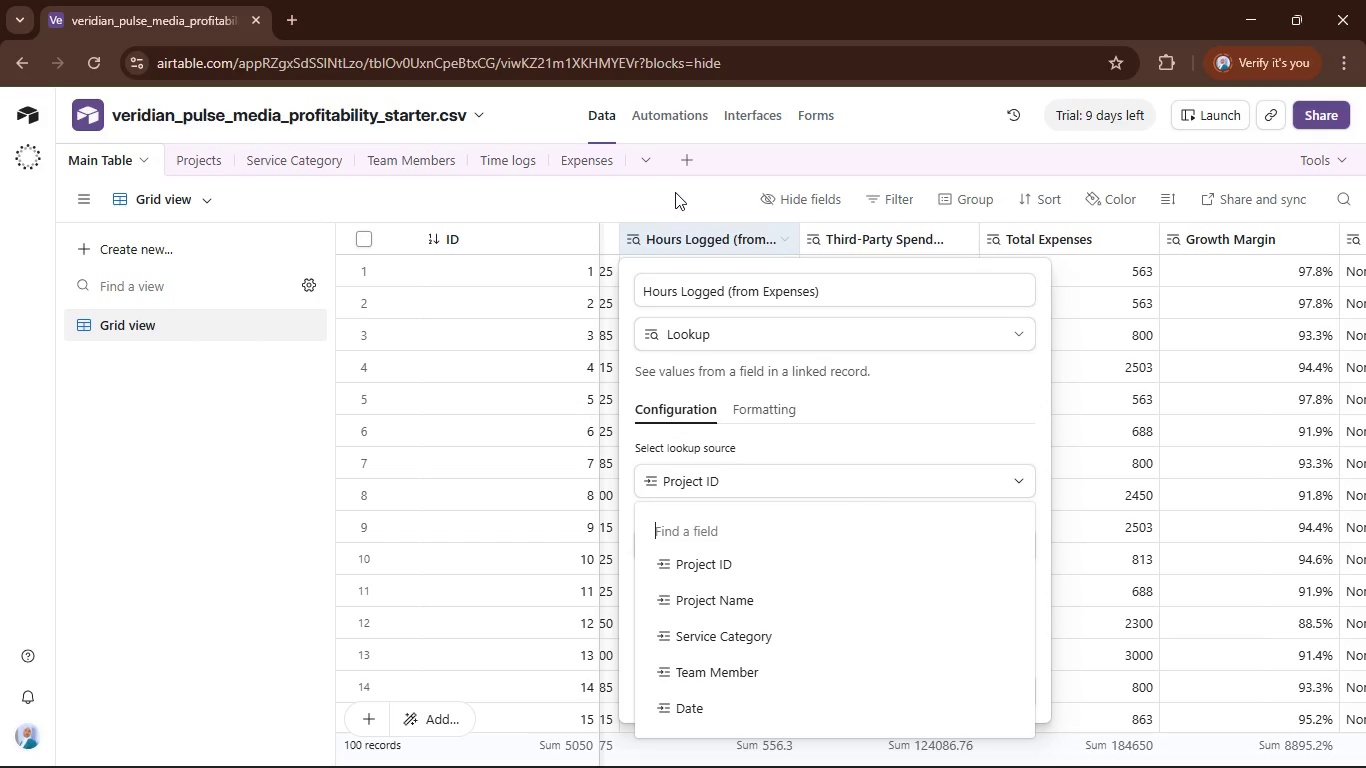 
wait(10.1)
 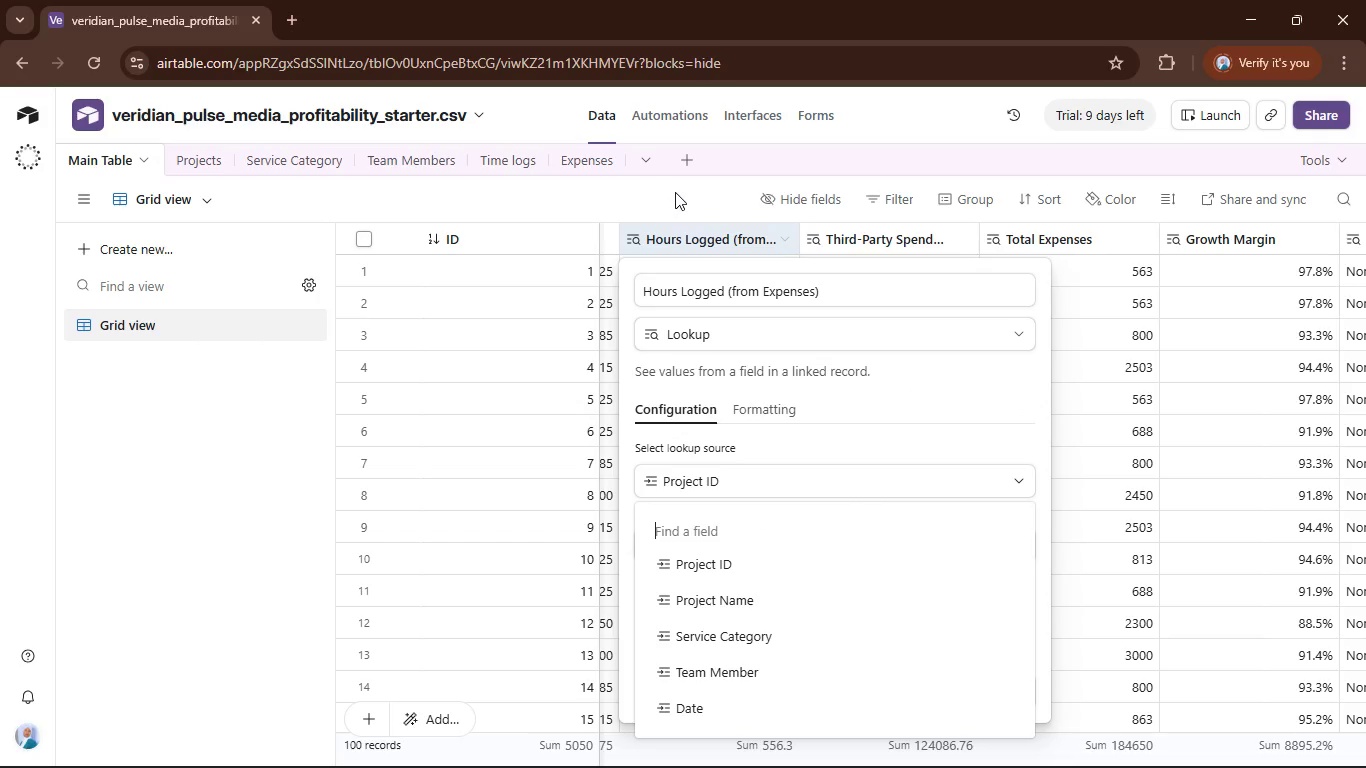 
left_click([743, 699])
 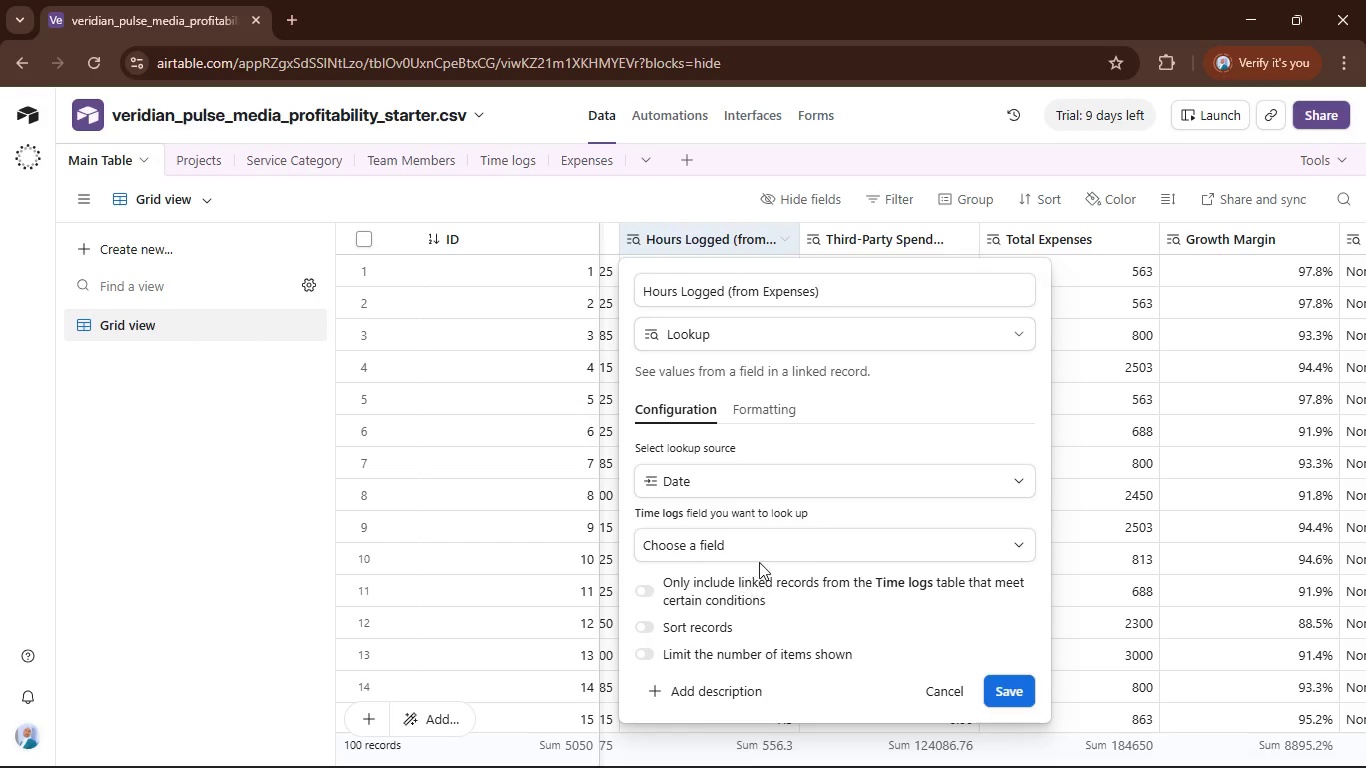 
left_click([758, 553])
 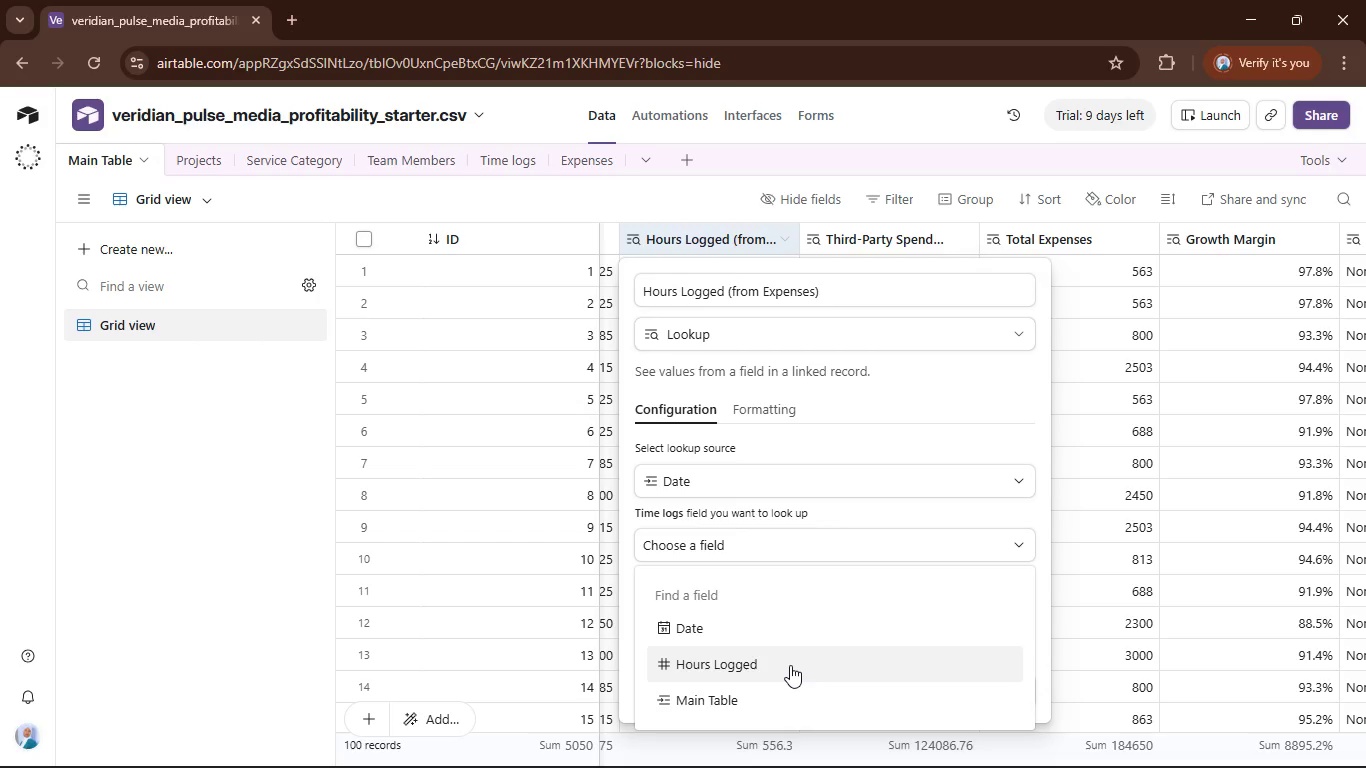 
left_click([790, 665])
 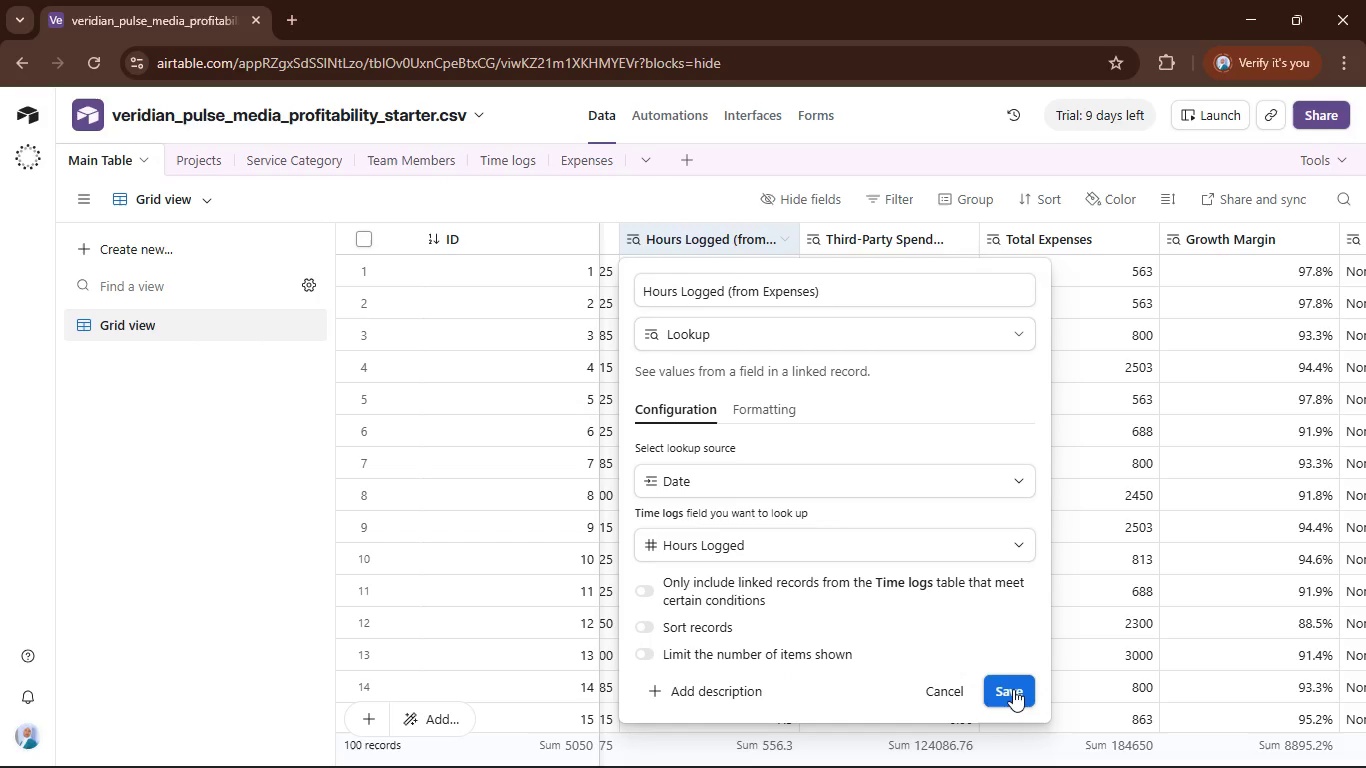 
left_click([1013, 688])
 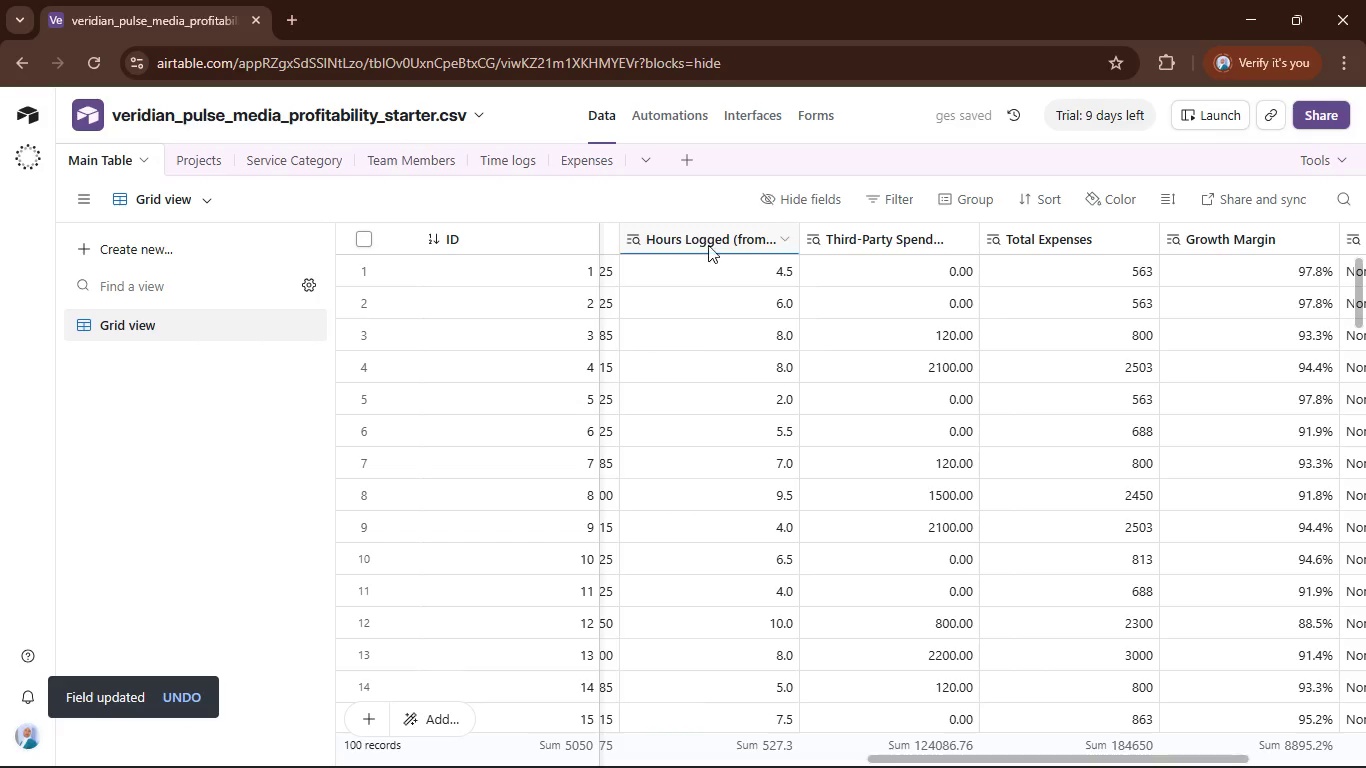 
wait(8.0)
 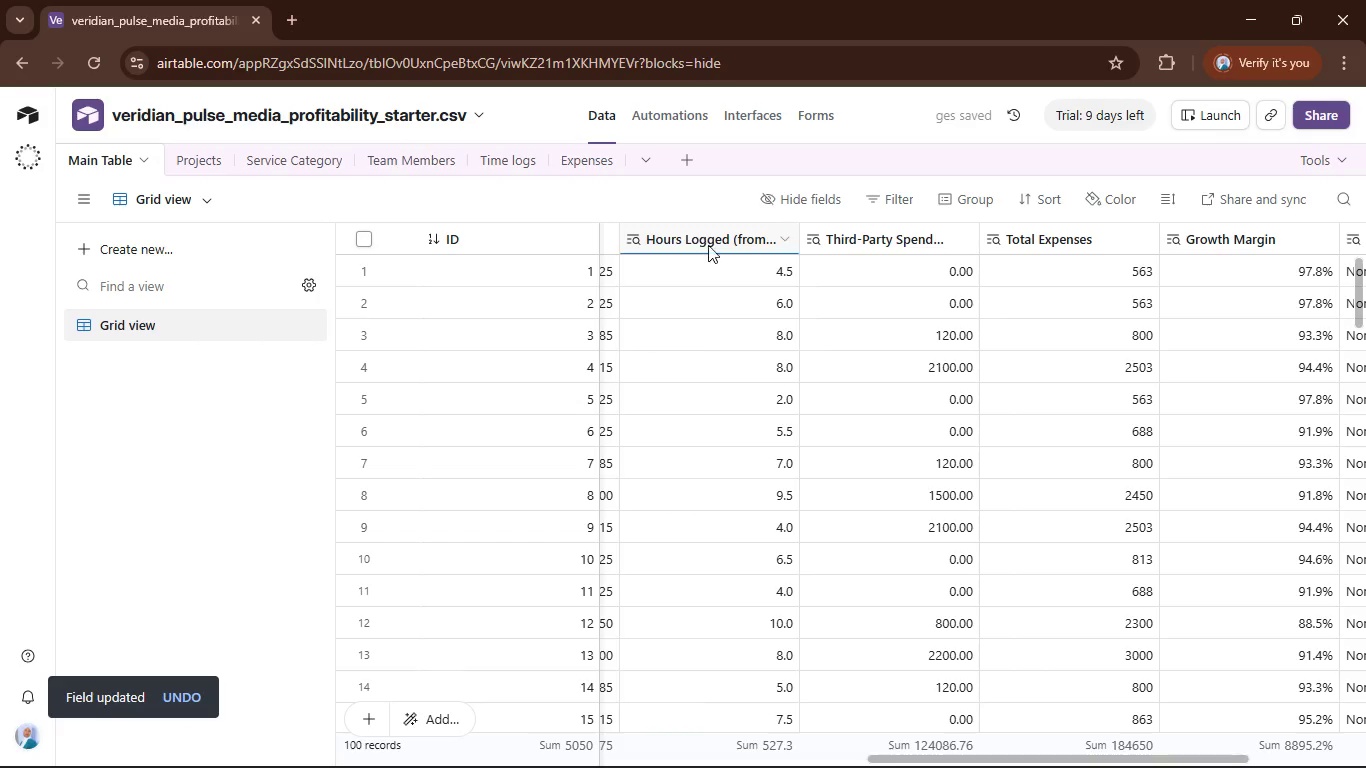 
left_click_drag(start_coordinate=[1114, 753], to_coordinate=[1268, 743])
 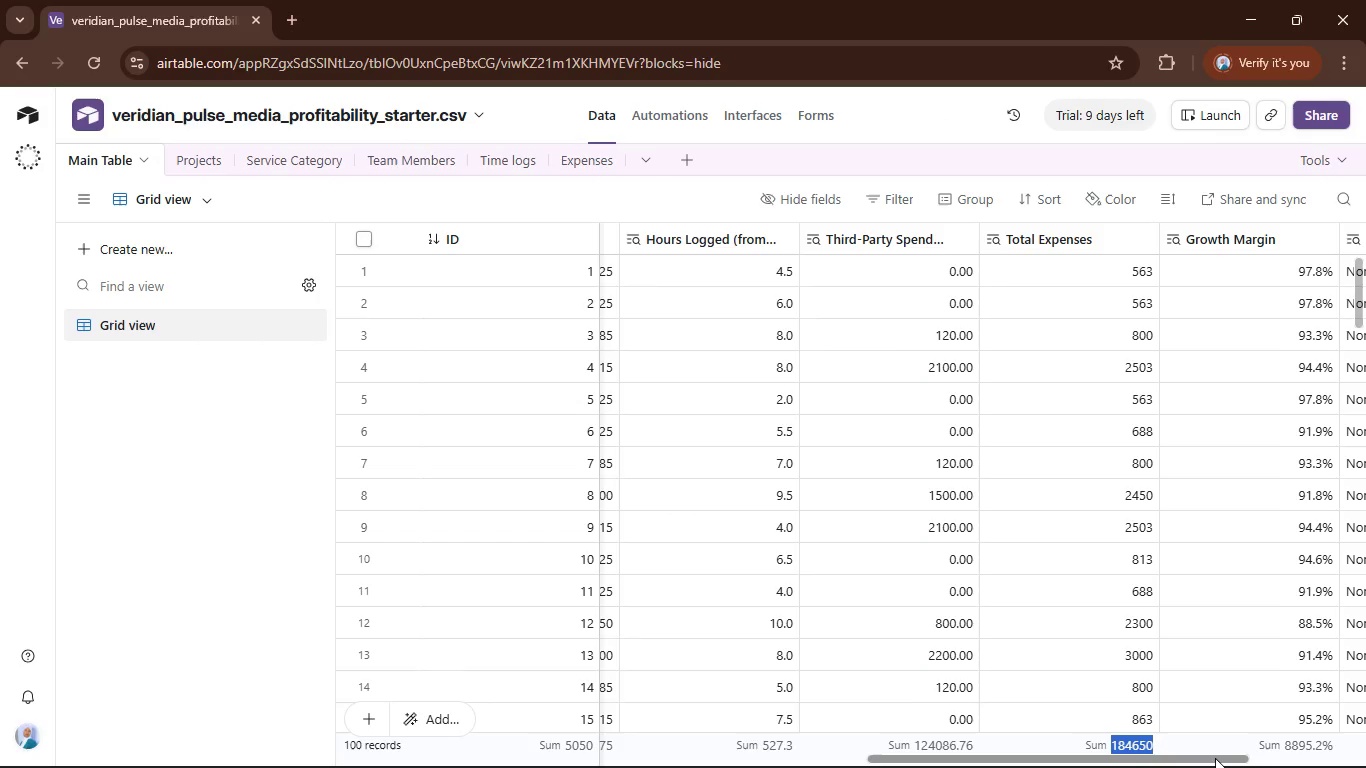 
left_click_drag(start_coordinate=[1214, 757], to_coordinate=[1330, 748])
 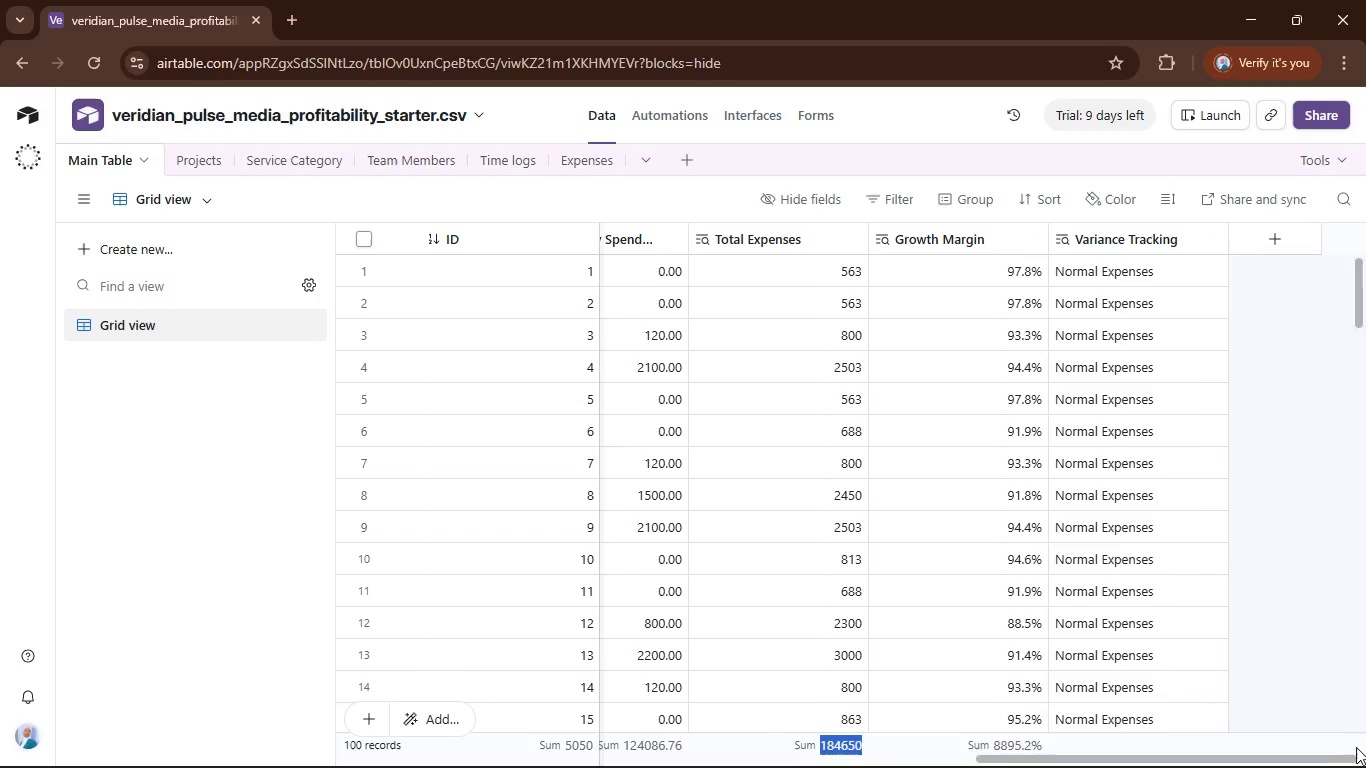 
left_click_drag(start_coordinate=[1346, 747], to_coordinate=[1365, 743])
 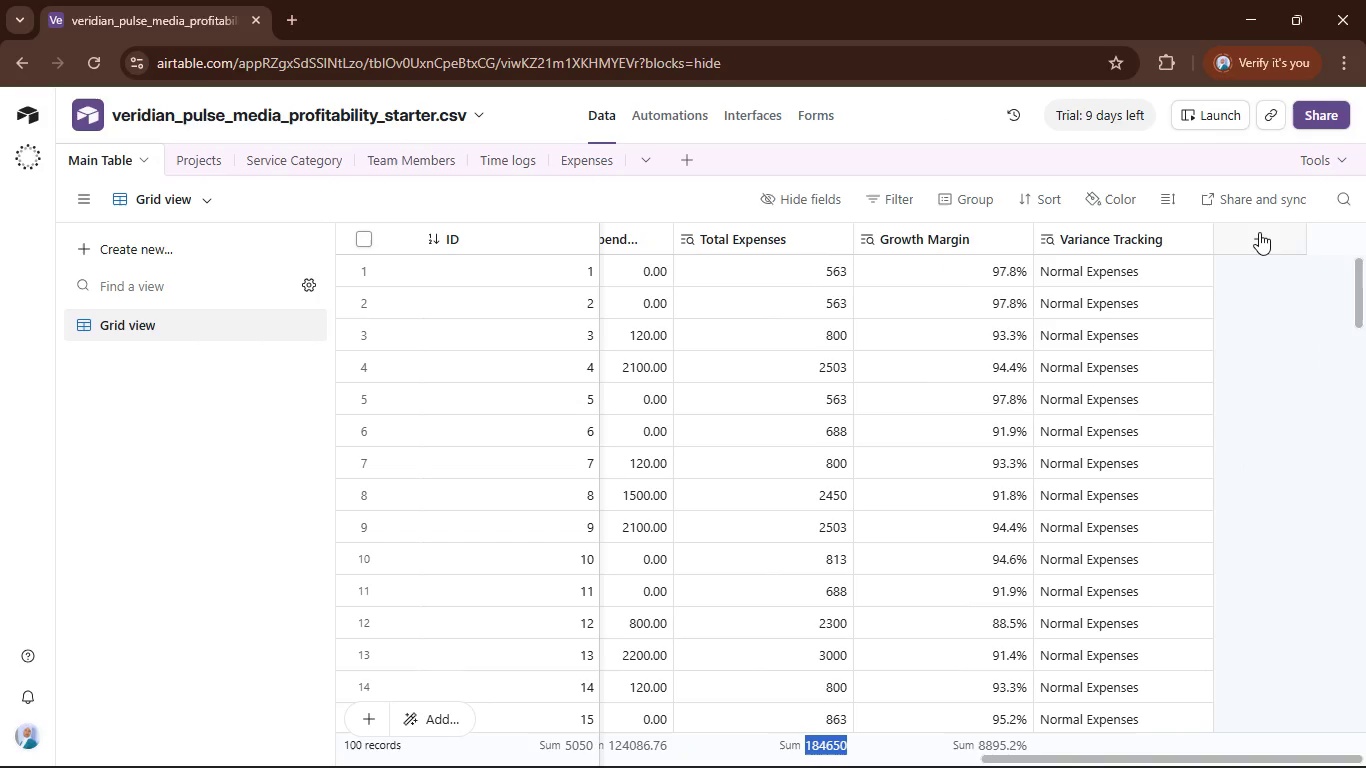 
left_click([1259, 232])
 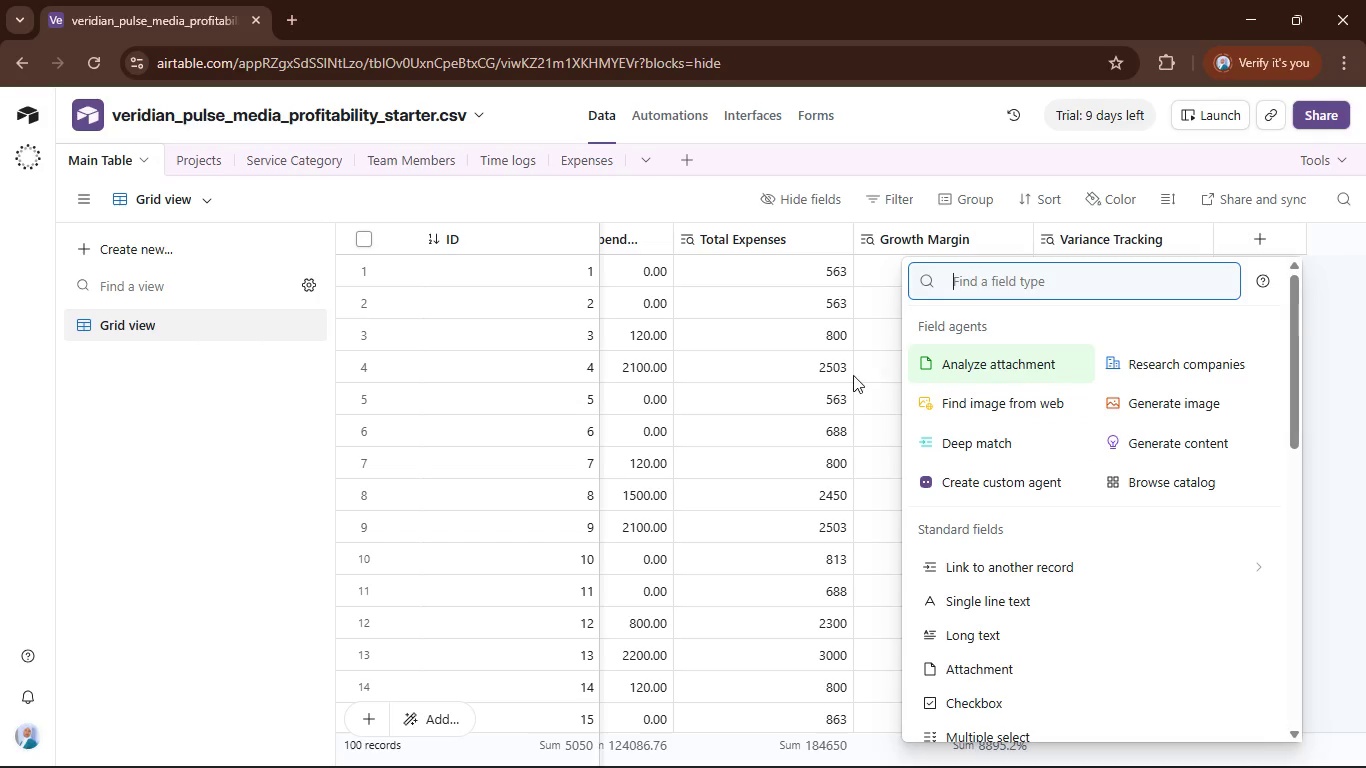 
type(lo)
 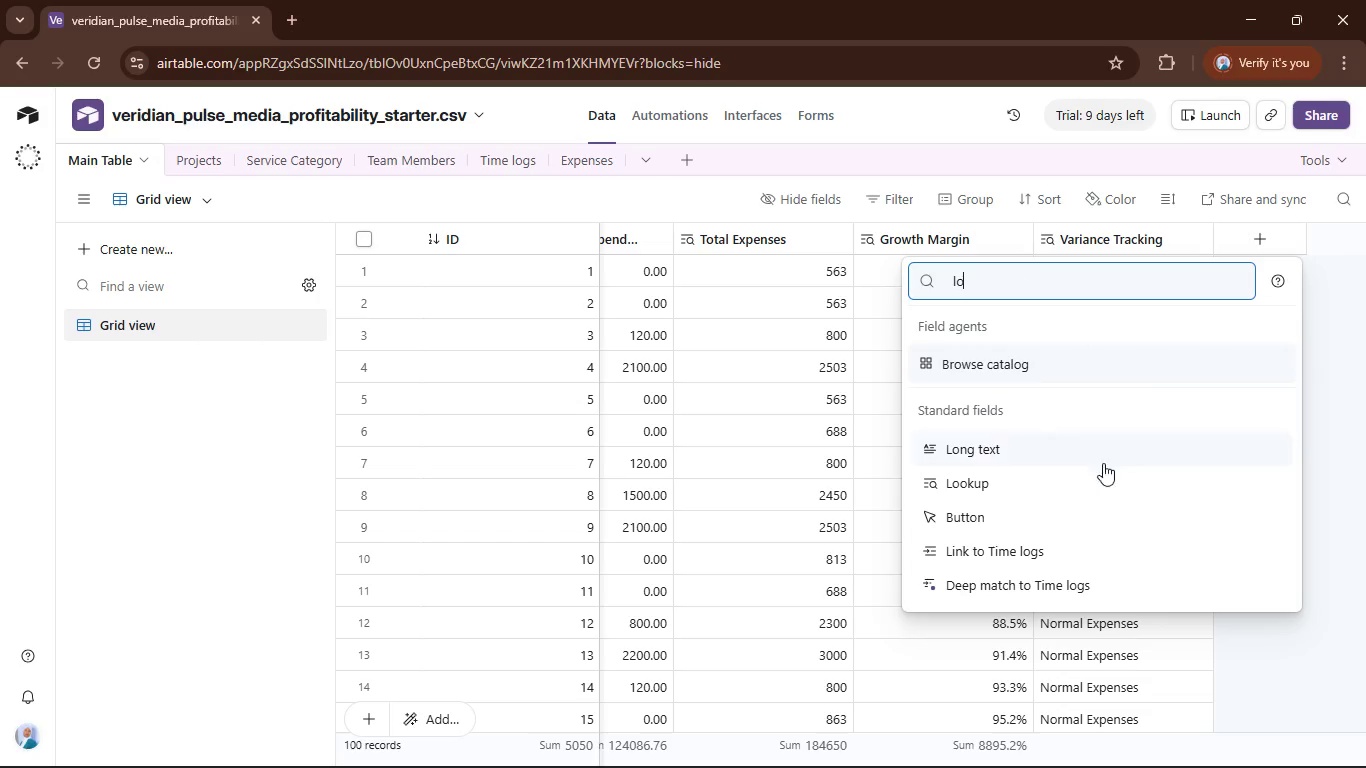 
left_click([1010, 490])
 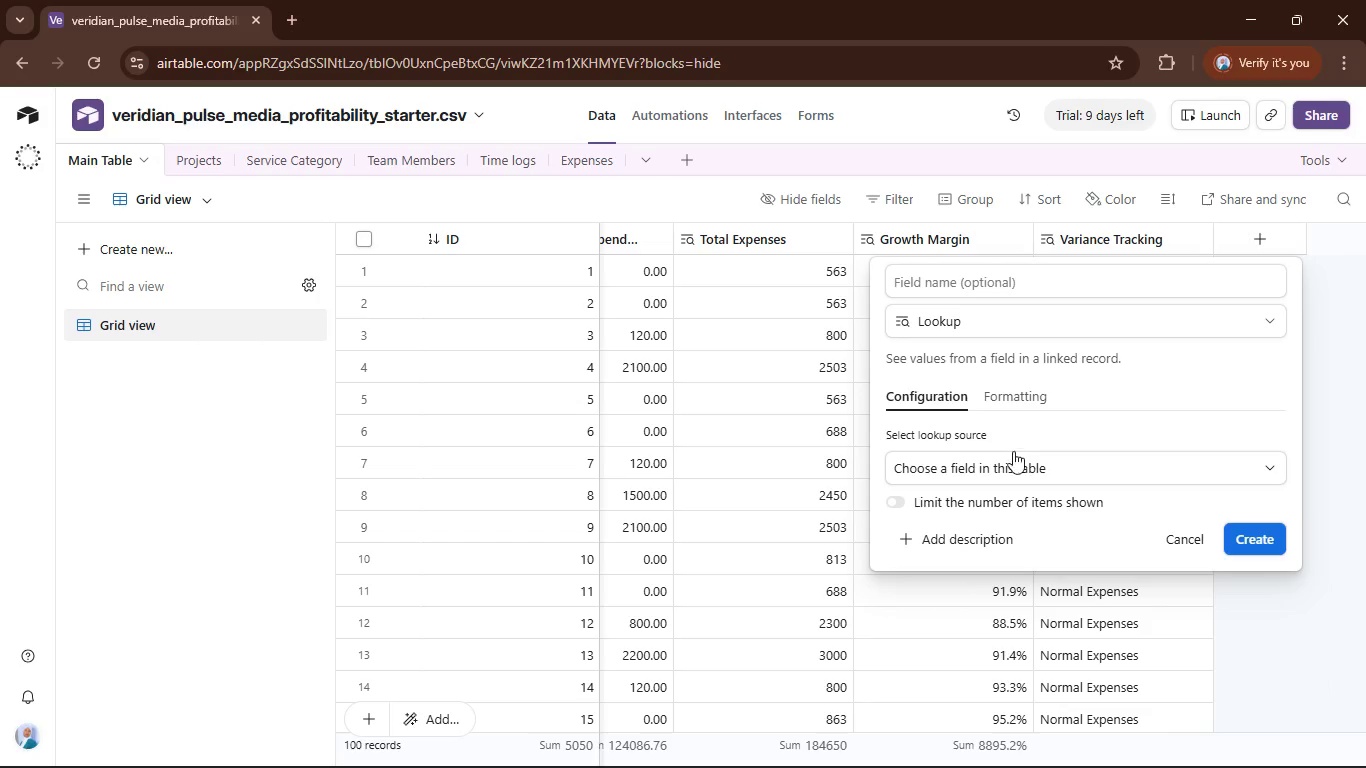 
double_click([1014, 465])
 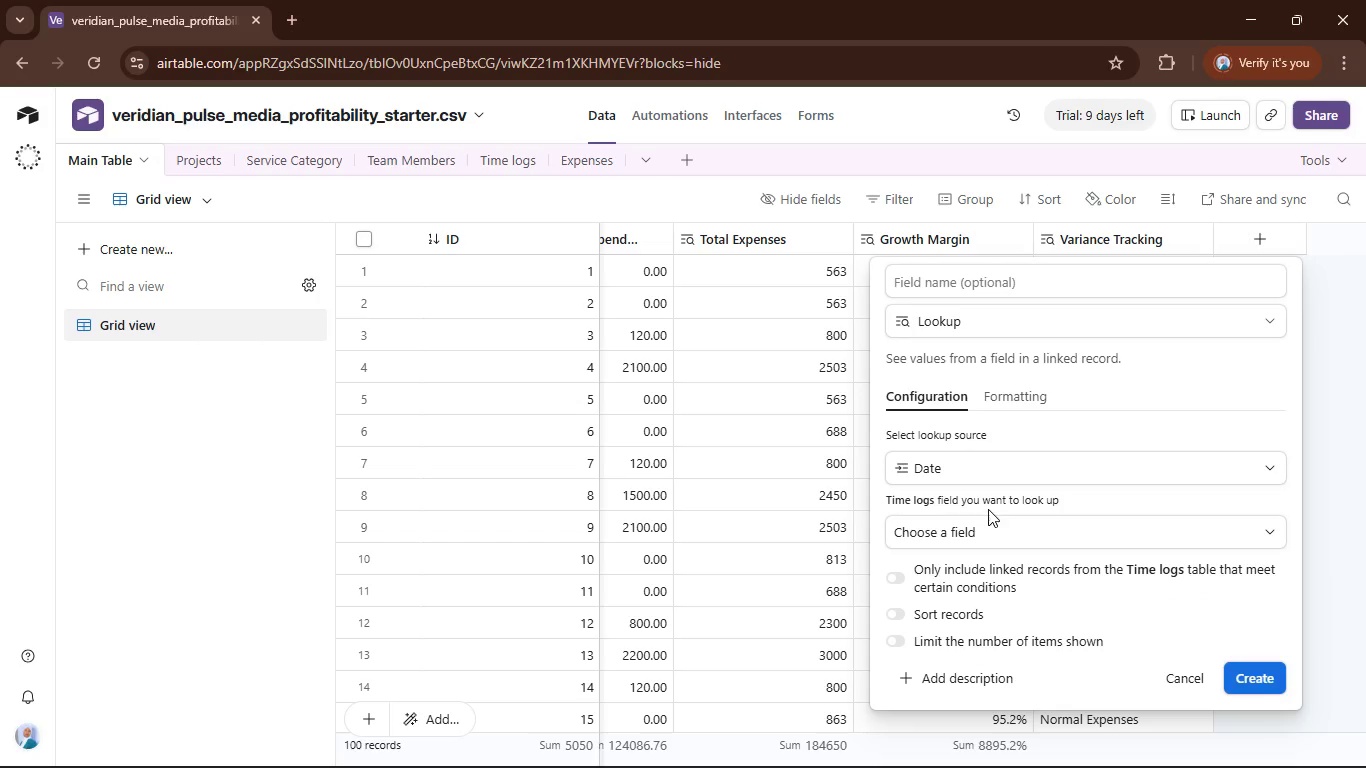 
left_click([1001, 531])
 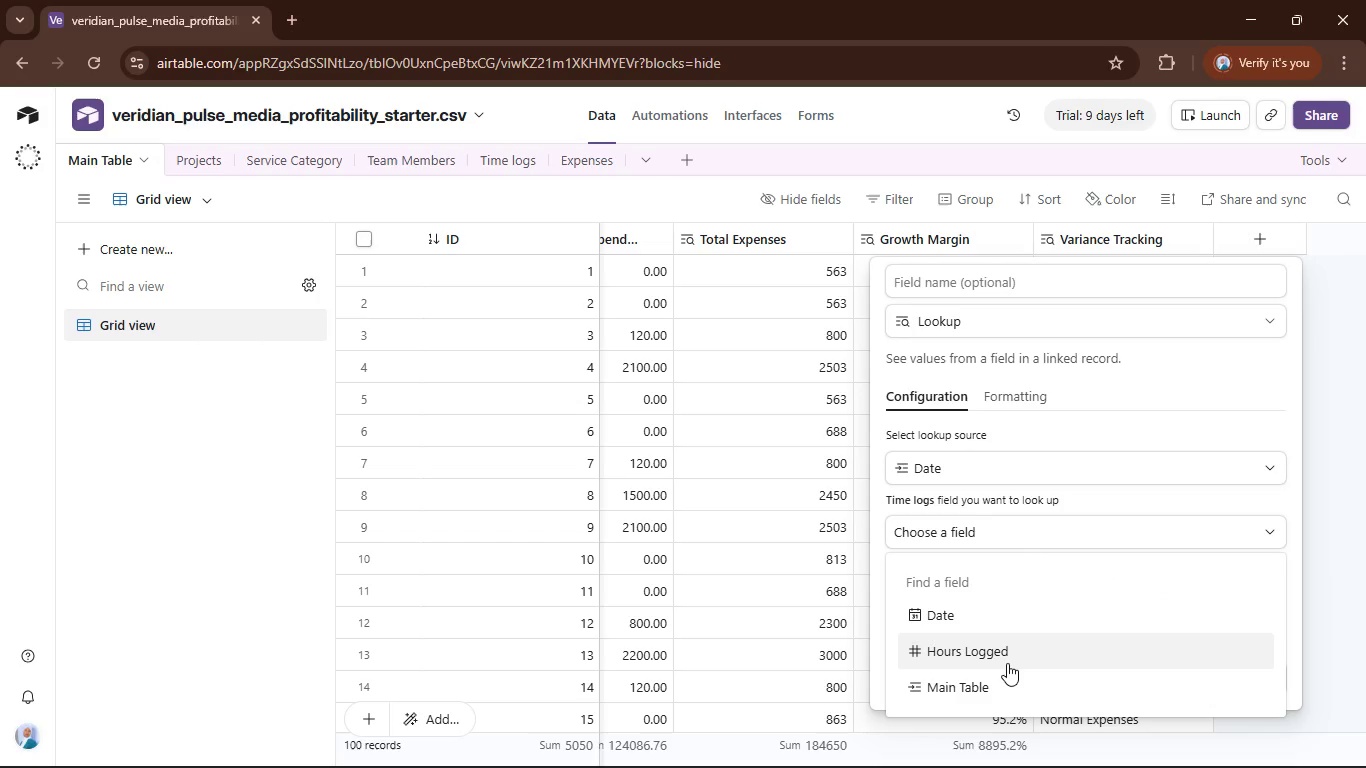 
left_click([1006, 662])
 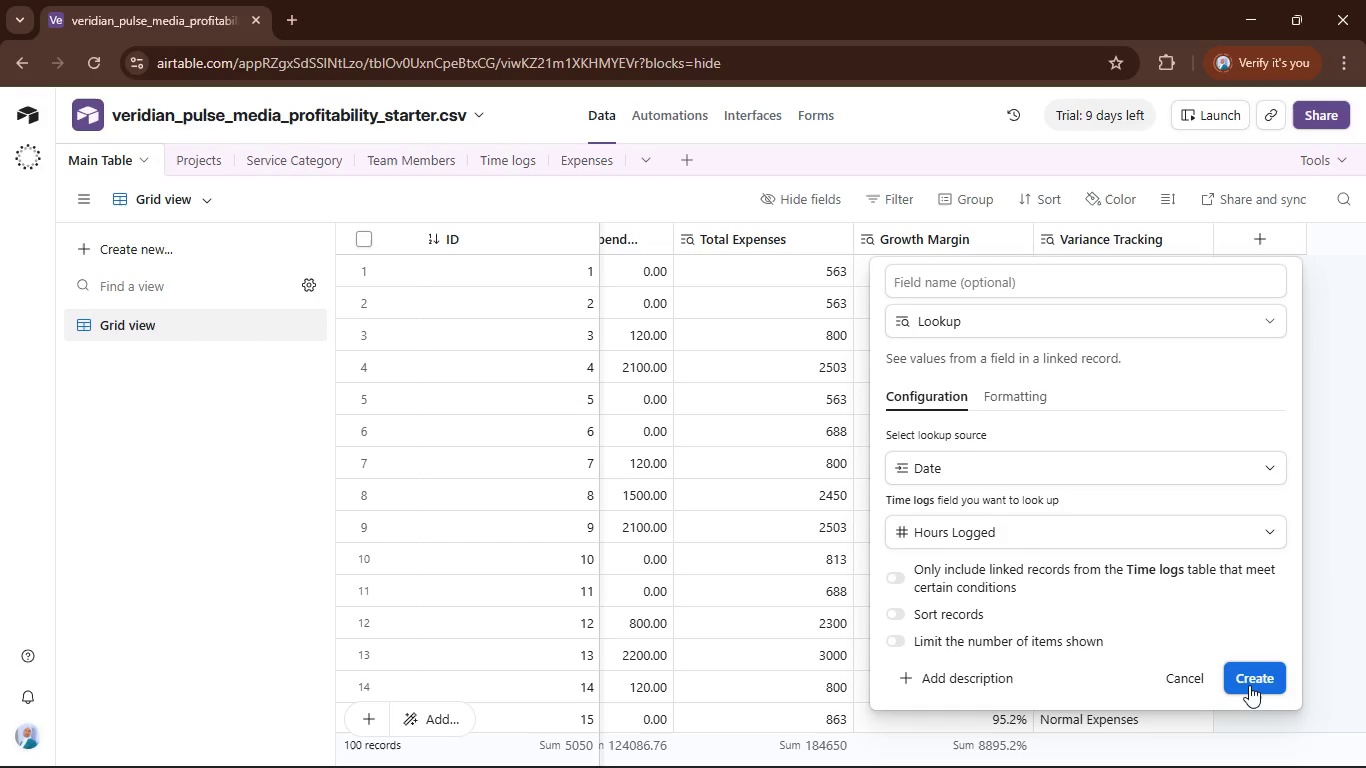 
left_click([1243, 673])
 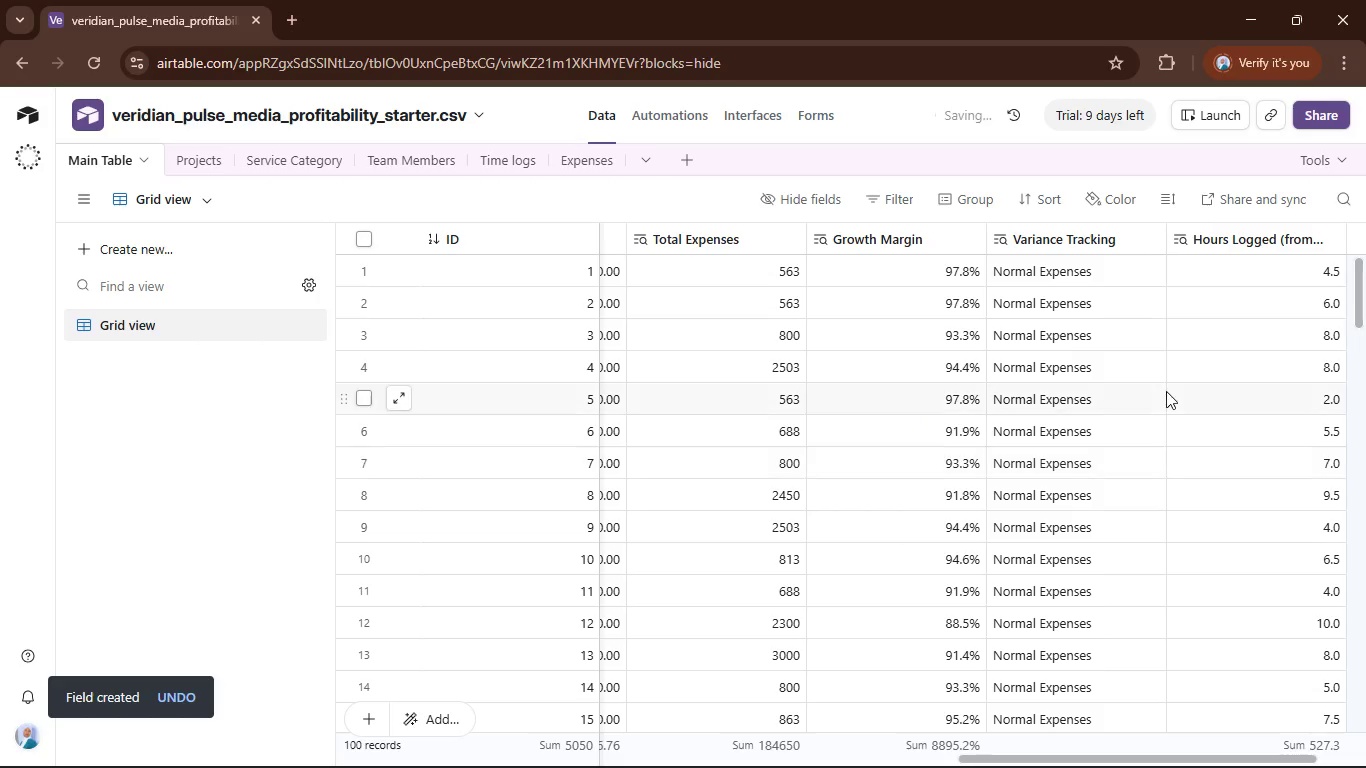 
mouse_move([1192, 263])
 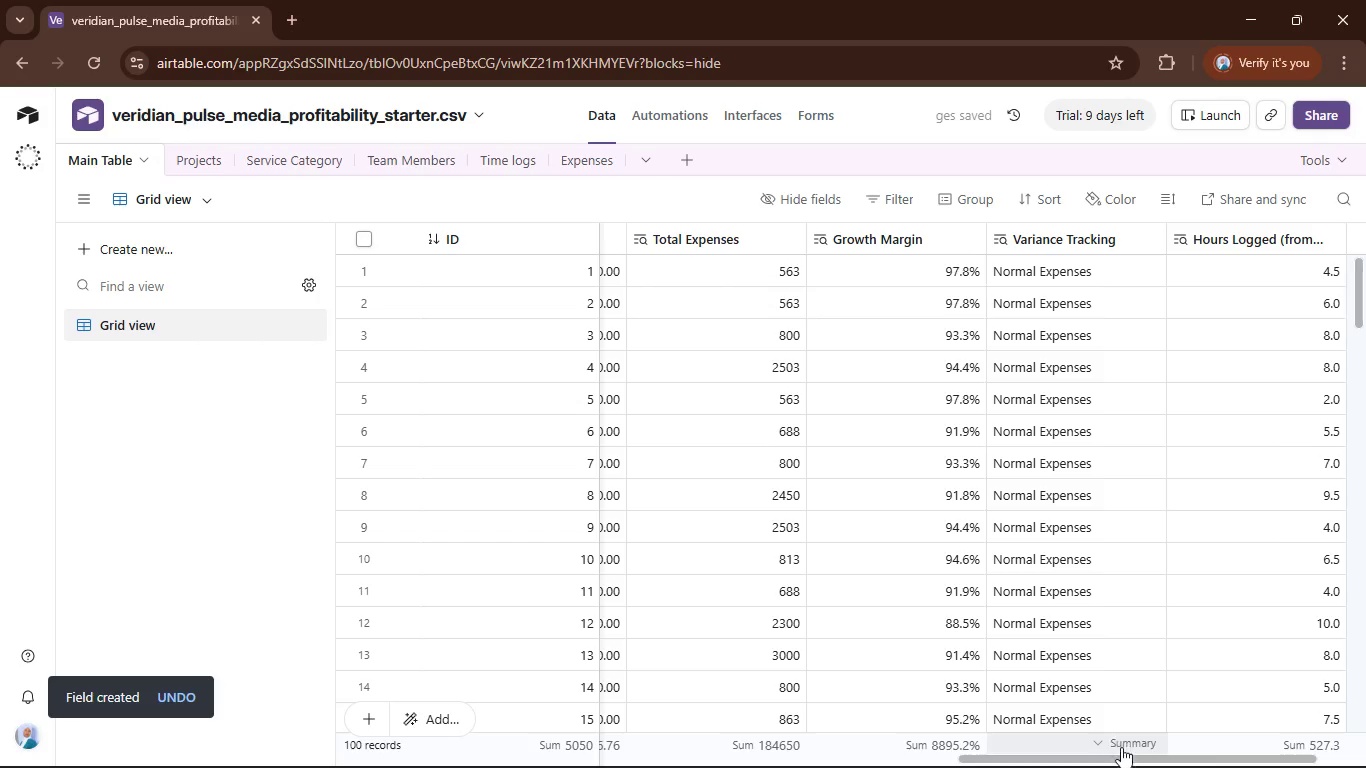 
left_click_drag(start_coordinate=[1124, 756], to_coordinate=[966, 767])
 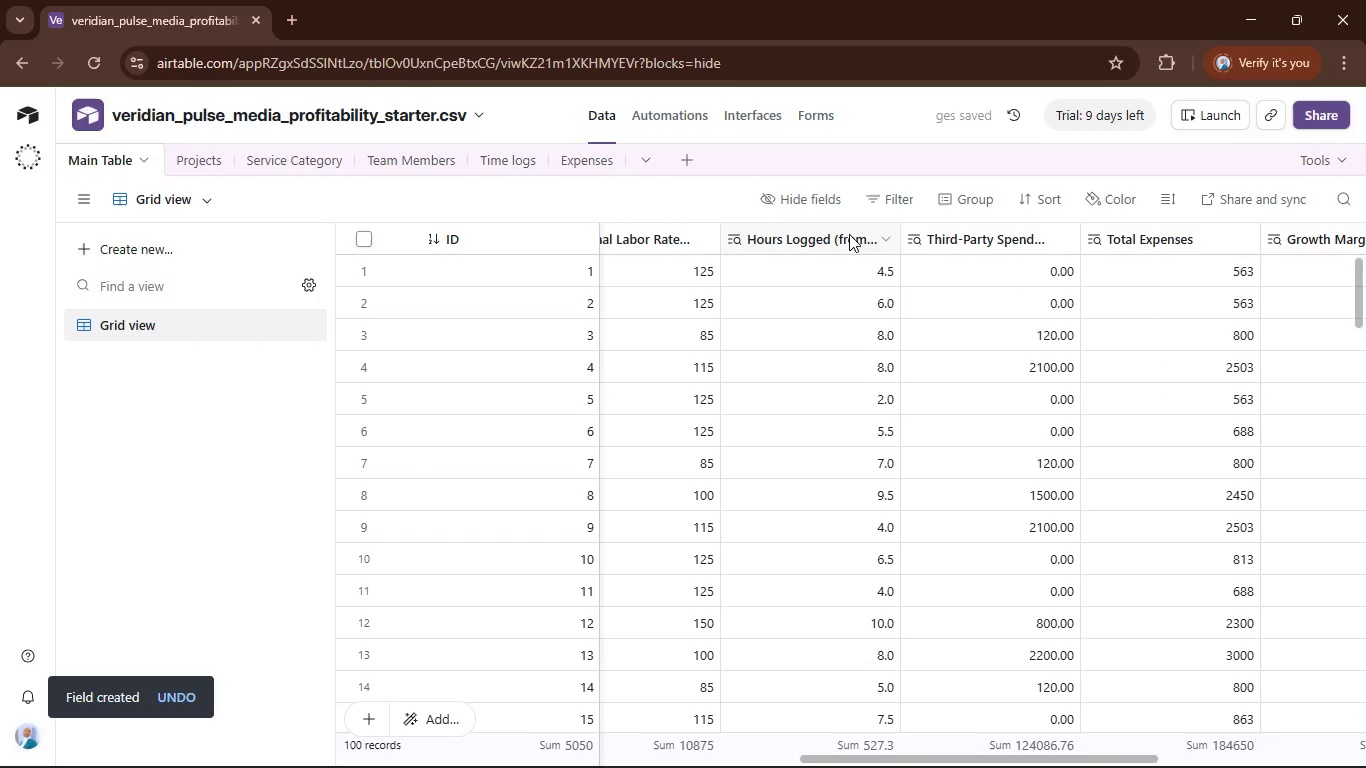 
right_click([848, 234])
 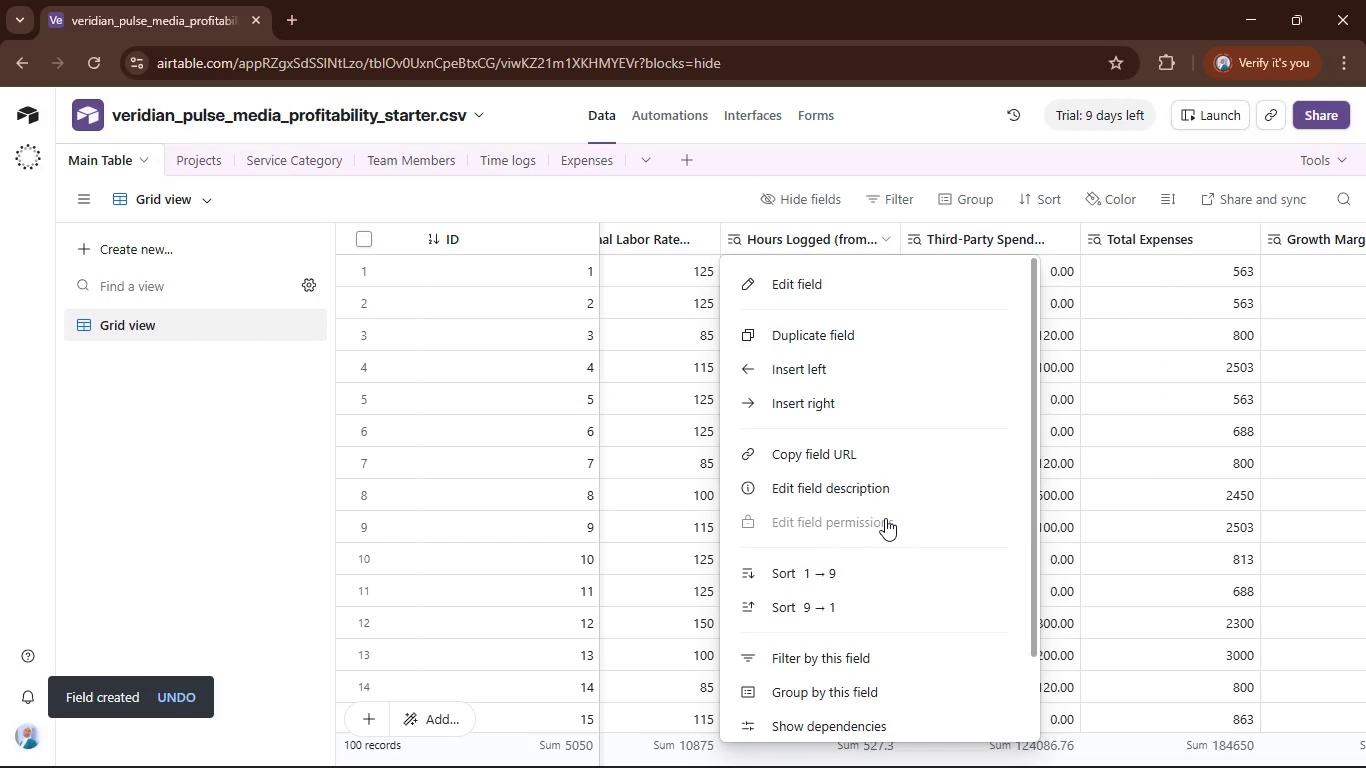 
scroll: coordinate [894, 582], scroll_direction: down, amount: 5.0
 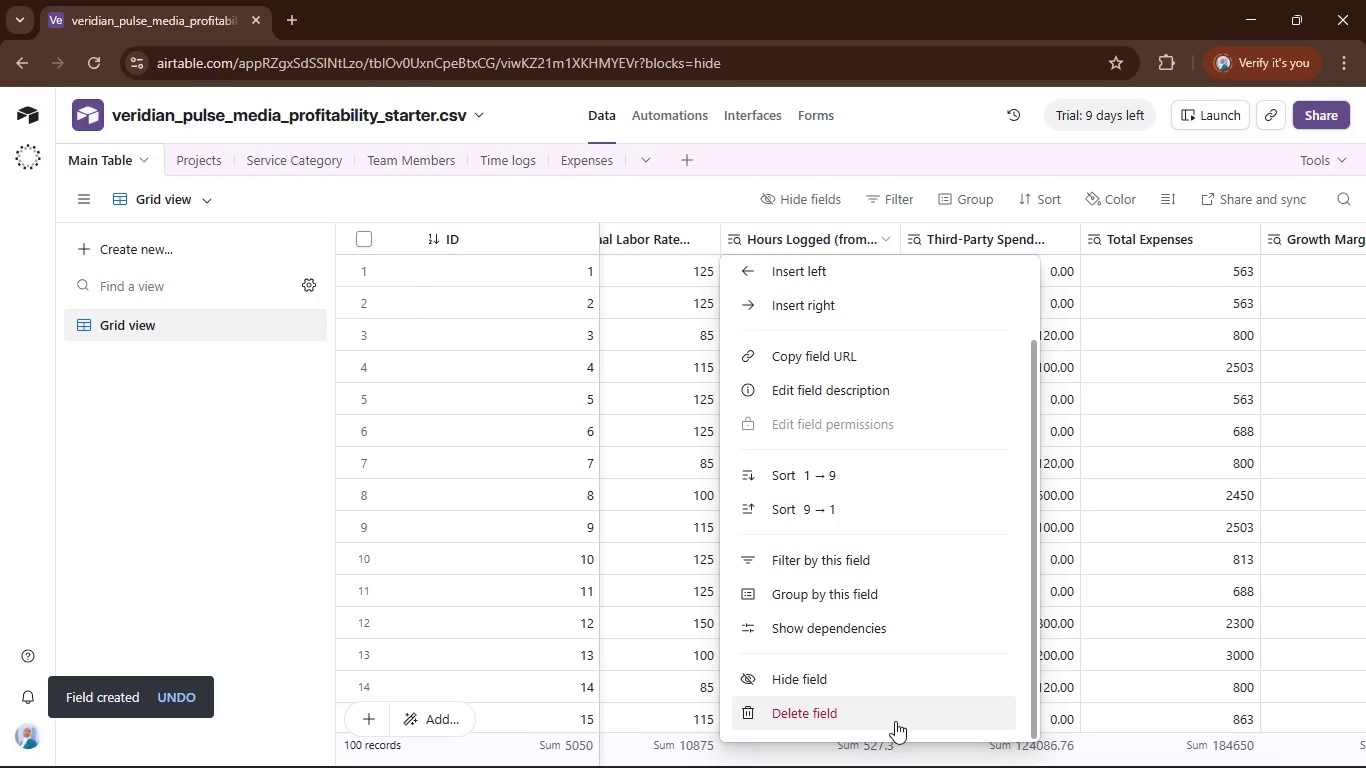 
left_click([895, 721])
 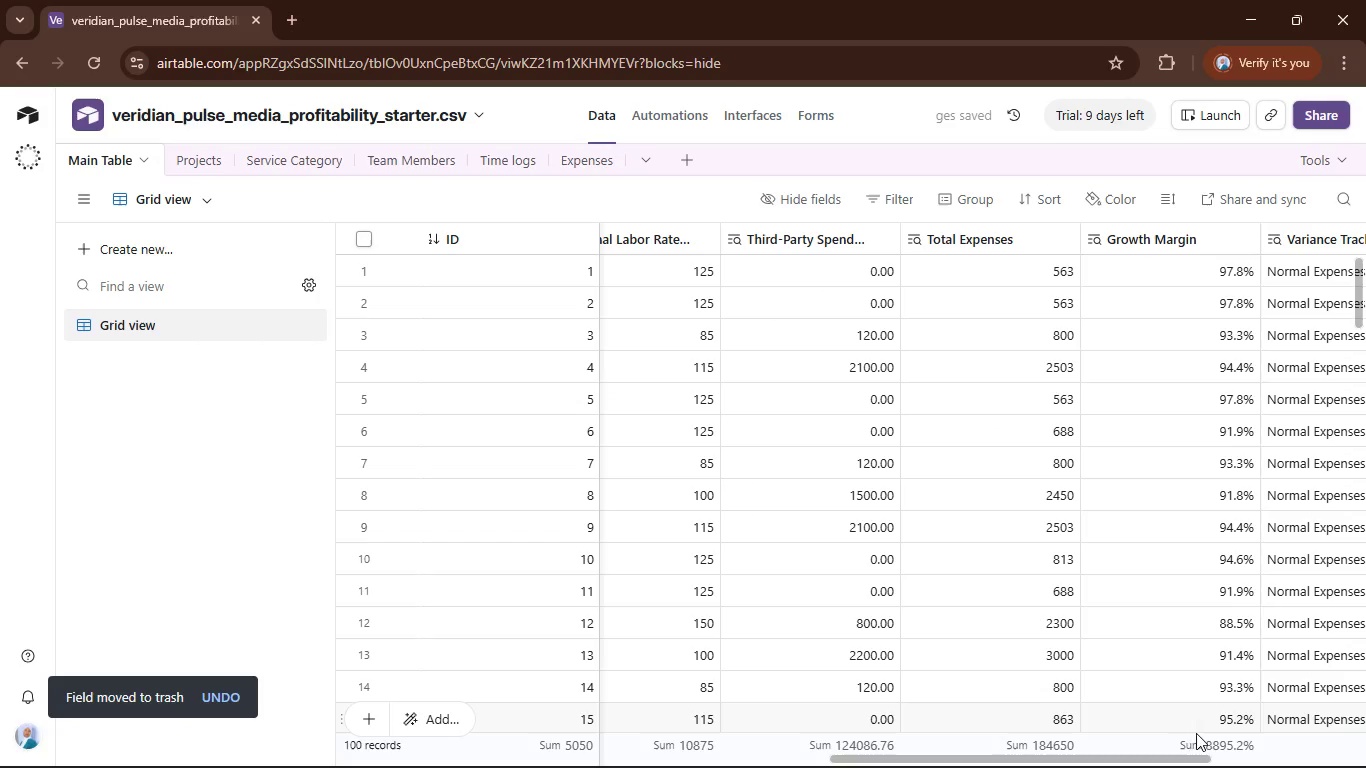 
left_click_drag(start_coordinate=[1196, 756], to_coordinate=[1251, 748])
 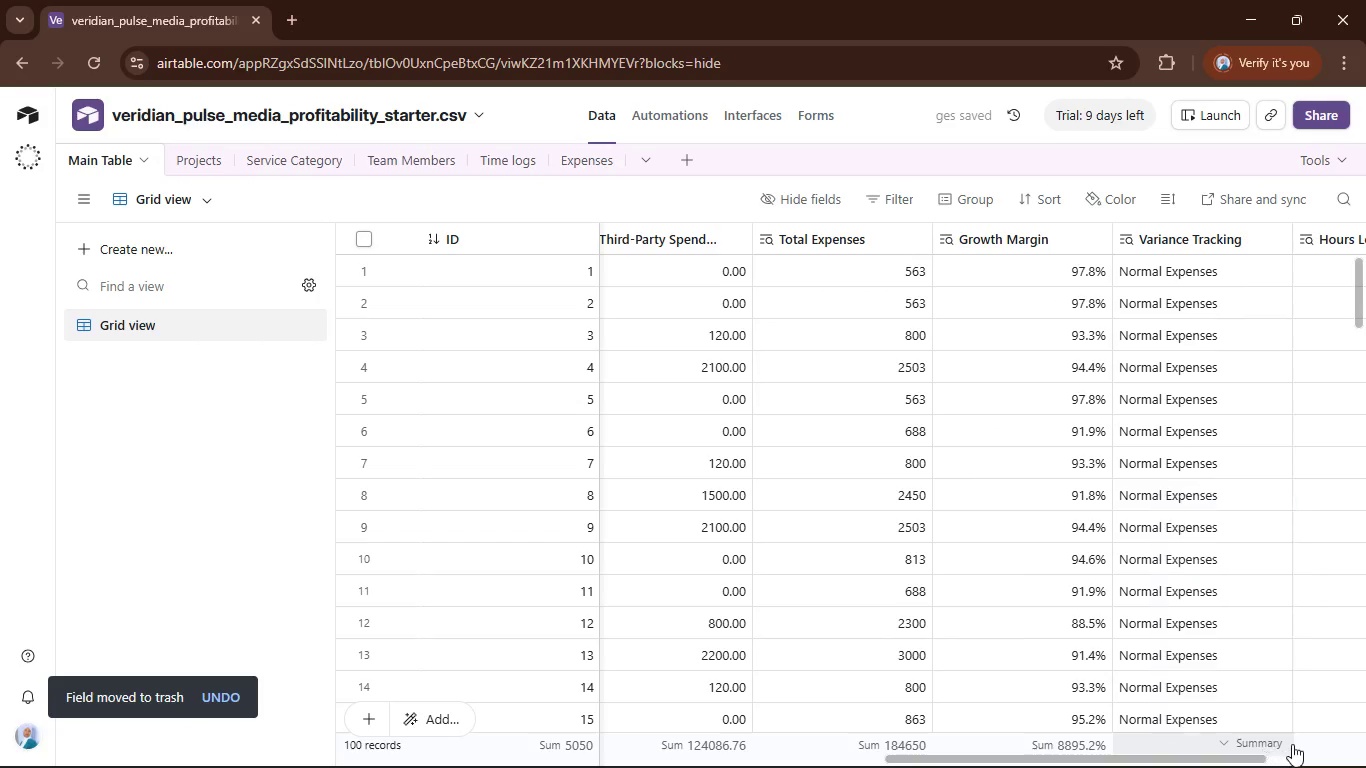 
left_click_drag(start_coordinate=[1284, 744], to_coordinate=[1292, 744])
 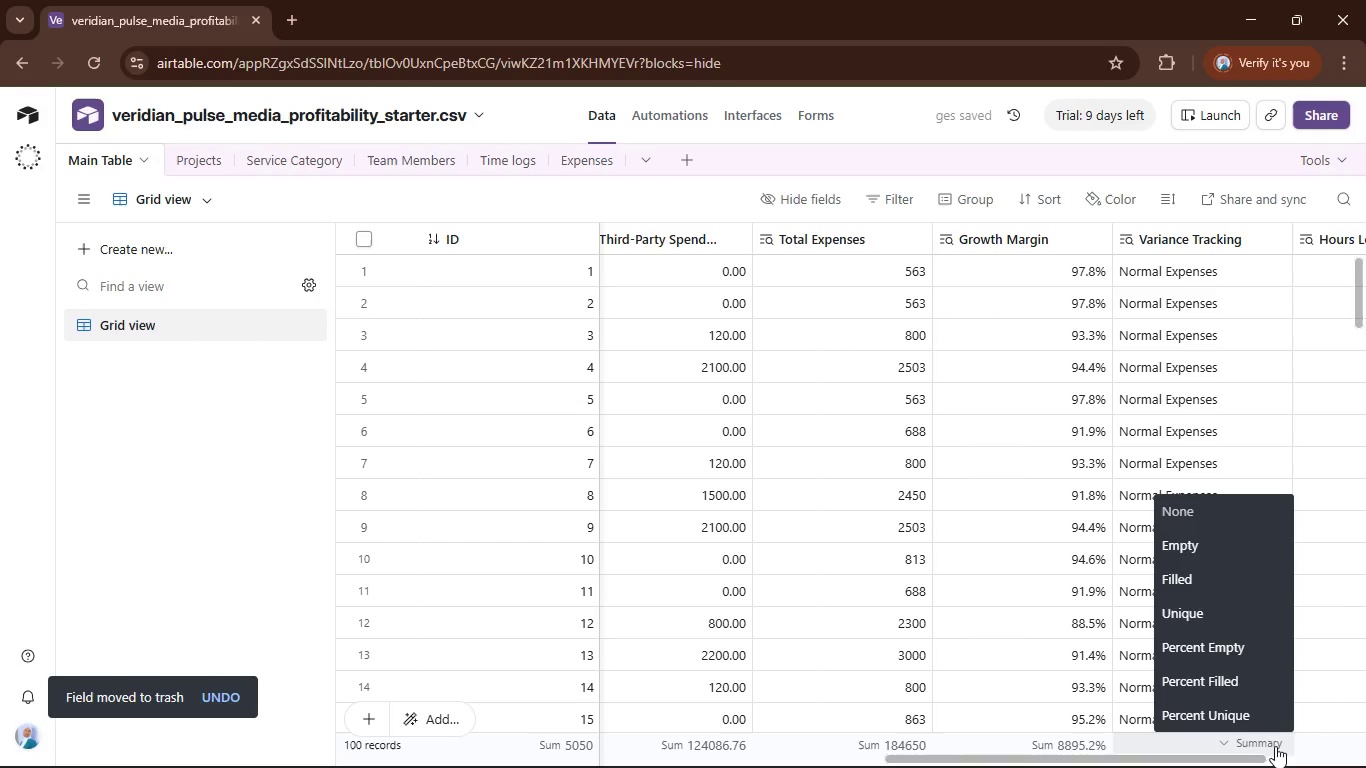 
left_click([1254, 761])
 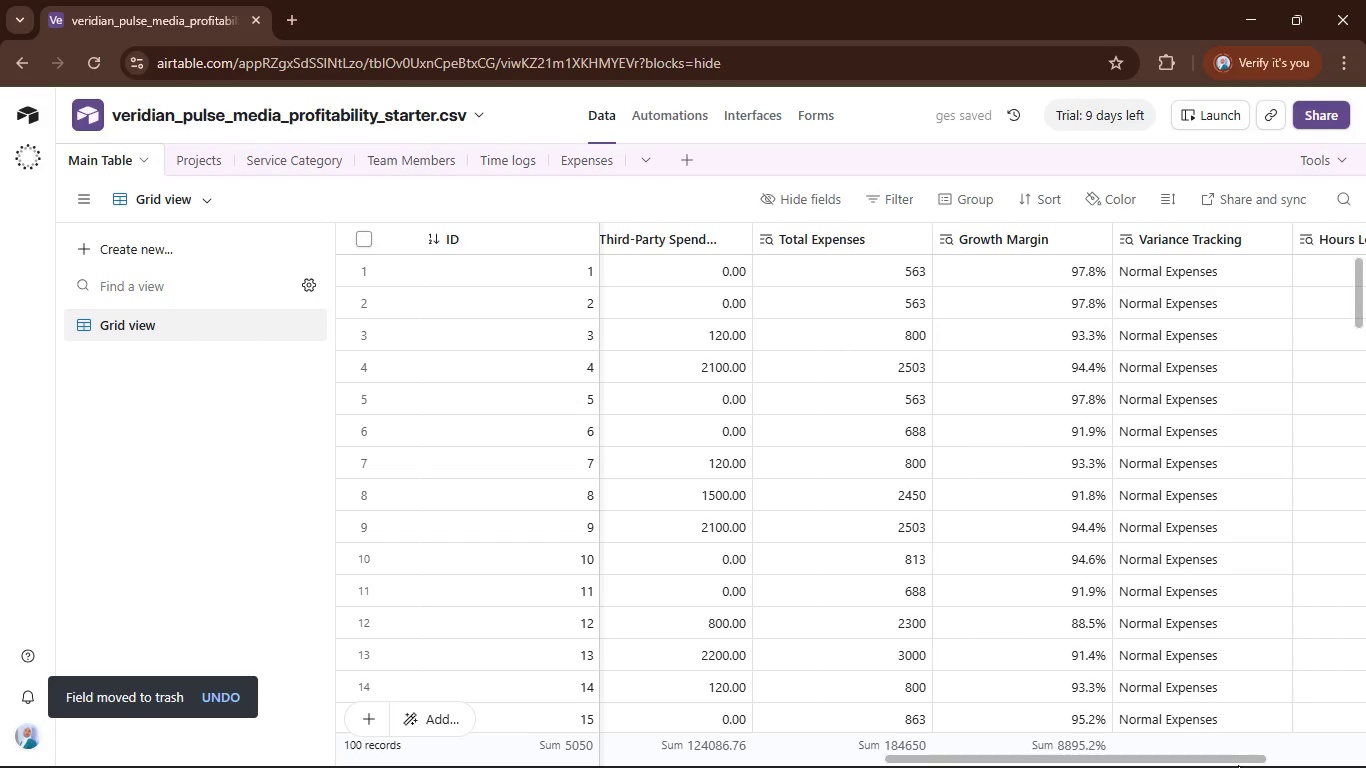 
left_click_drag(start_coordinate=[1238, 765], to_coordinate=[1300, 764])
 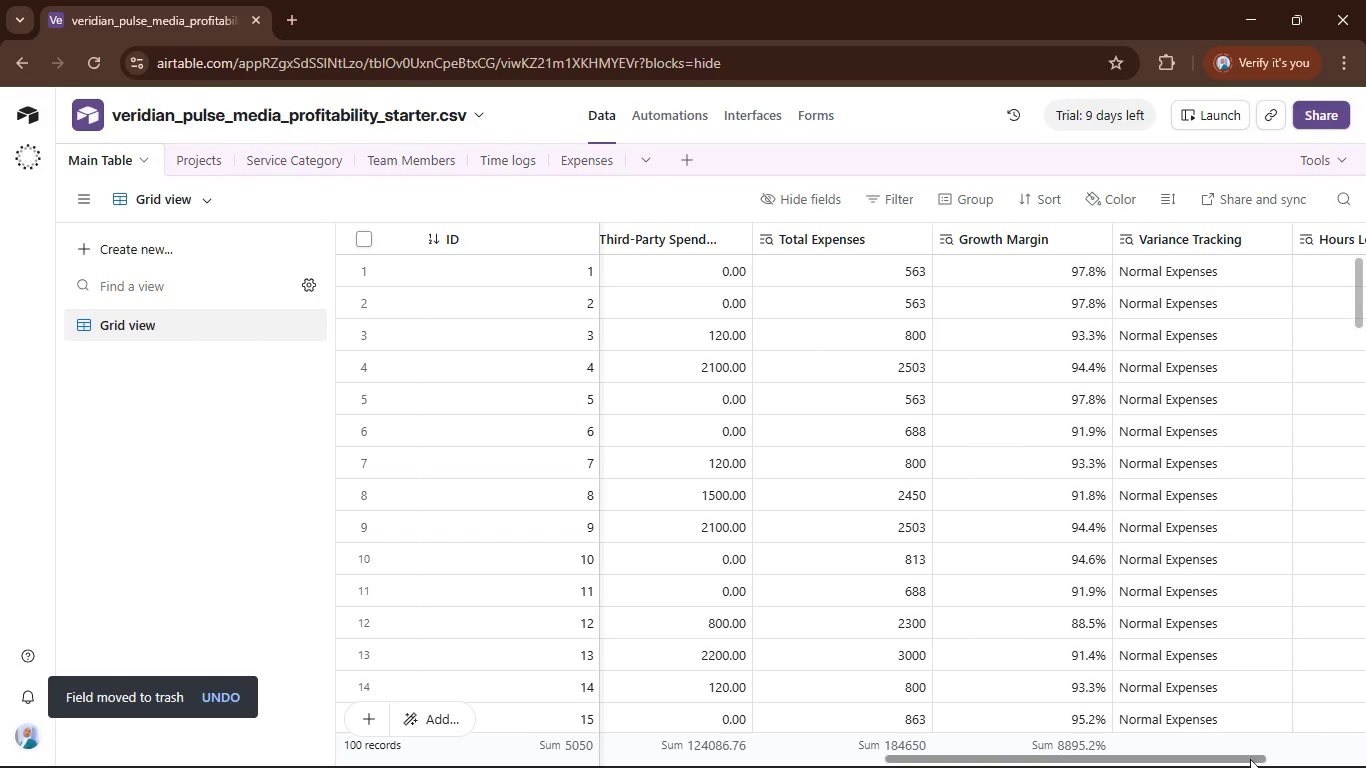 
left_click_drag(start_coordinate=[1250, 759], to_coordinate=[1358, 755])
 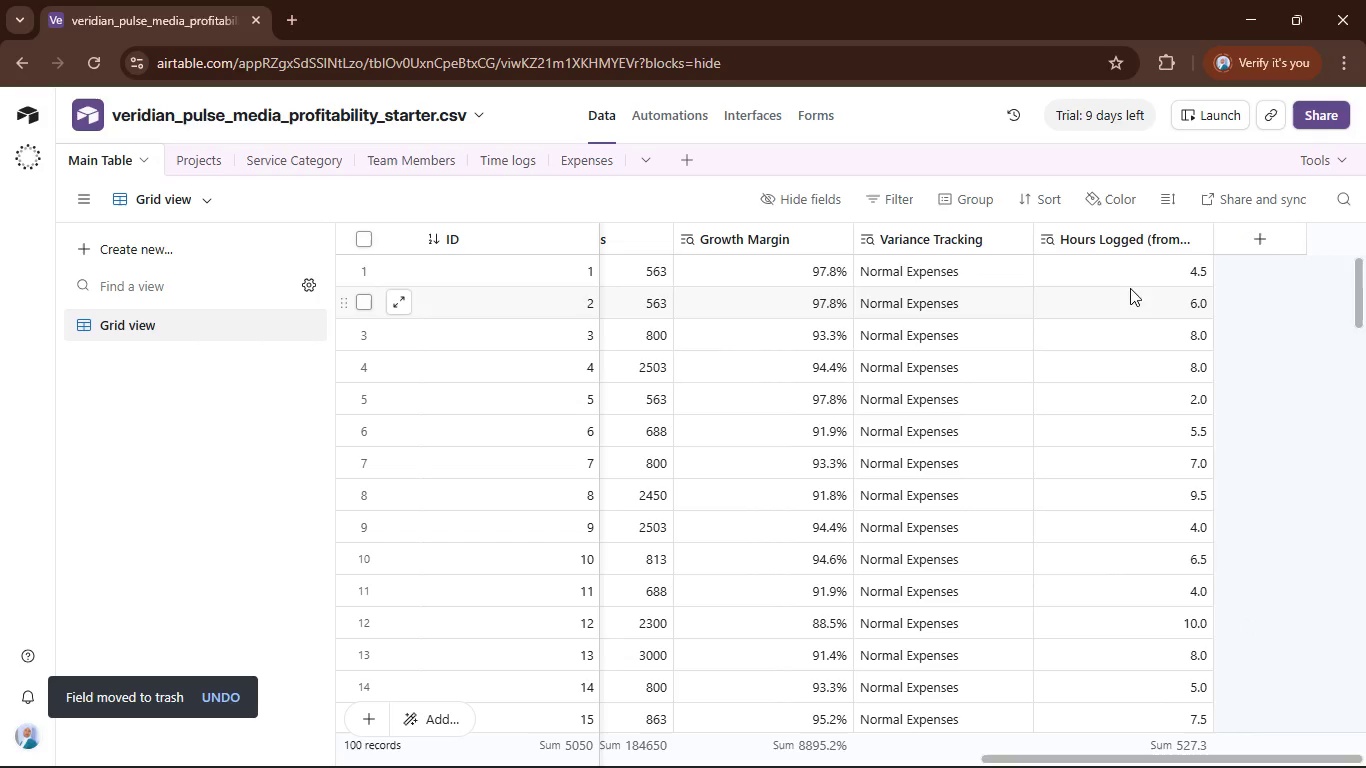 
left_click([1358, 755])
 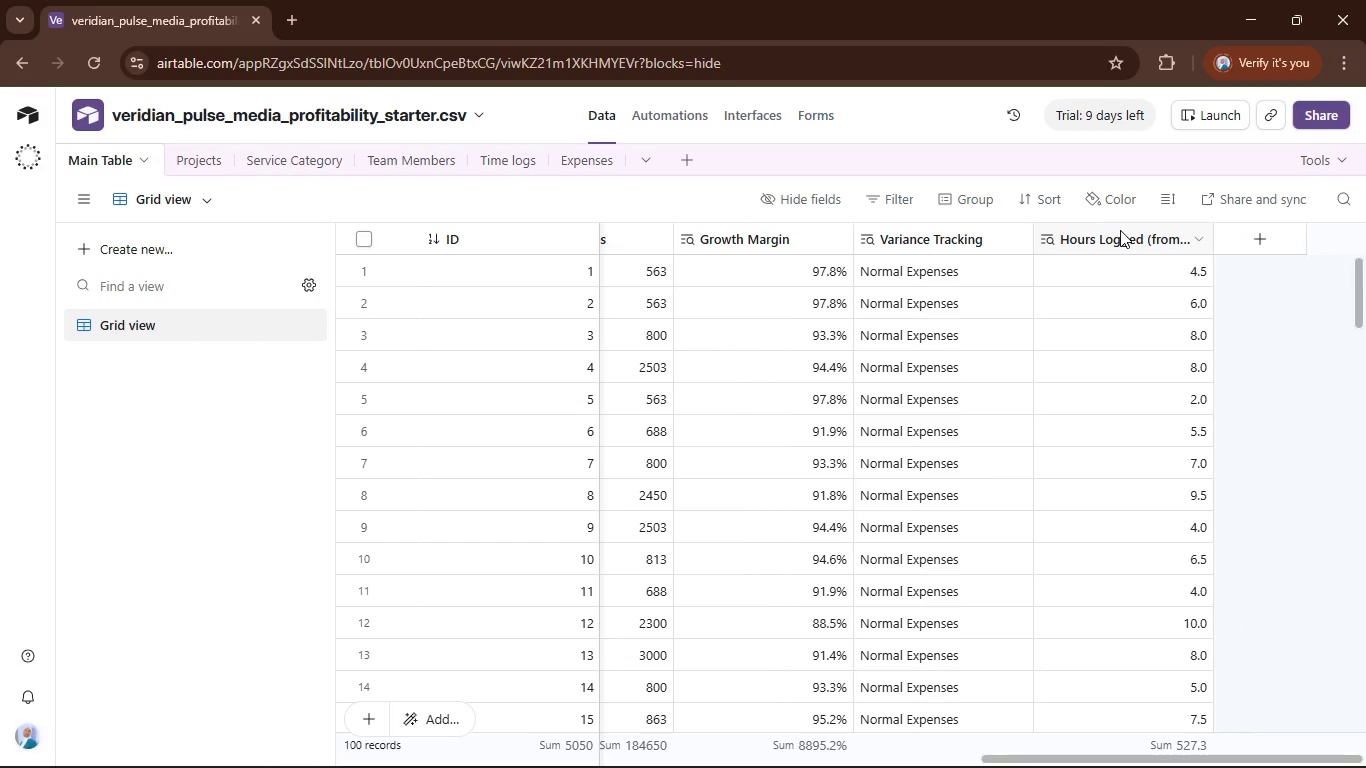 
left_click([1120, 230])
 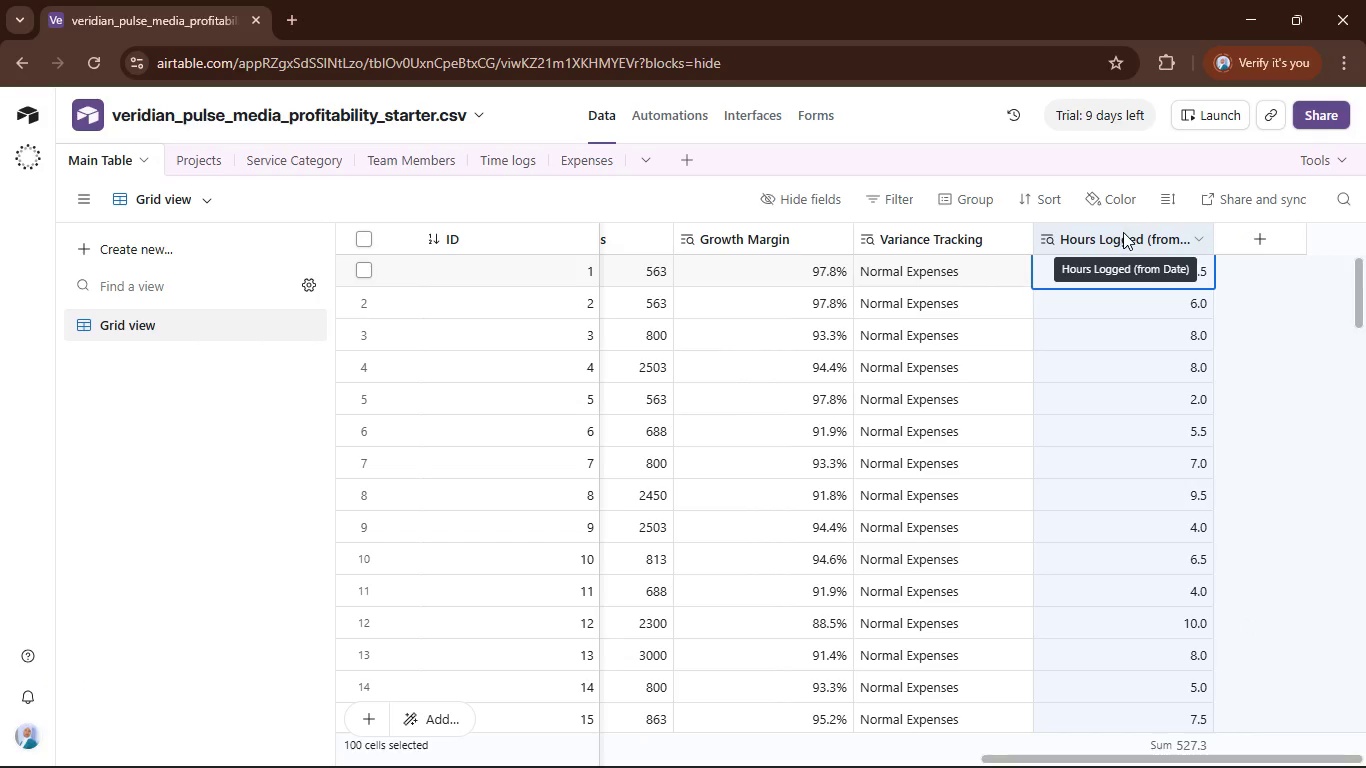 
left_click_drag(start_coordinate=[1123, 232], to_coordinate=[1081, 301])
 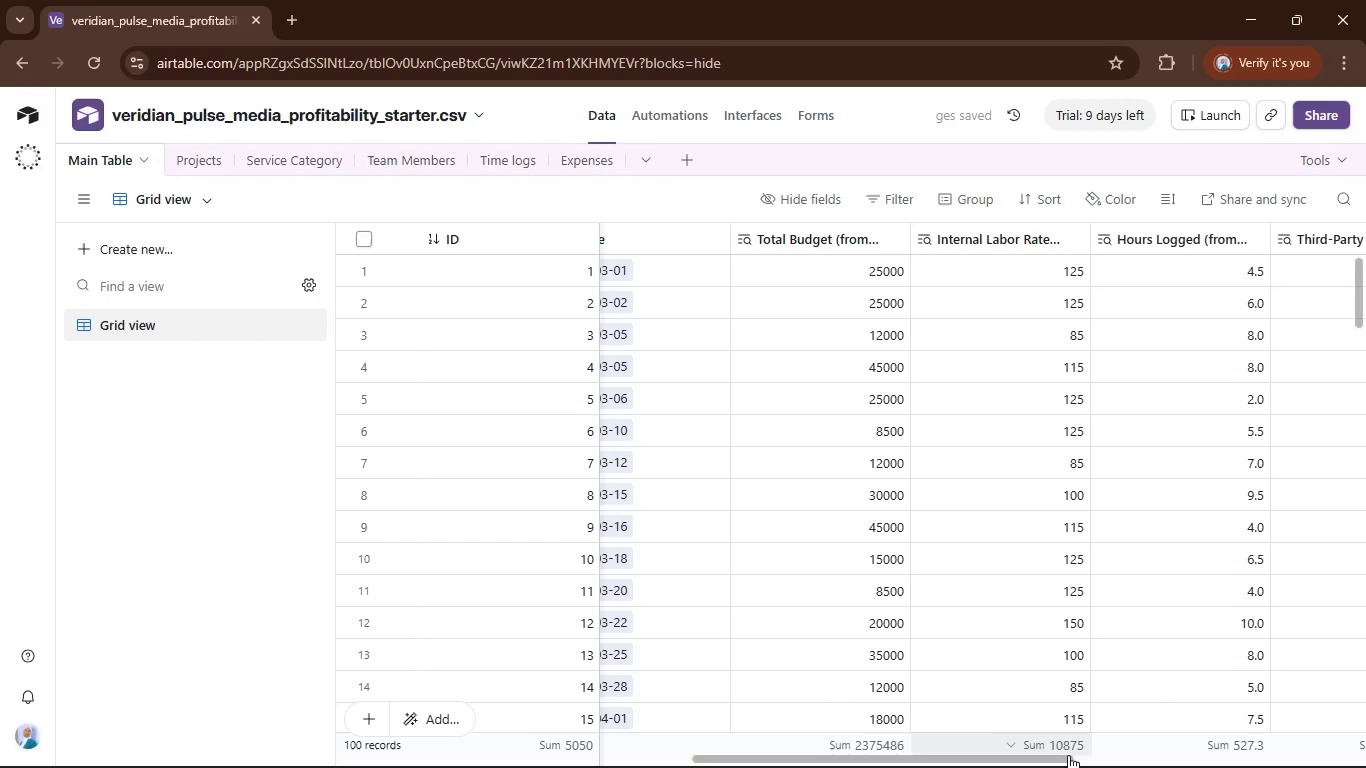 
left_click_drag(start_coordinate=[1065, 757], to_coordinate=[1310, 736])
 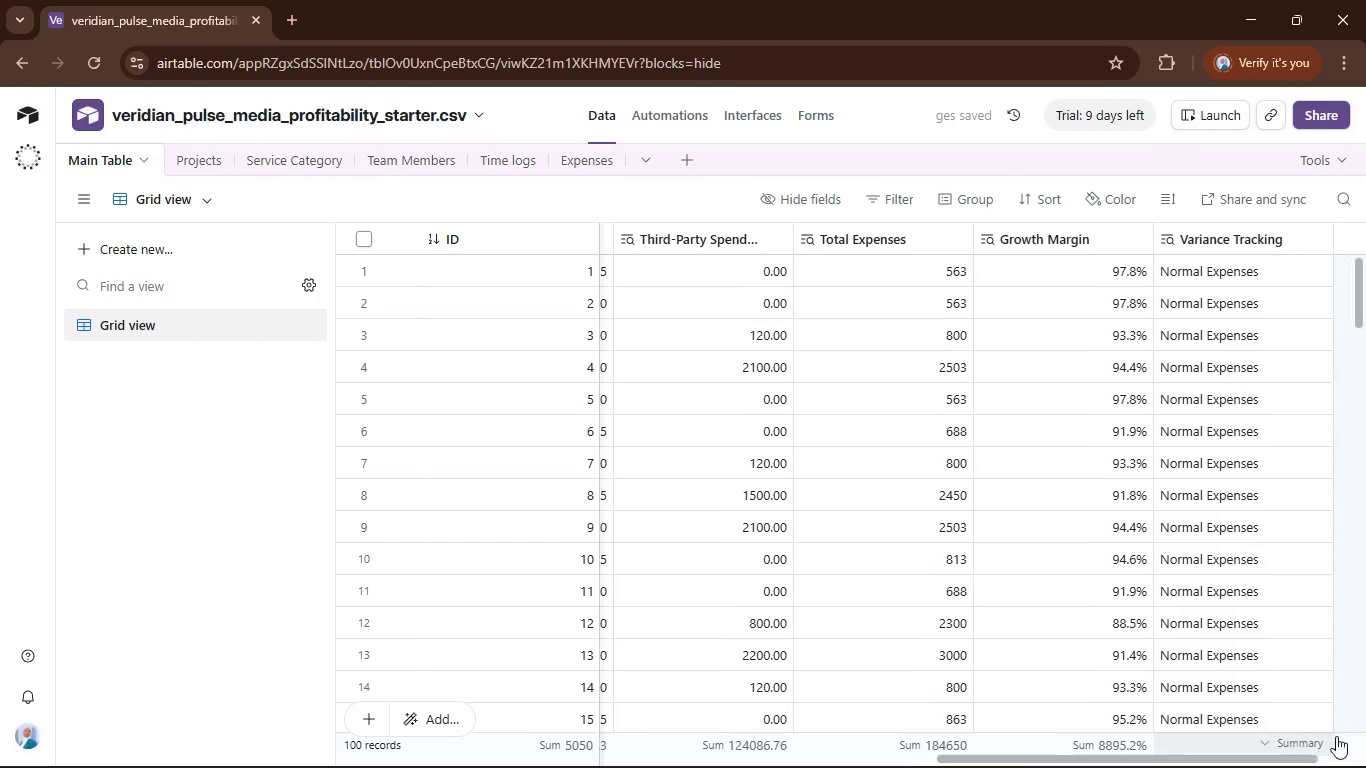 
left_click_drag(start_coordinate=[1336, 736], to_coordinate=[1363, 733])
 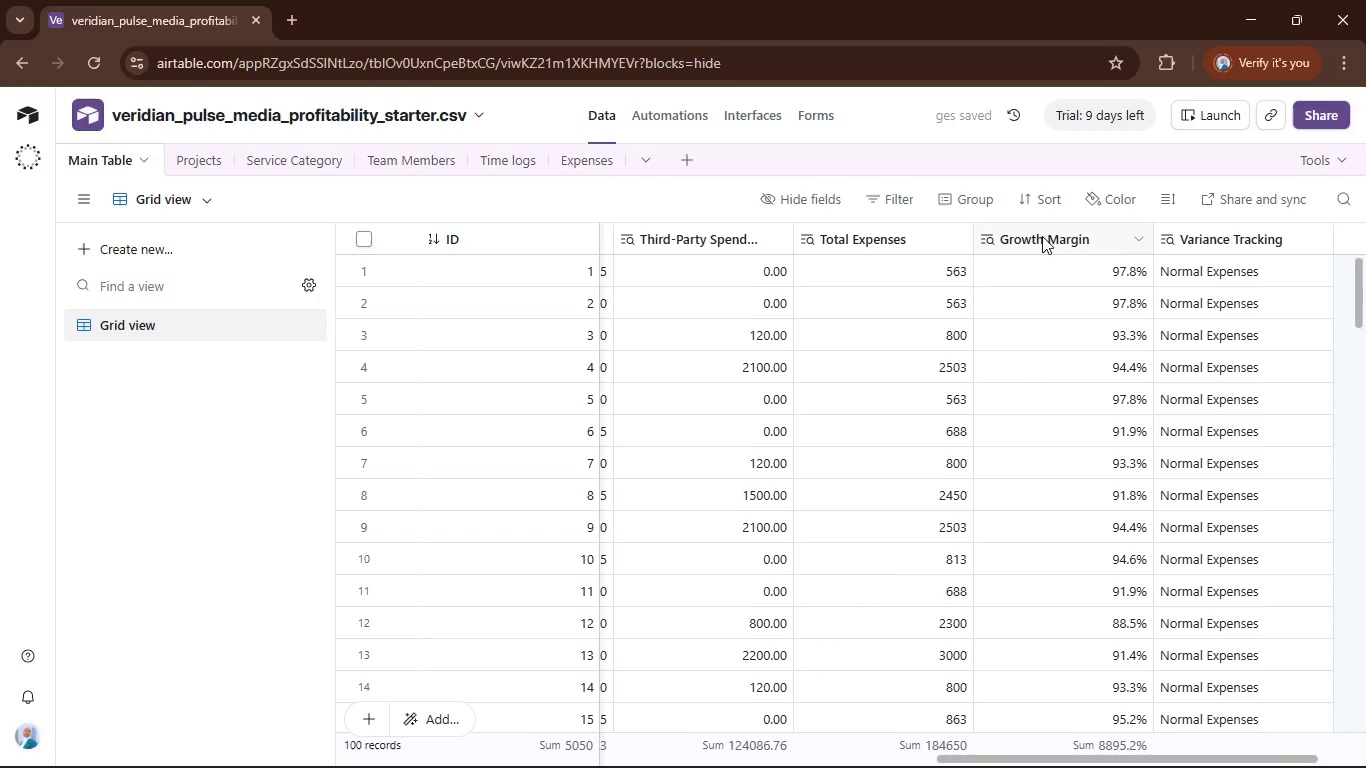 
left_click([1042, 236])
 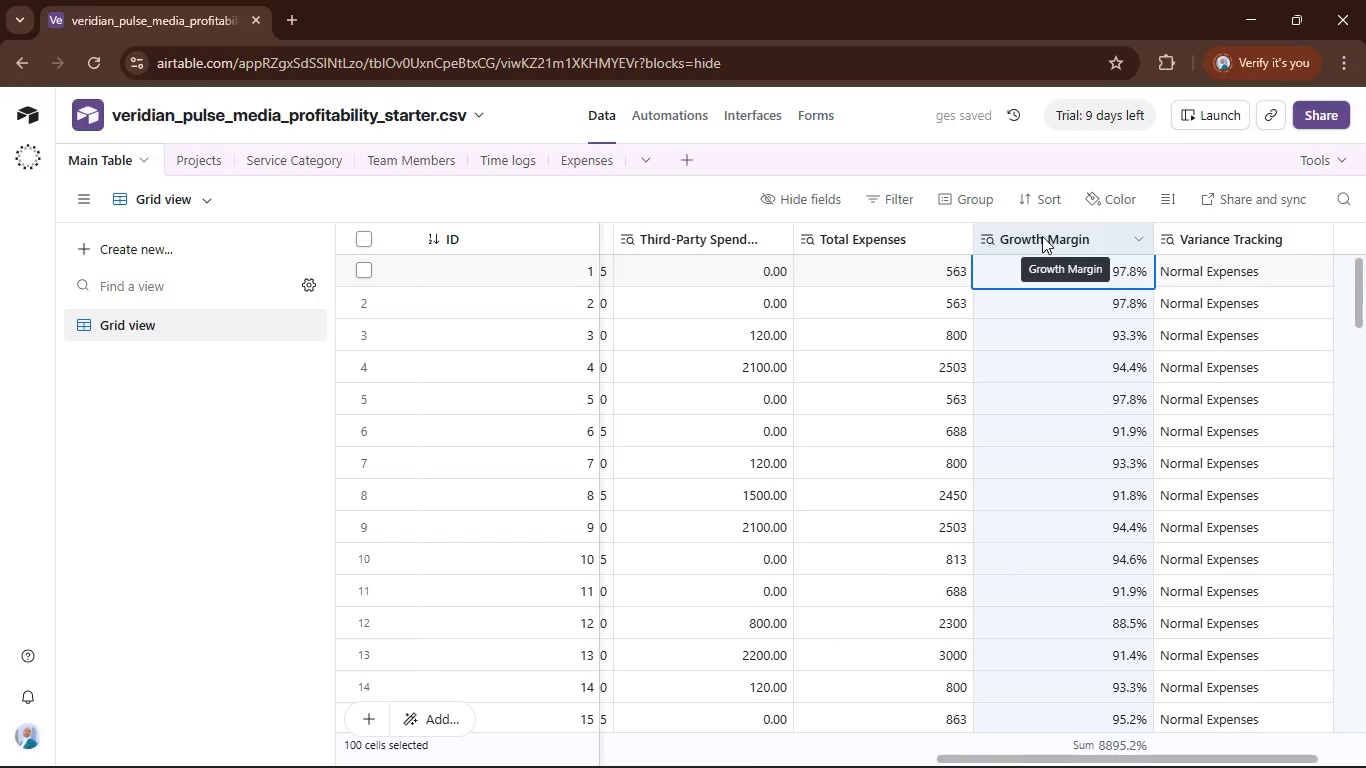 
double_click([1042, 236])
 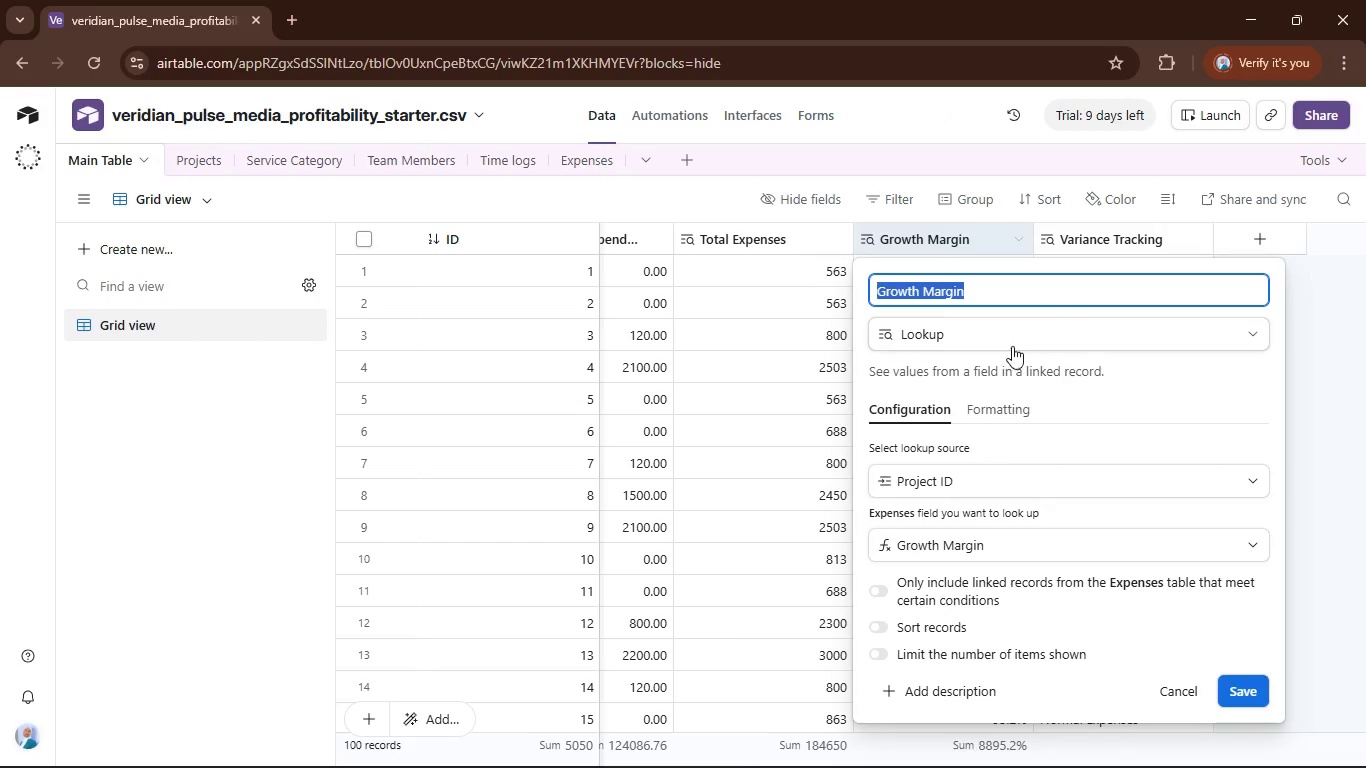 
left_click([1009, 331])
 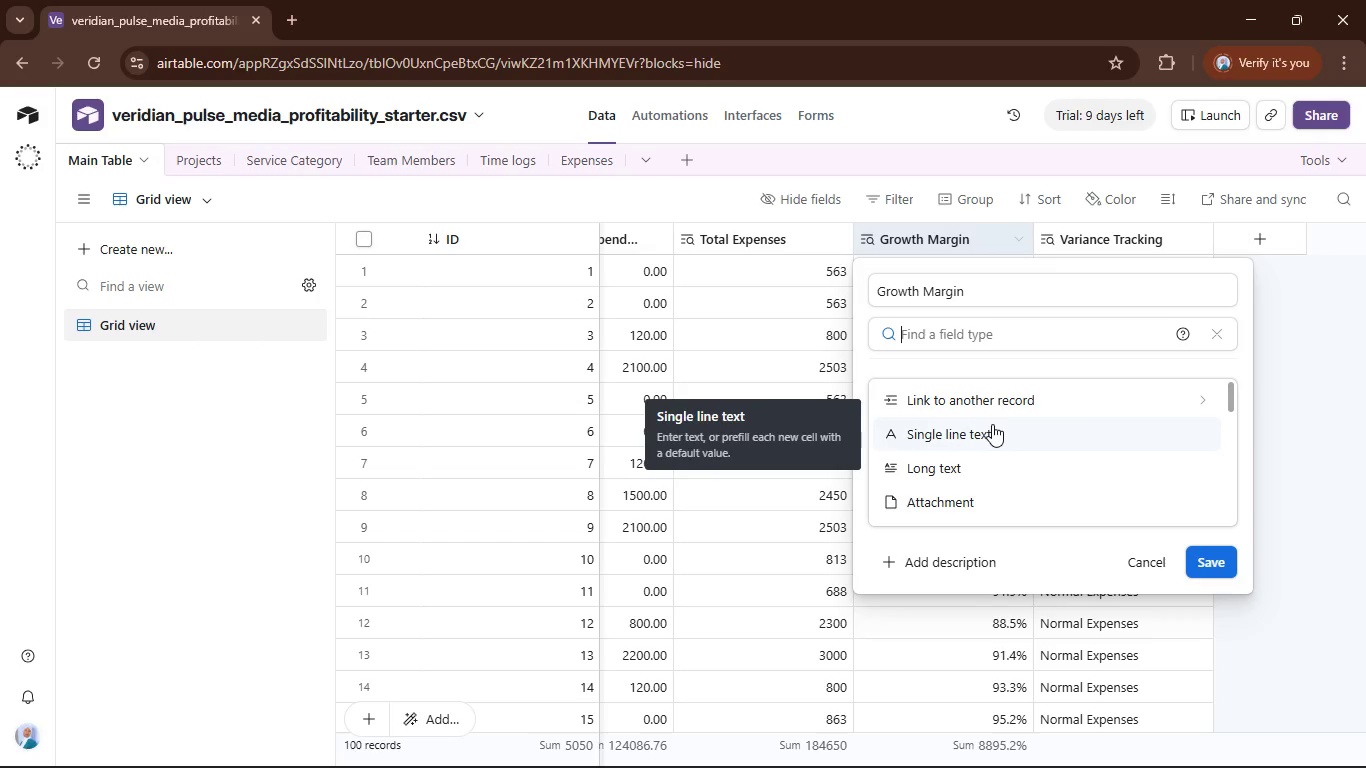 
type(fo)
 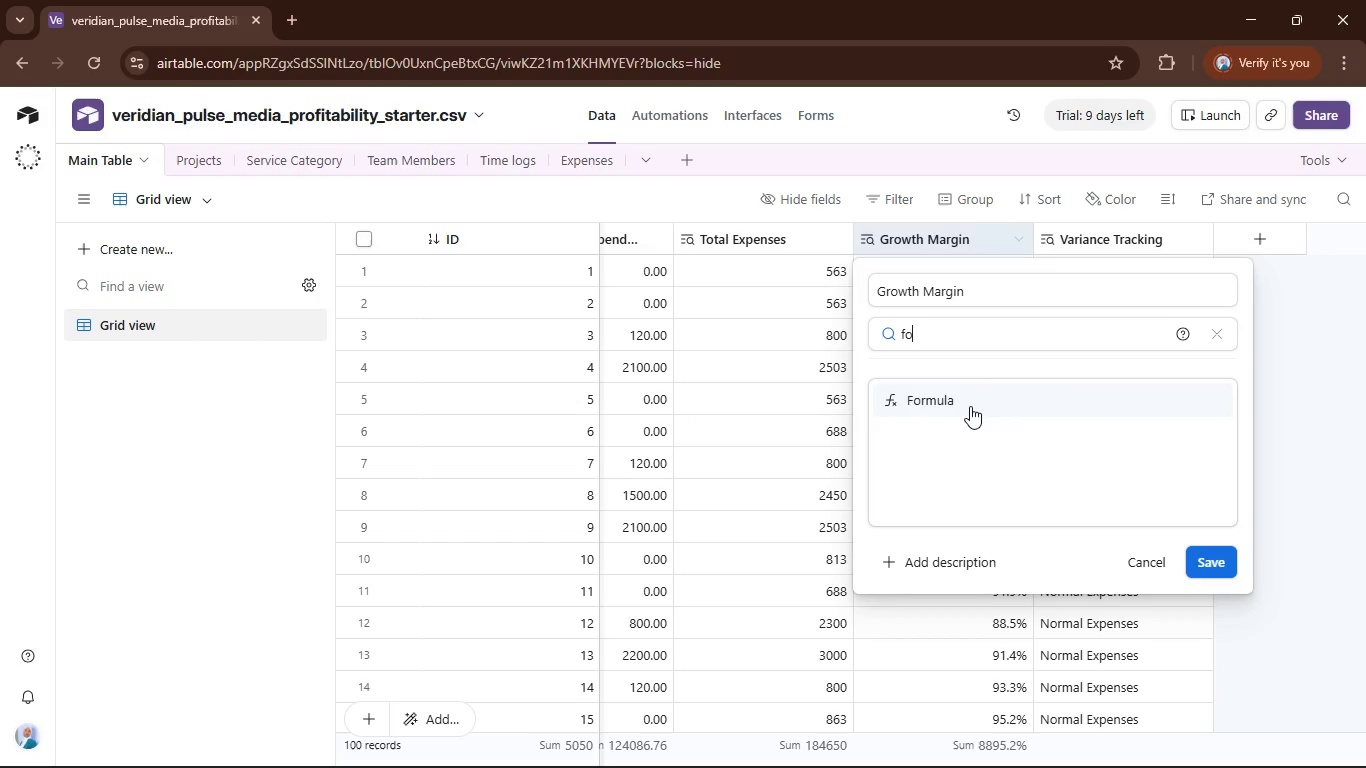 
left_click([970, 406])
 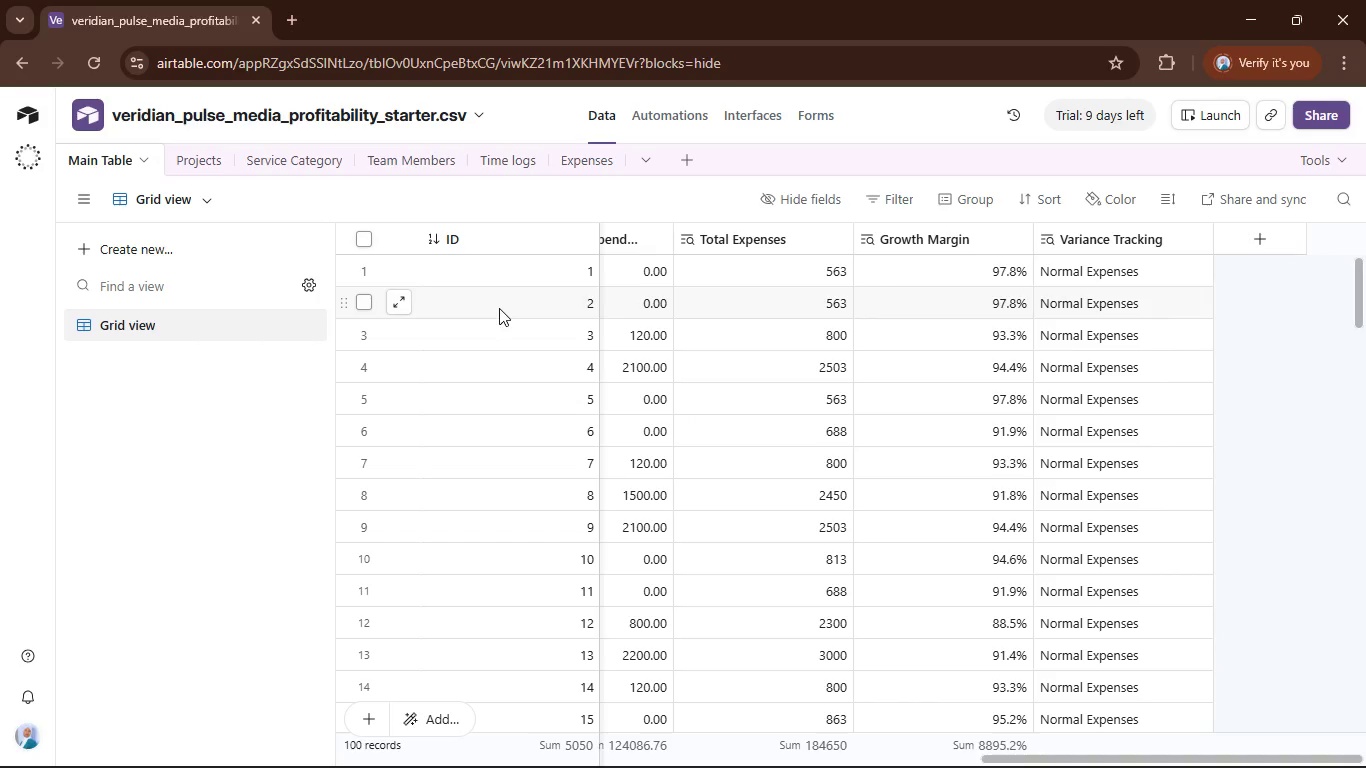 
left_click([584, 166])
 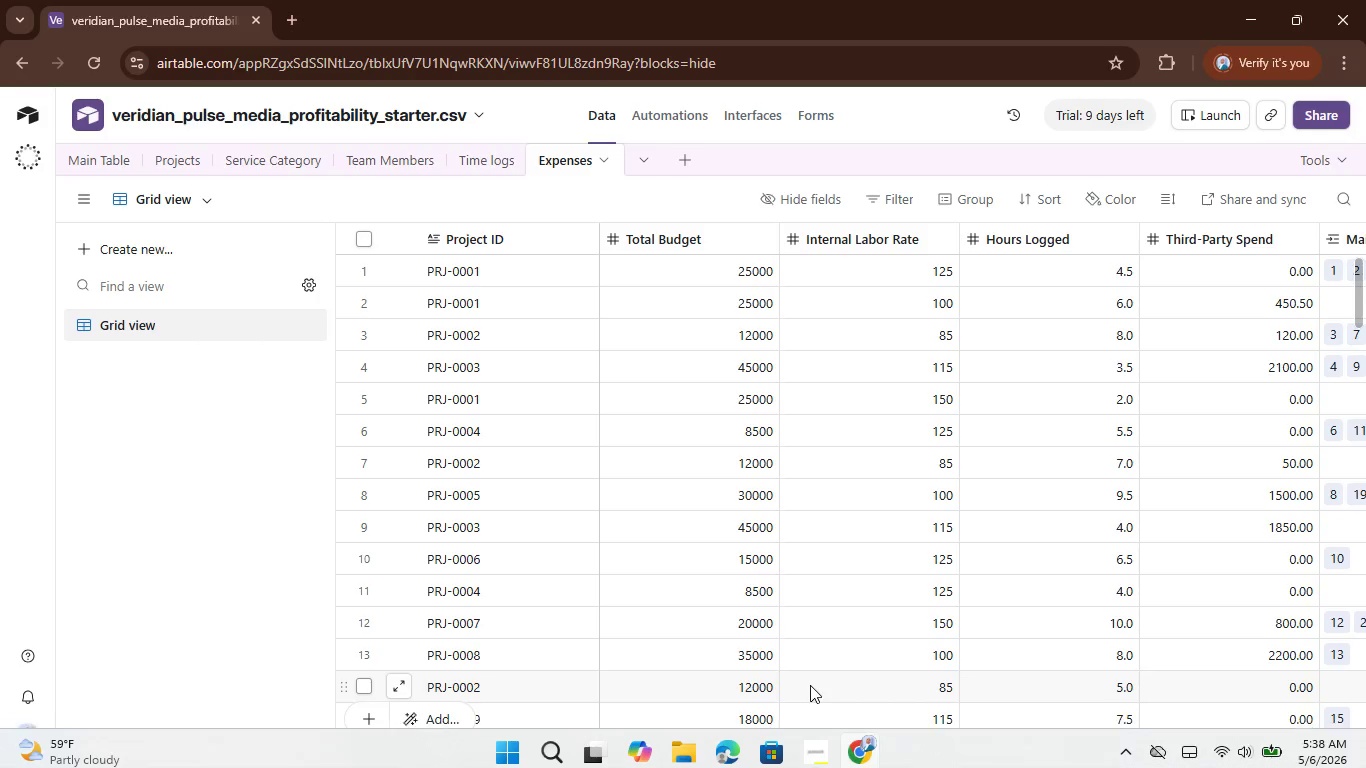 
left_click_drag(start_coordinate=[810, 754], to_coordinate=[1021, 737])
 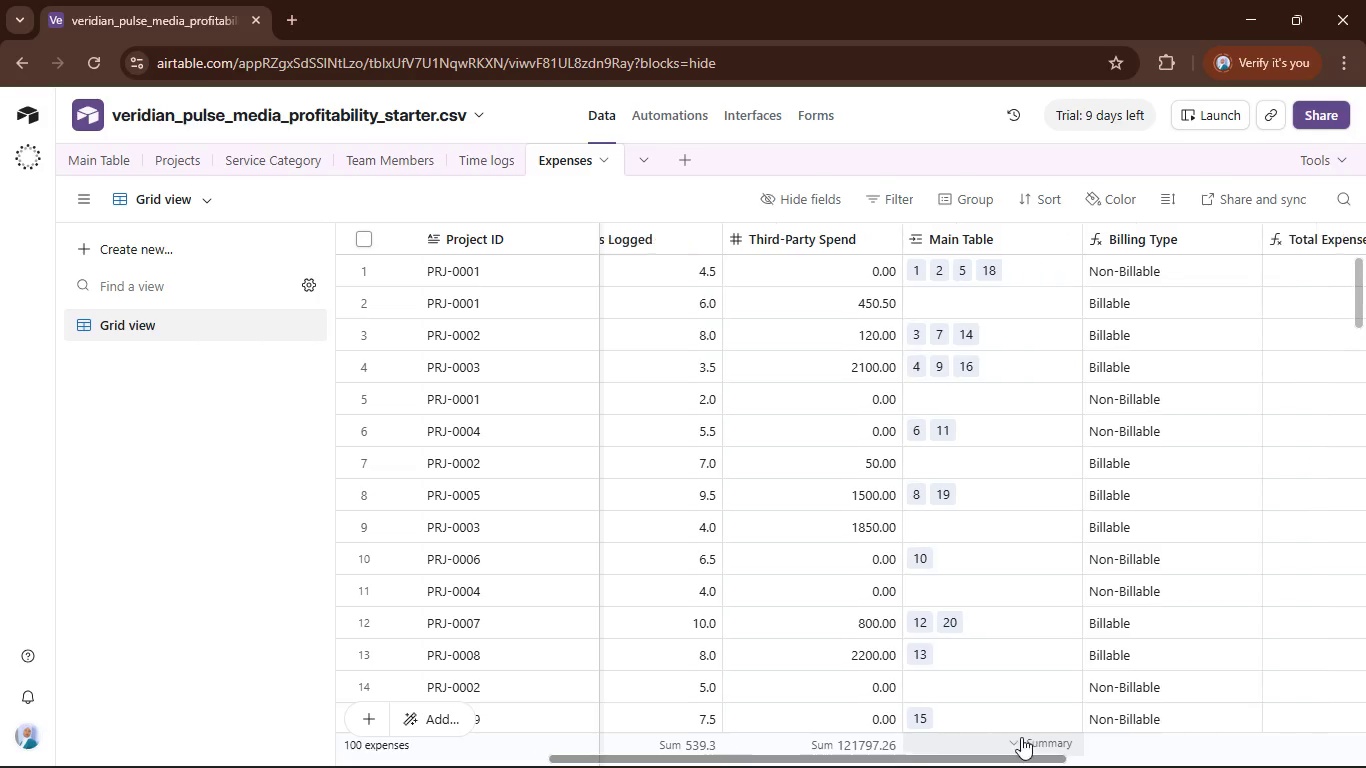 
left_click_drag(start_coordinate=[1021, 737], to_coordinate=[1105, 718])
 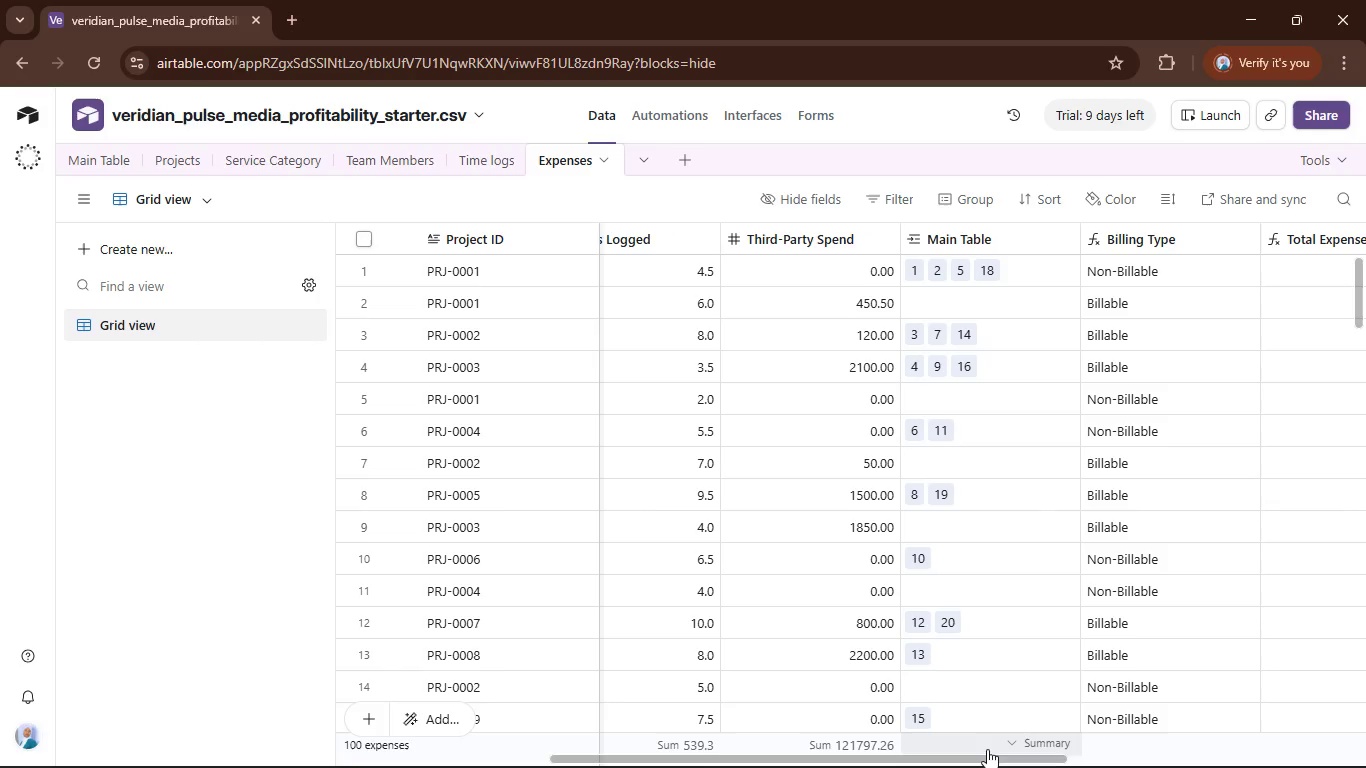 
left_click_drag(start_coordinate=[983, 756], to_coordinate=[1115, 749])
 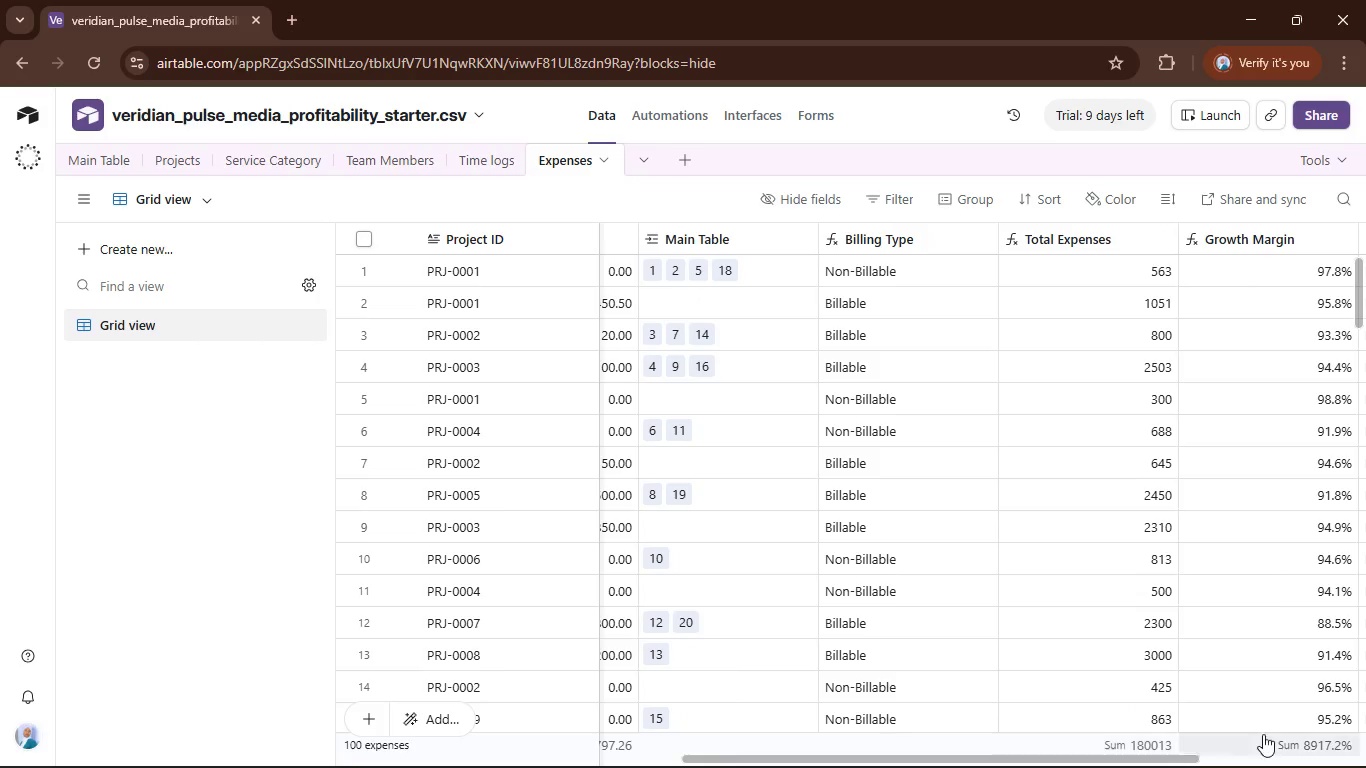 
left_click_drag(start_coordinate=[1188, 748], to_coordinate=[1268, 732])
 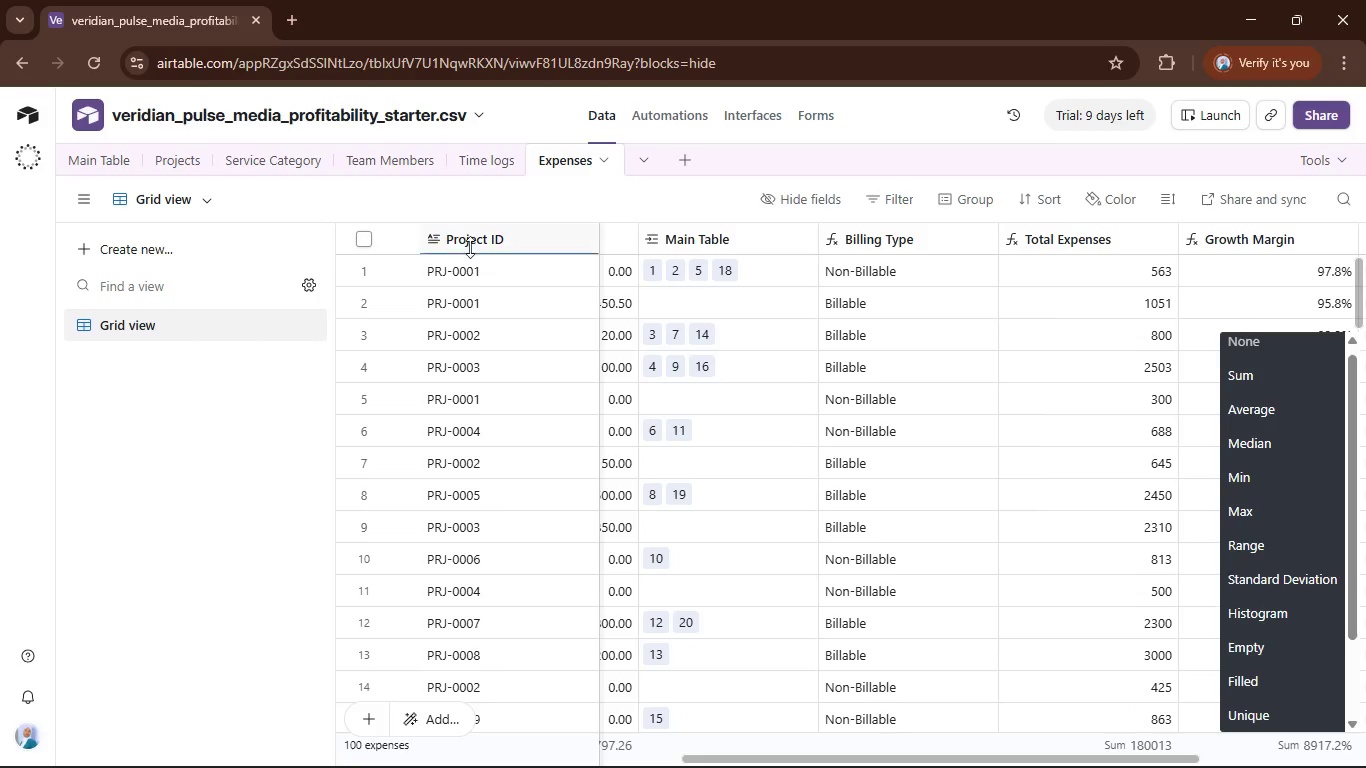 
left_click([79, 148])
 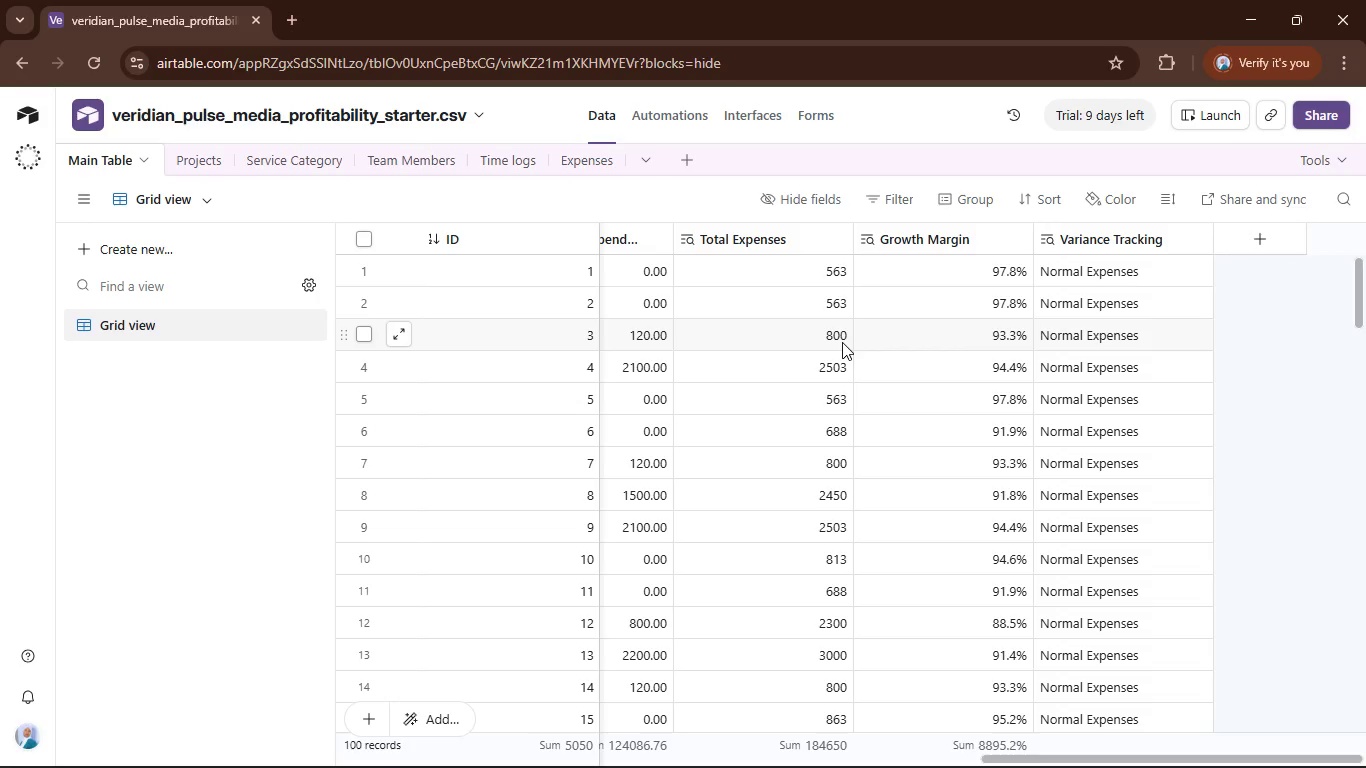 
key(Control+Z)
 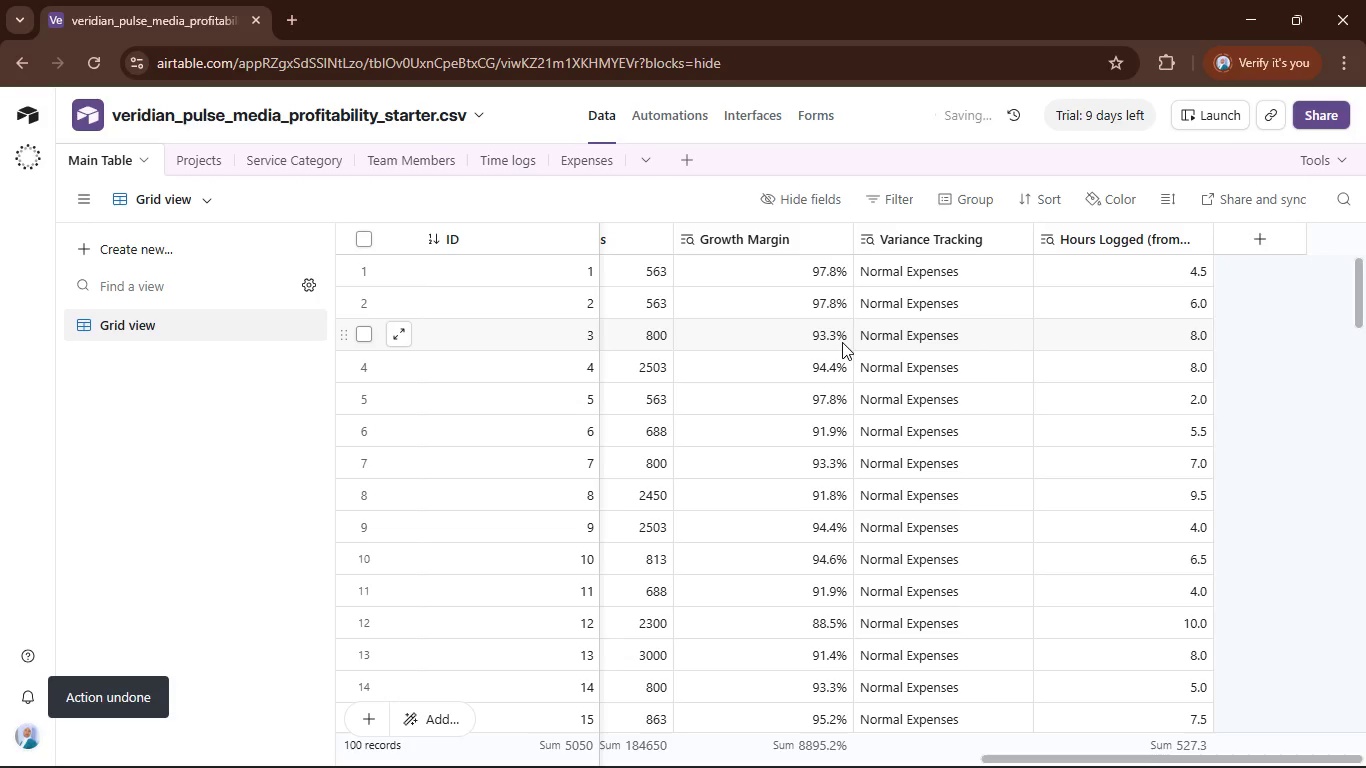 
key(Control+Z)
 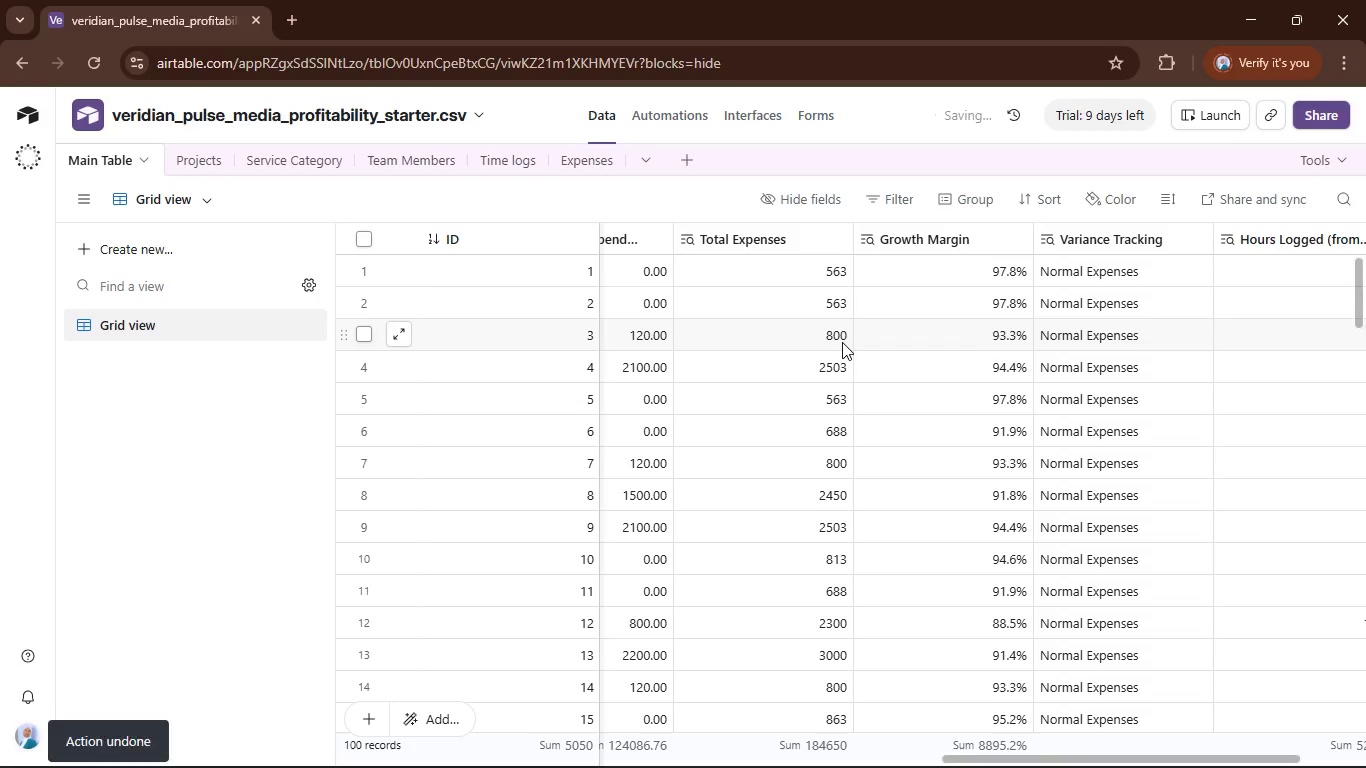 
key(Control+Z)
 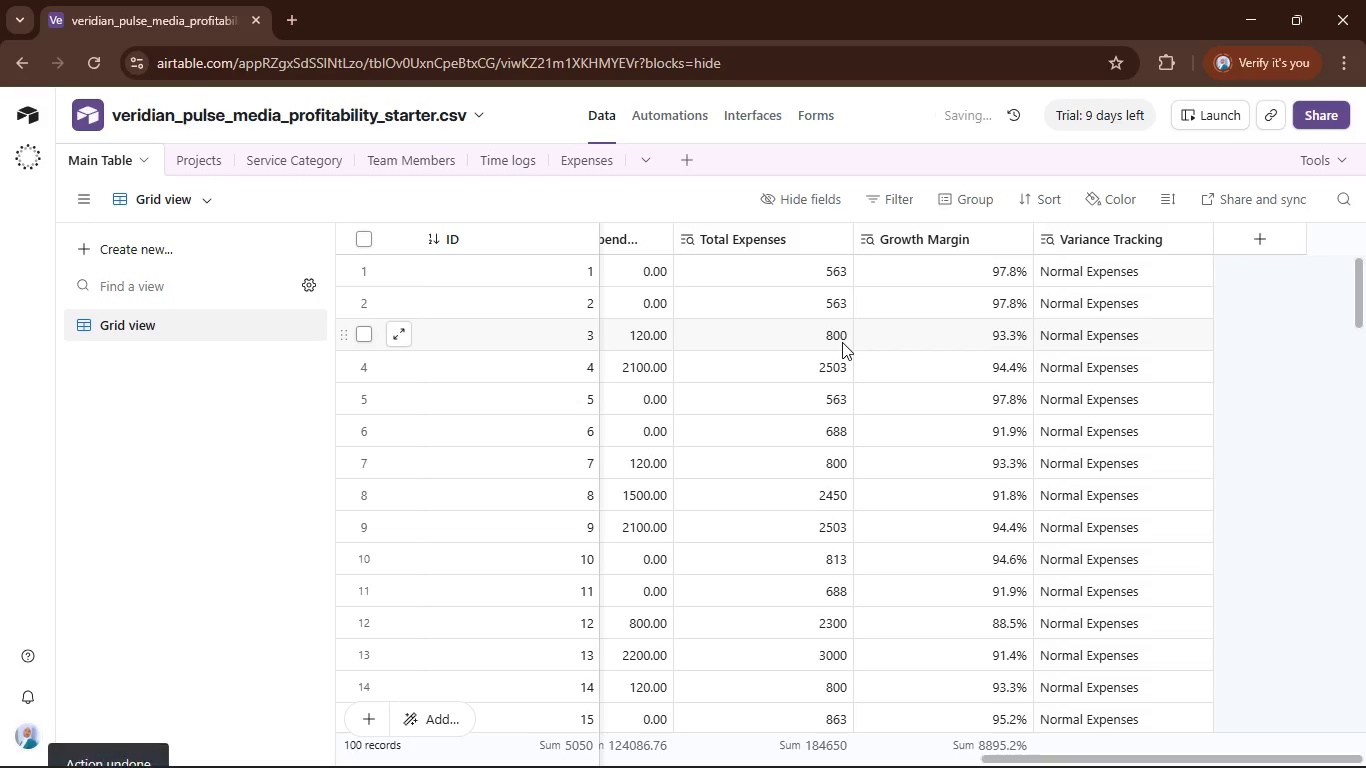 
key(Control+Z)
 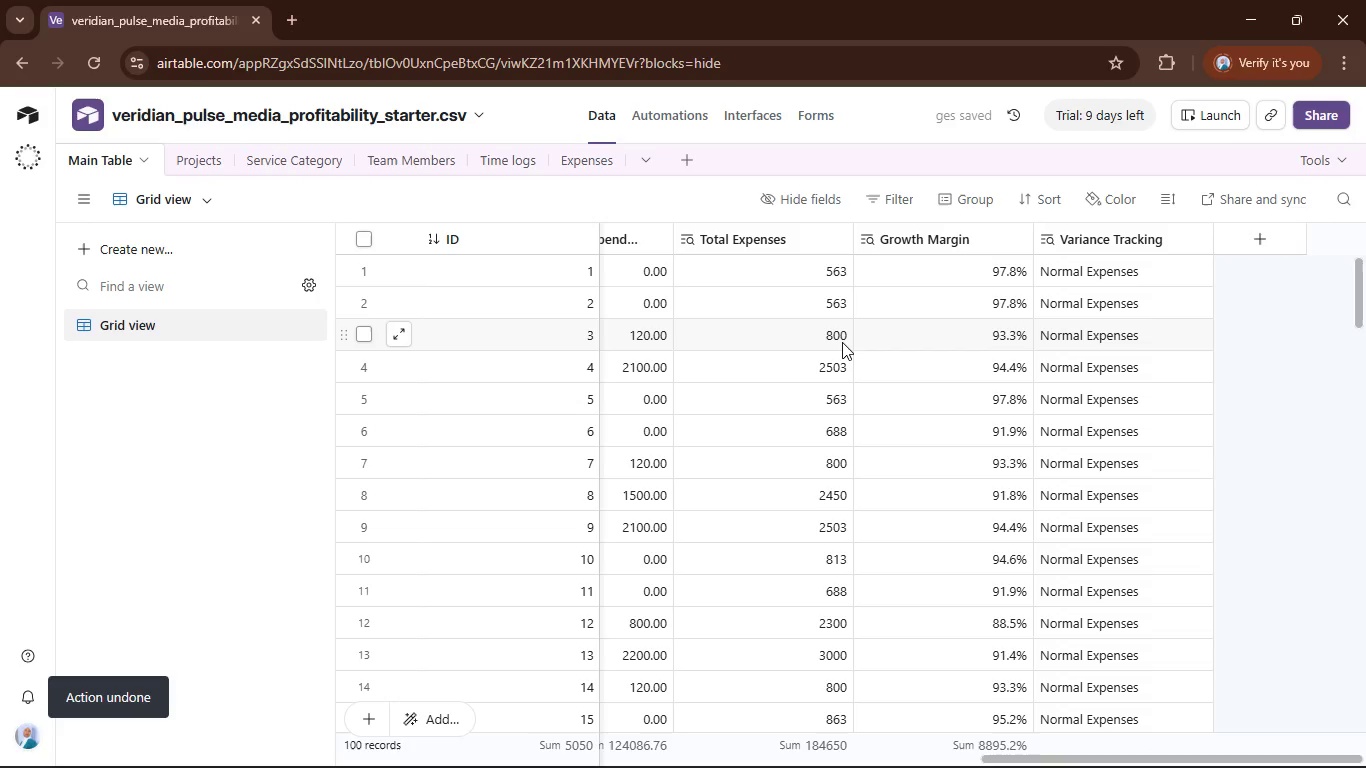 
key(Control+Z)
 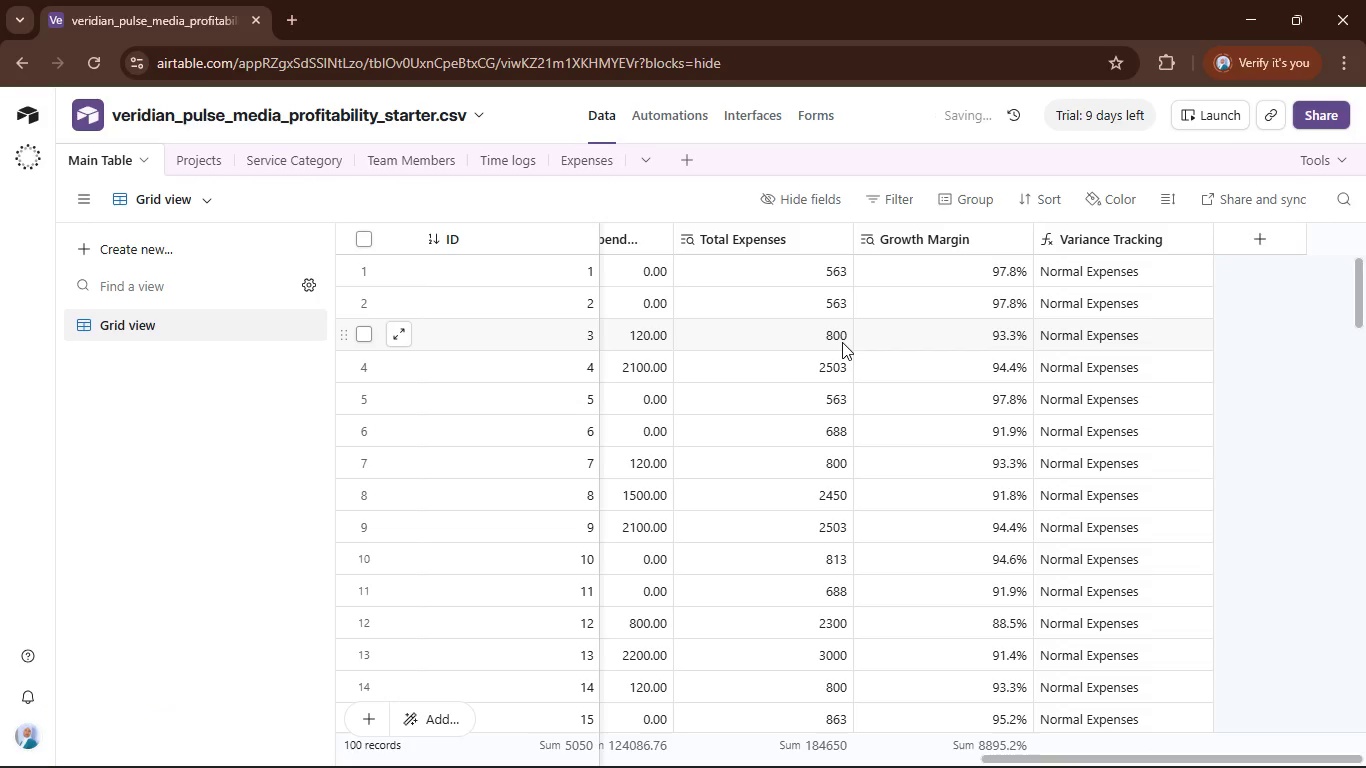 
key(Control+Z)
 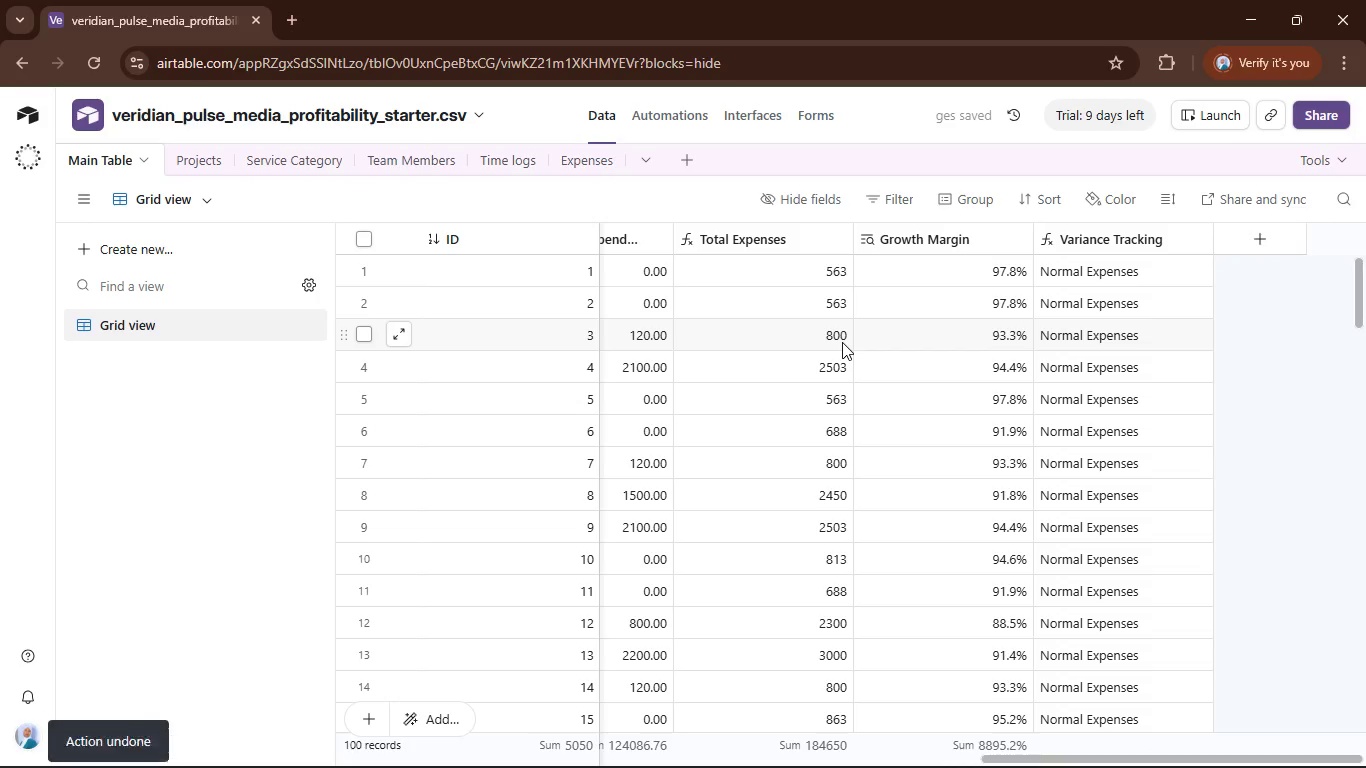 
key(Control+Z)
 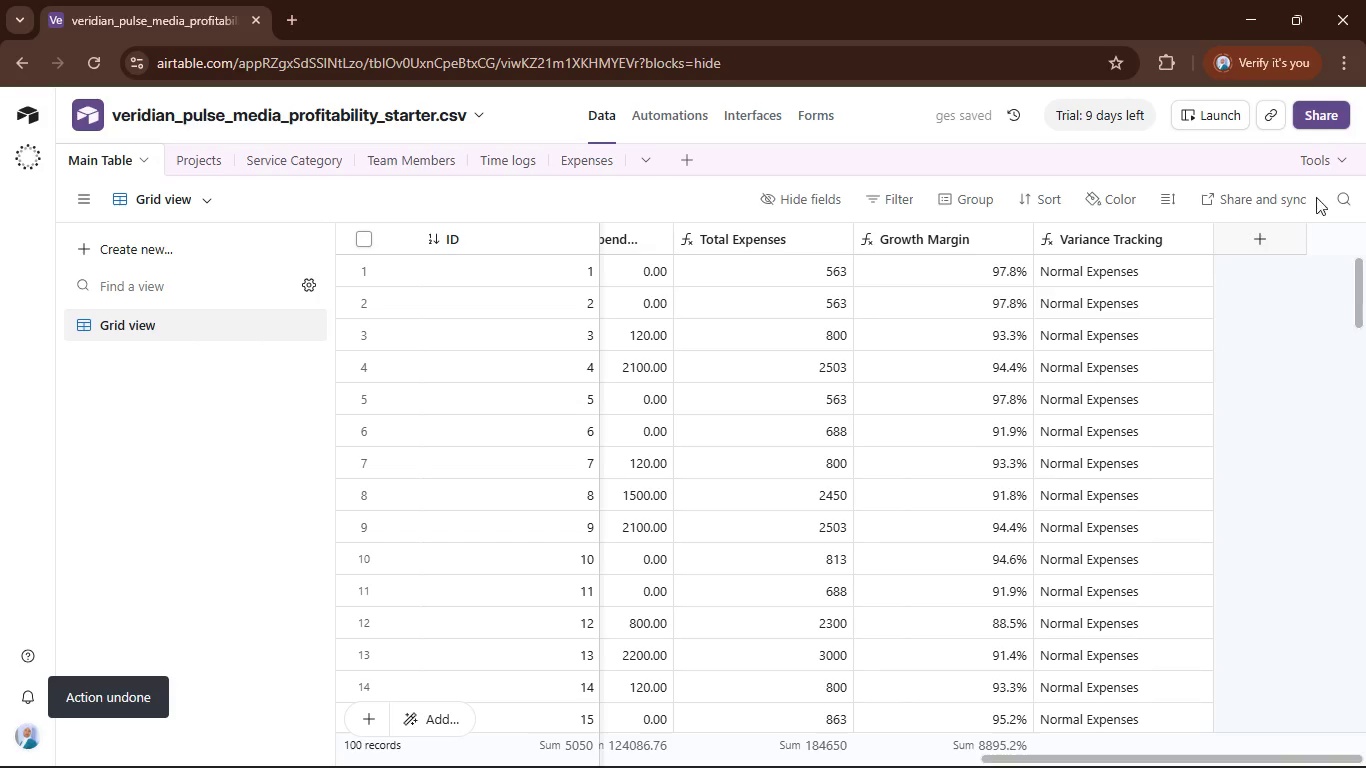 
left_click([1279, 235])
 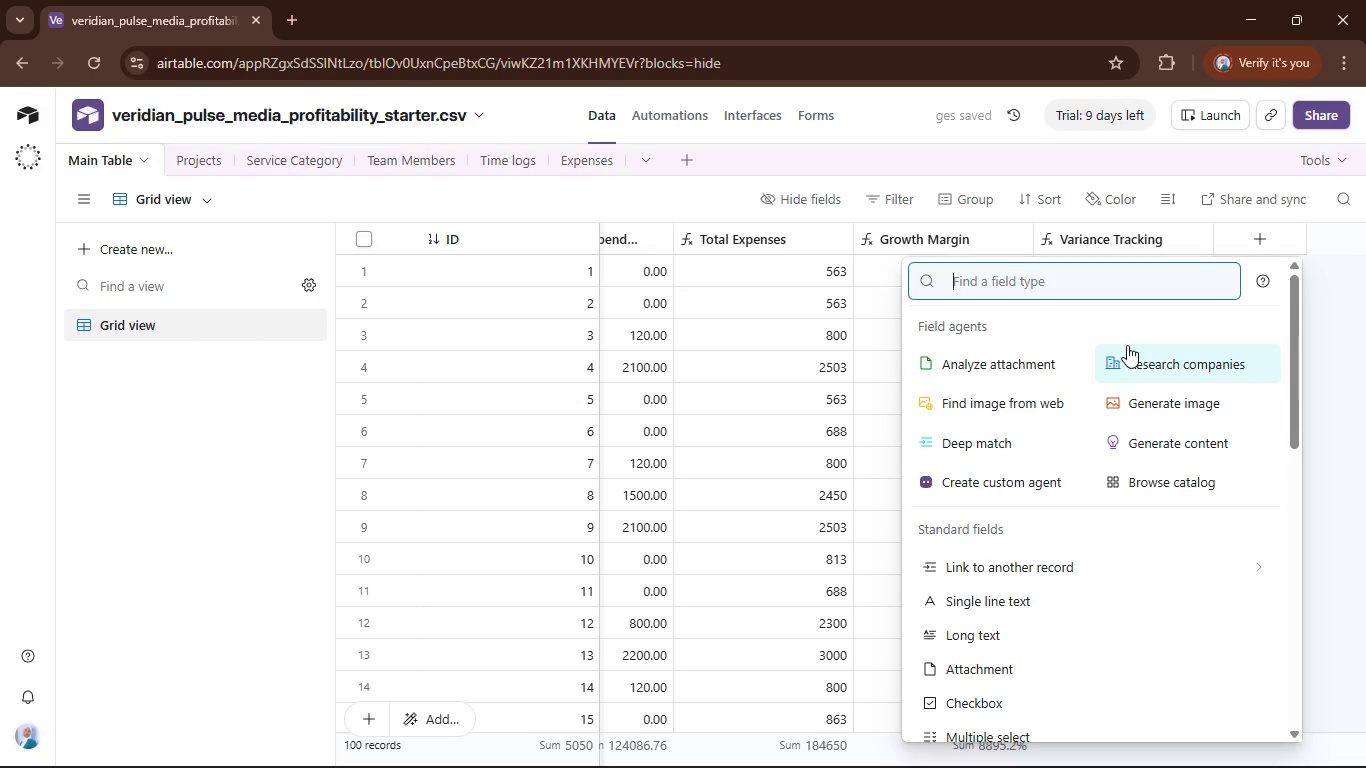 
type(lo)
 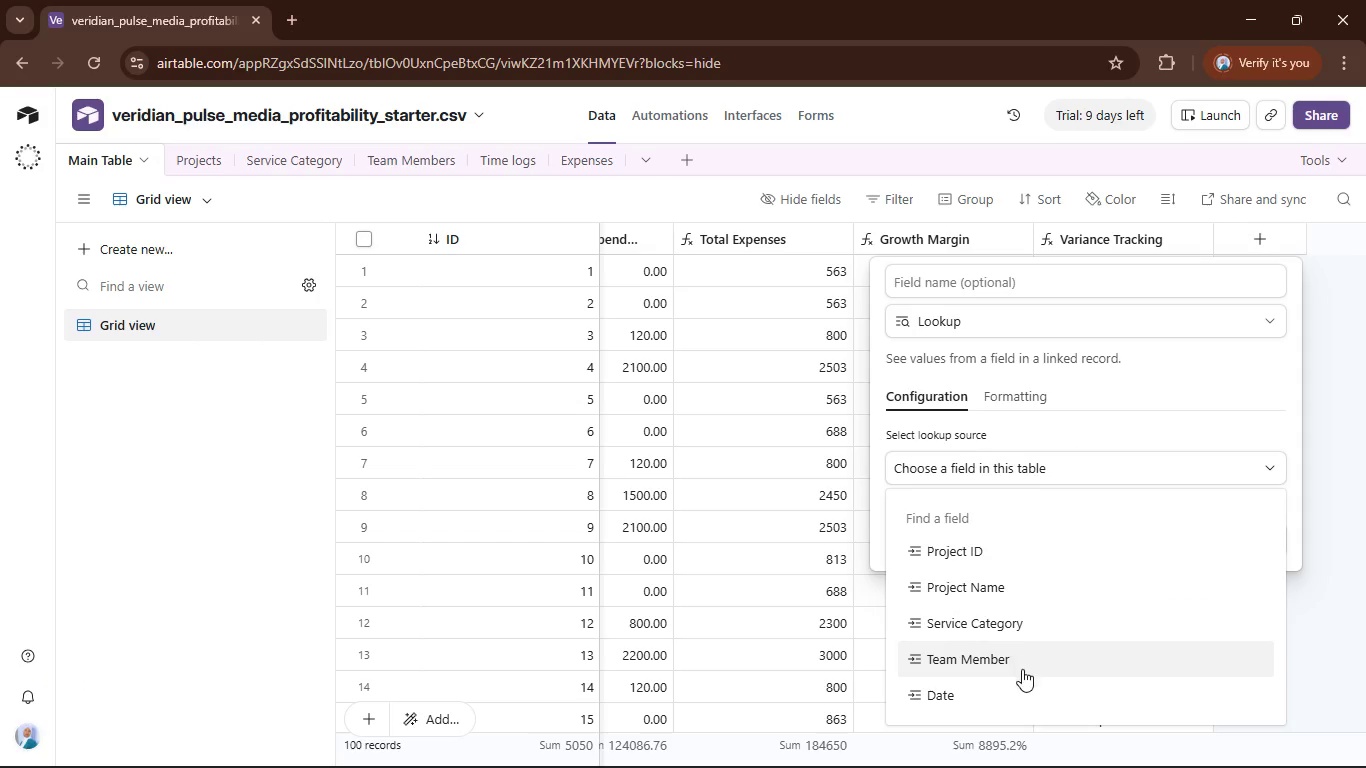 
wait(5.67)
 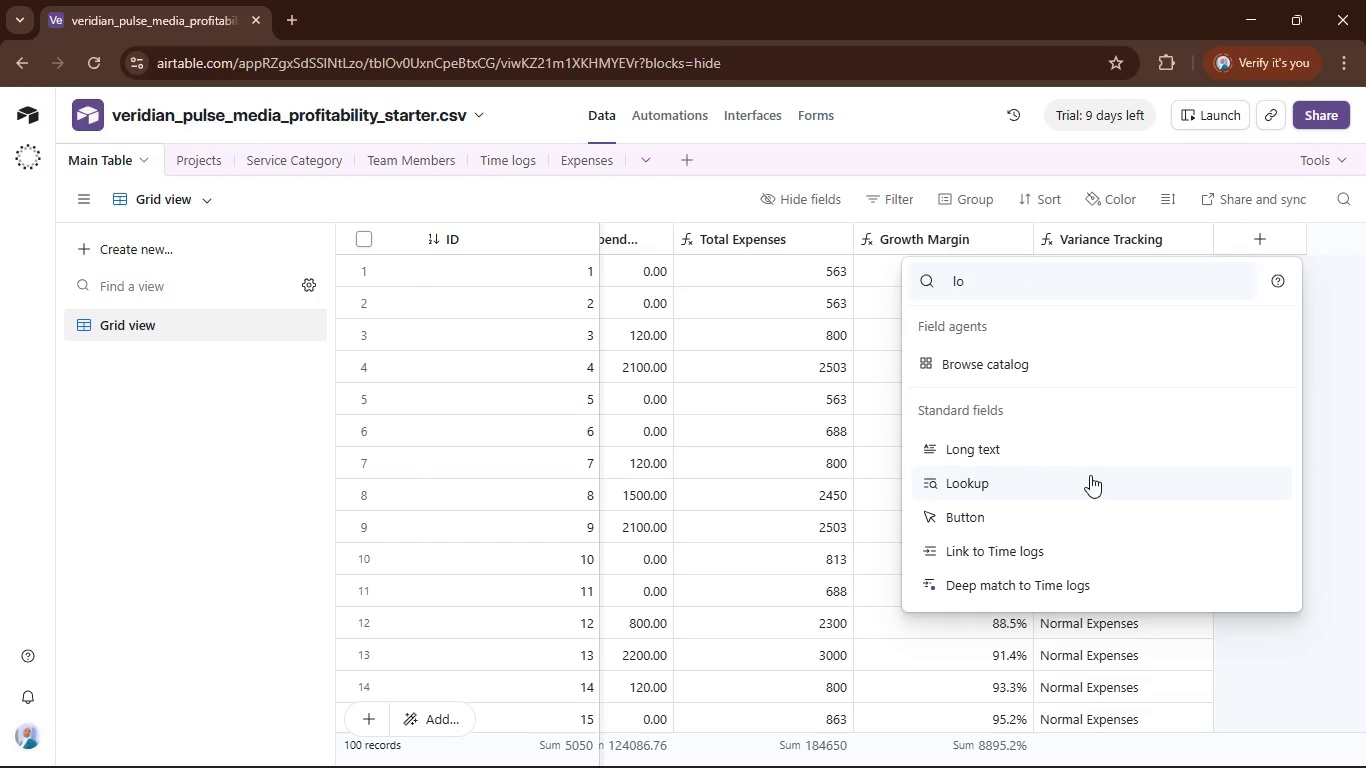 
left_click([1007, 529])
 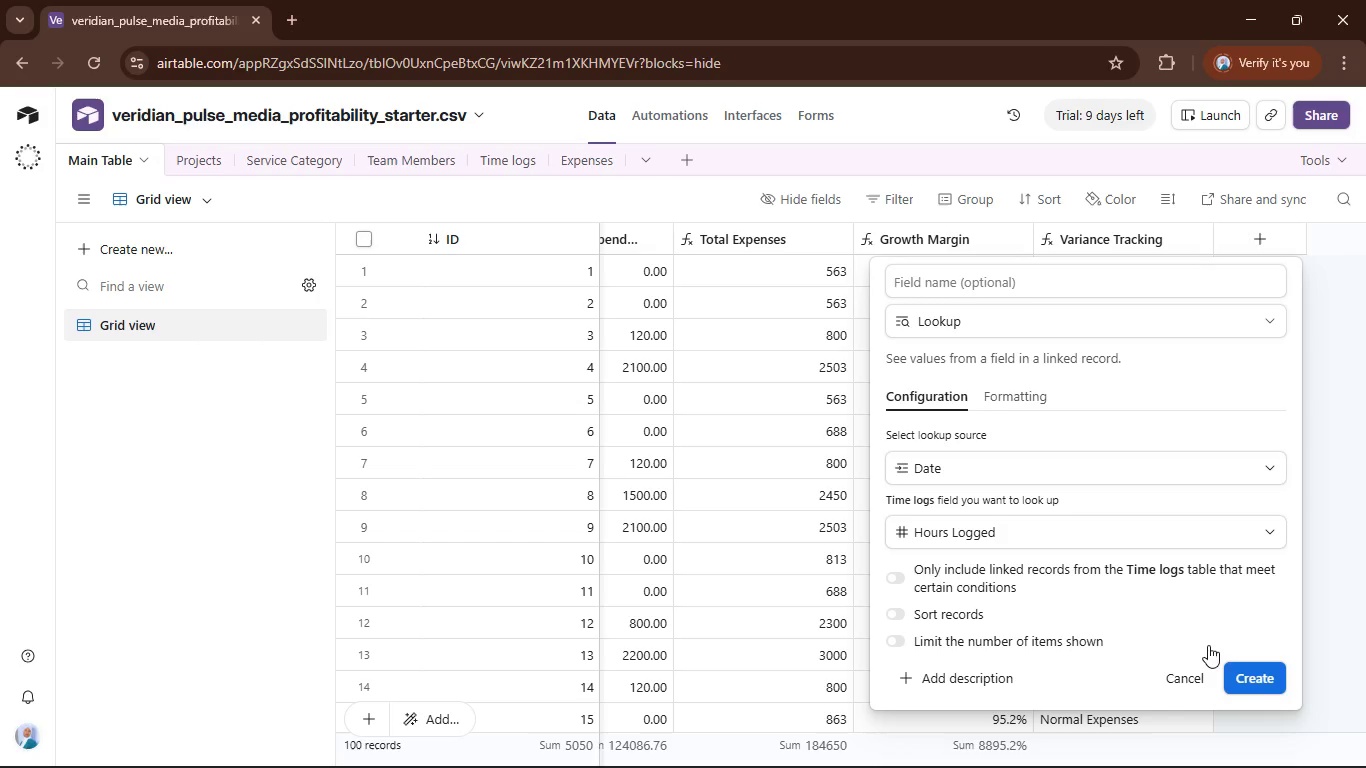 
left_click([1253, 672])
 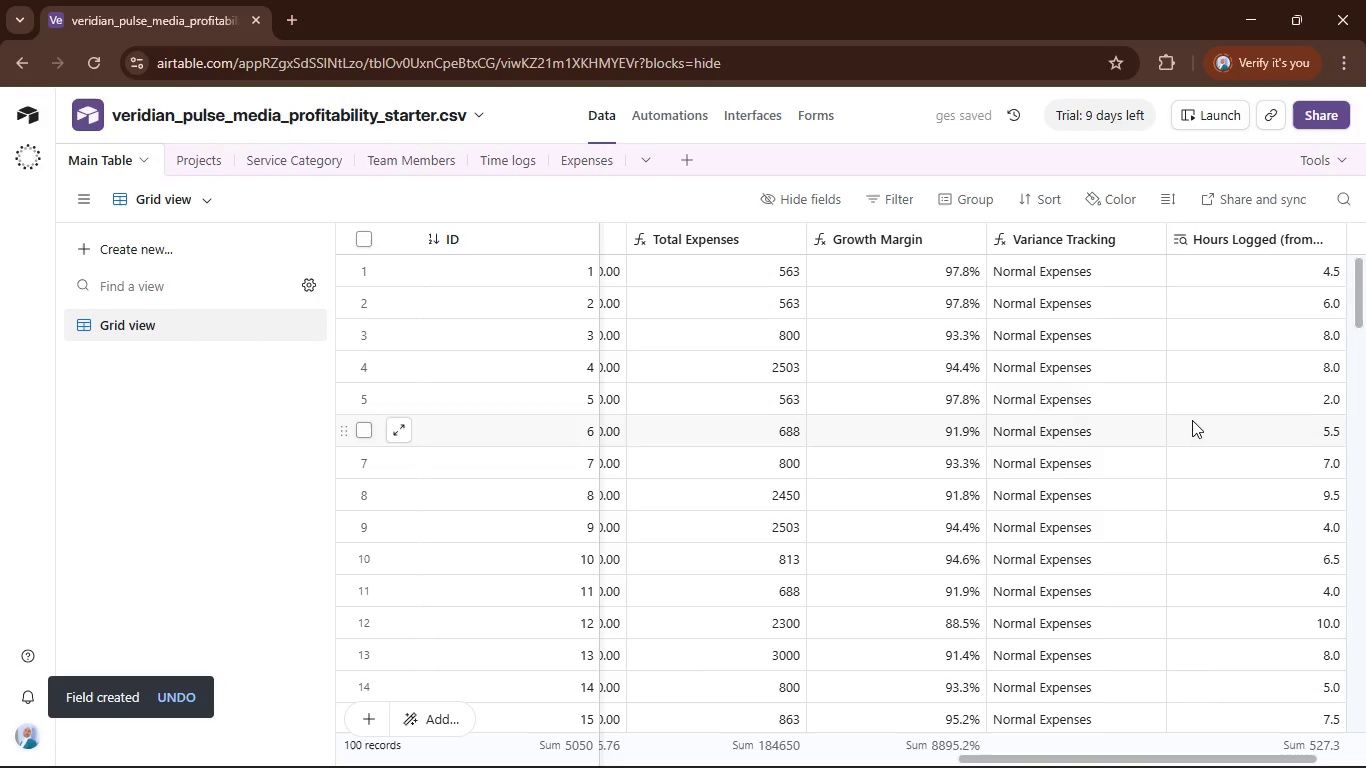 
left_click_drag(start_coordinate=[1235, 236], to_coordinate=[835, 284])
 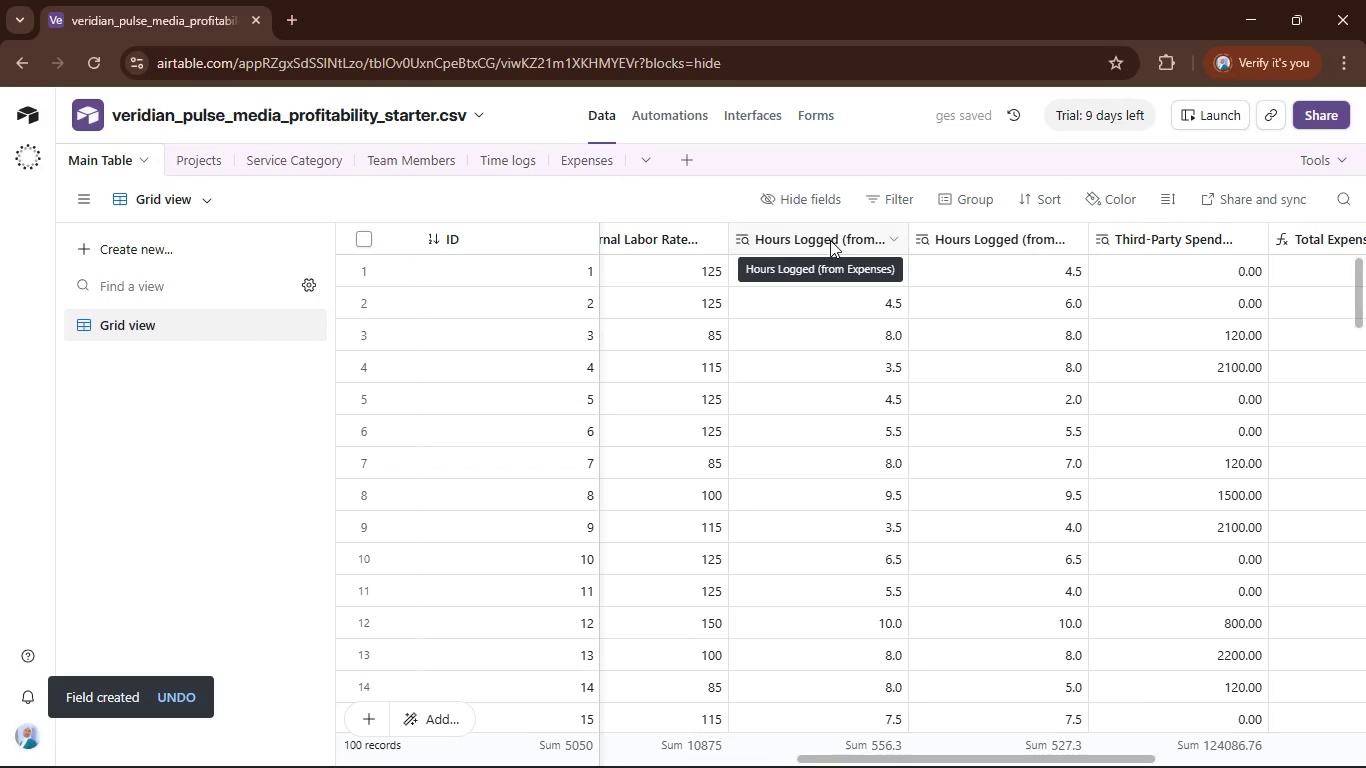 
right_click([829, 240])
 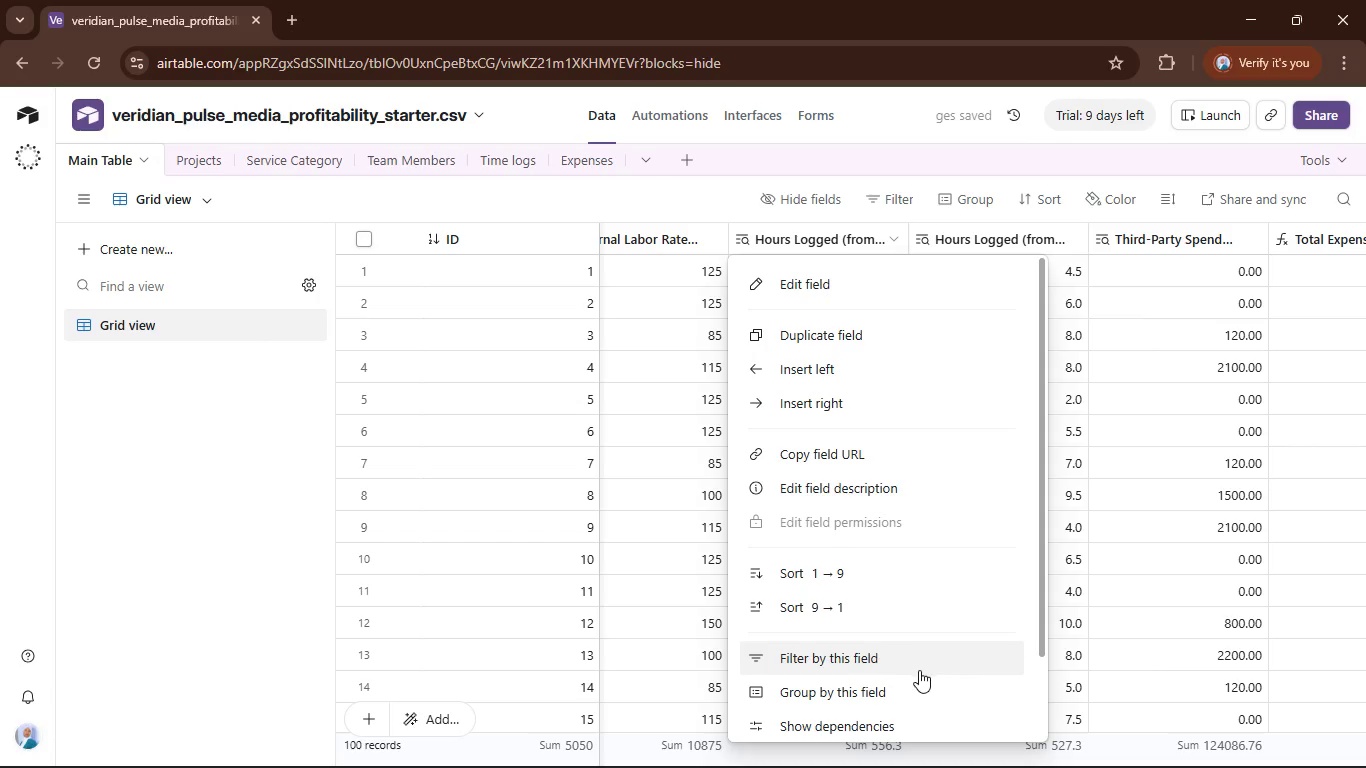 
scroll: coordinate [920, 615], scroll_direction: down, amount: 2.0
 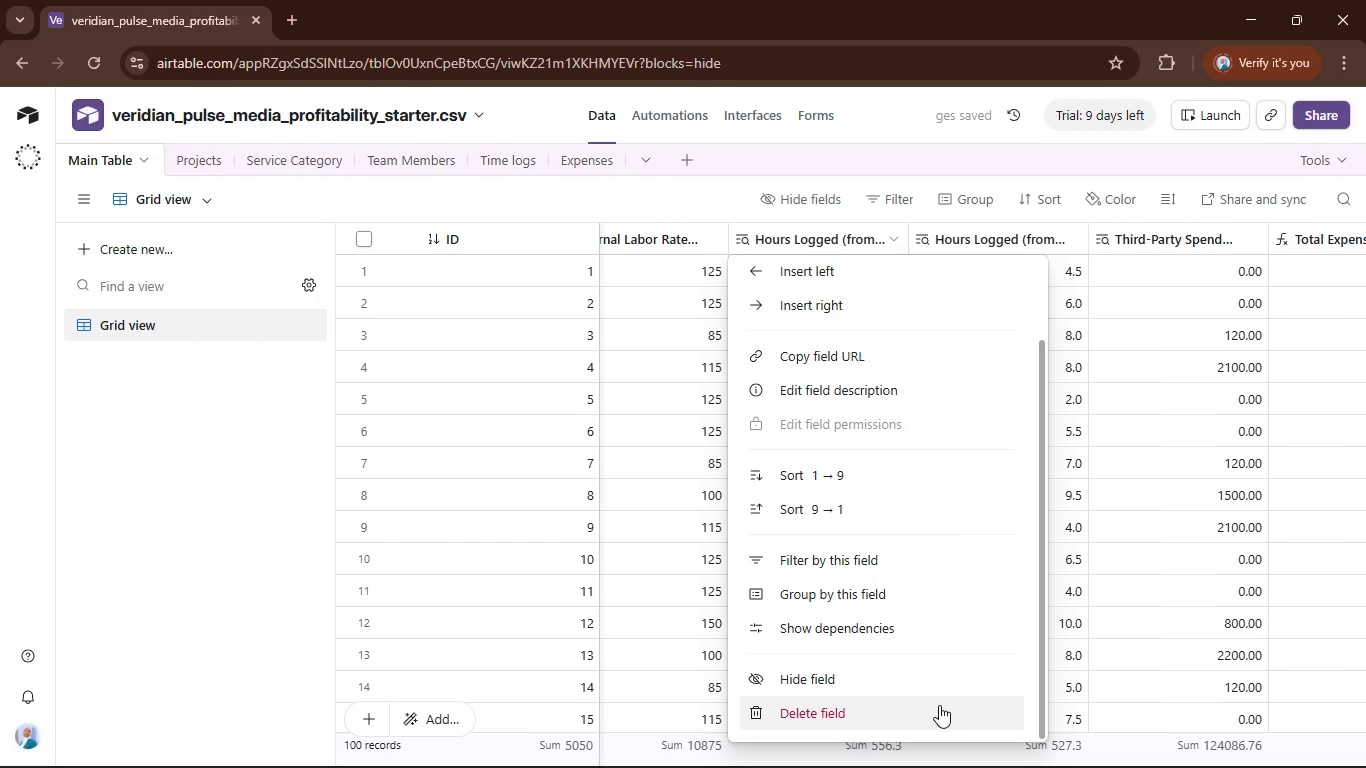 
left_click([939, 705])
 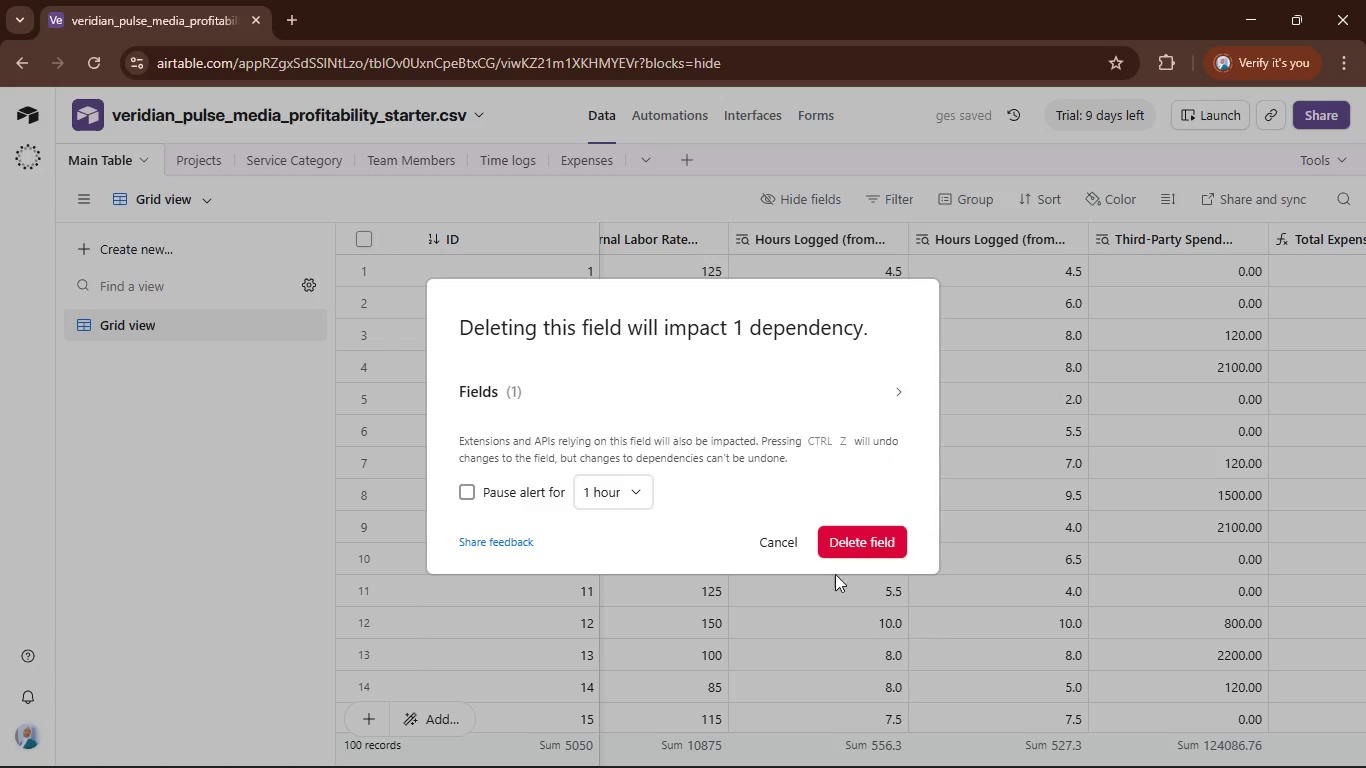 
left_click([858, 528])
 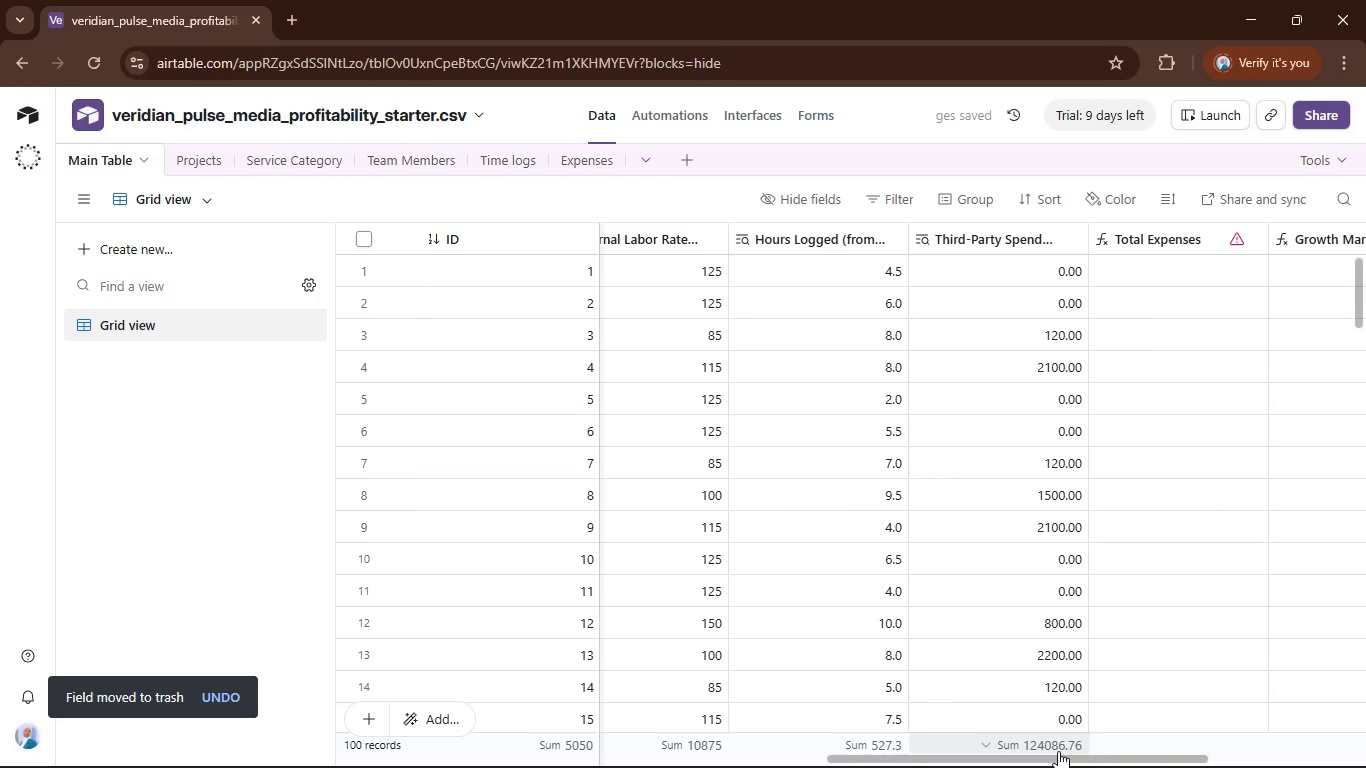 
left_click_drag(start_coordinate=[1058, 757], to_coordinate=[1174, 729])
 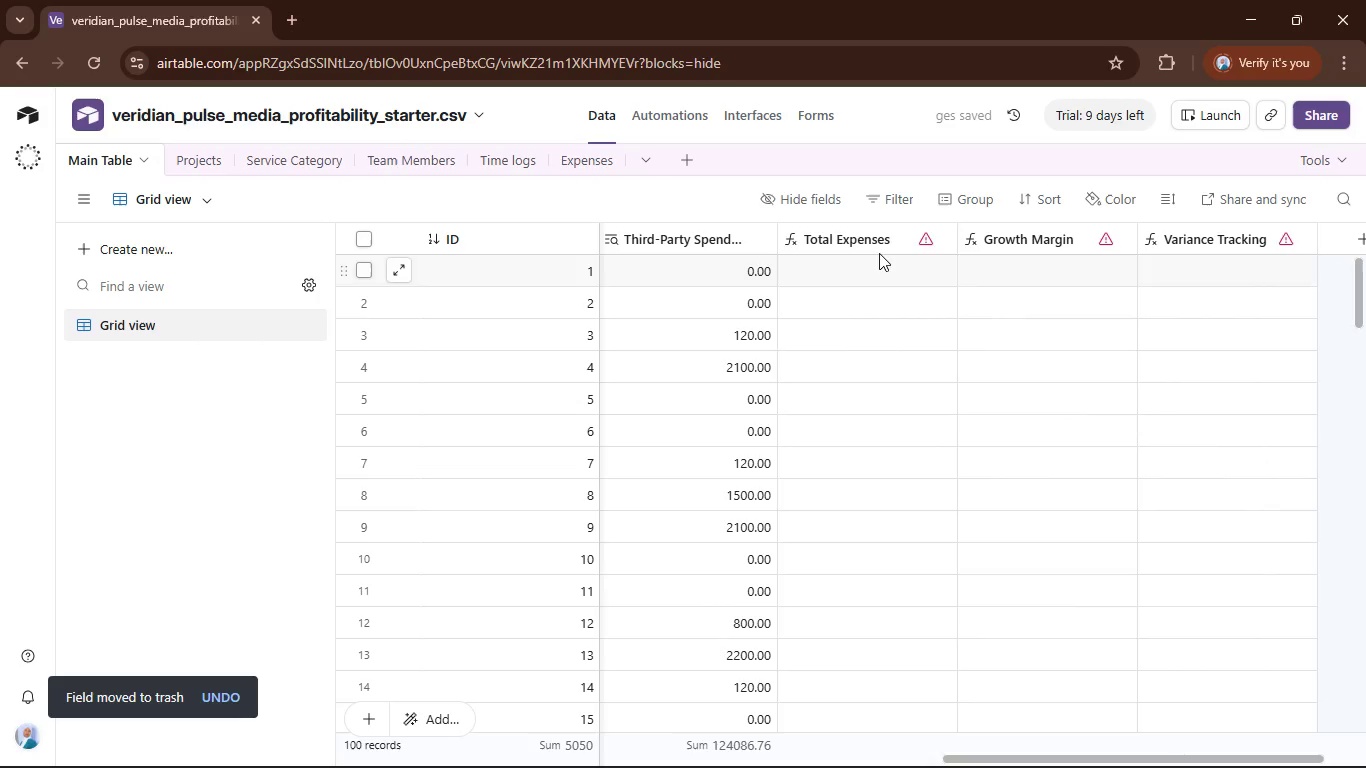 
left_click([864, 235])
 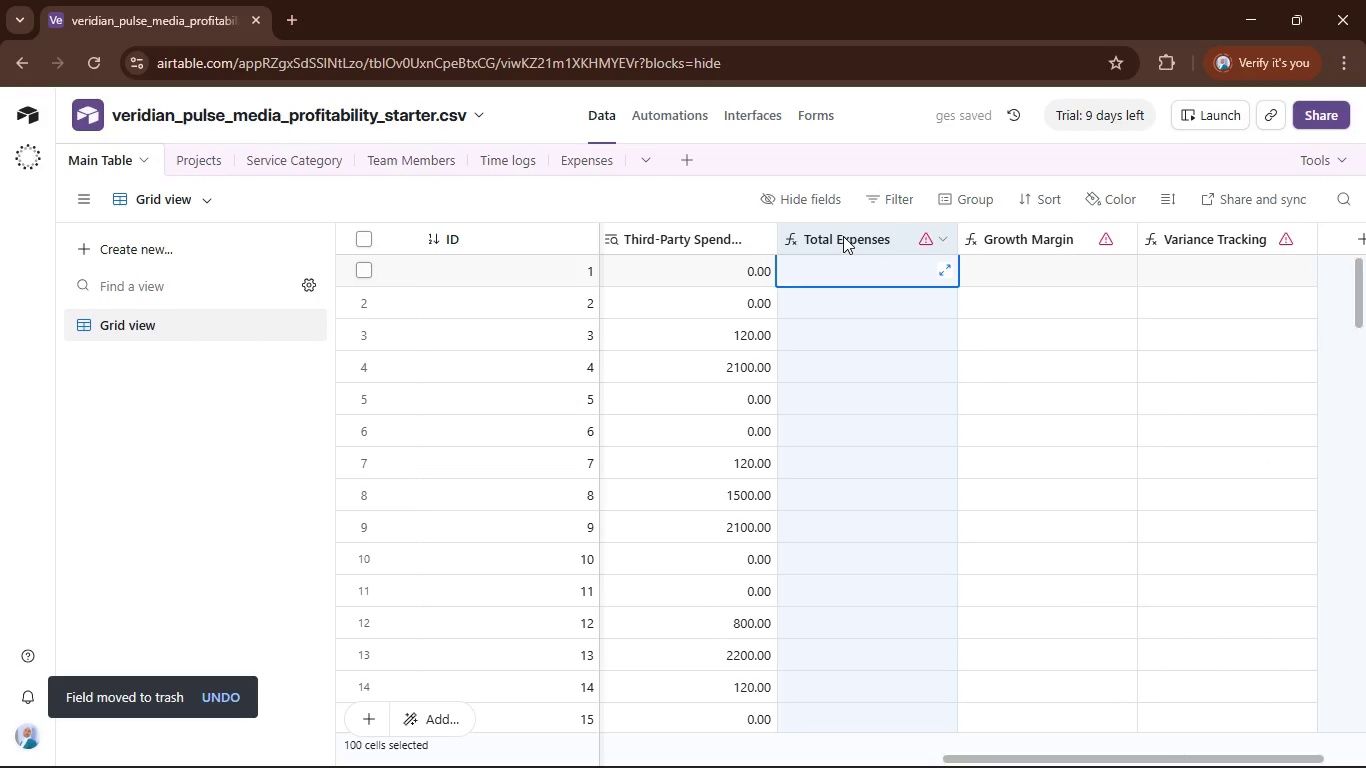 
double_click([843, 236])
 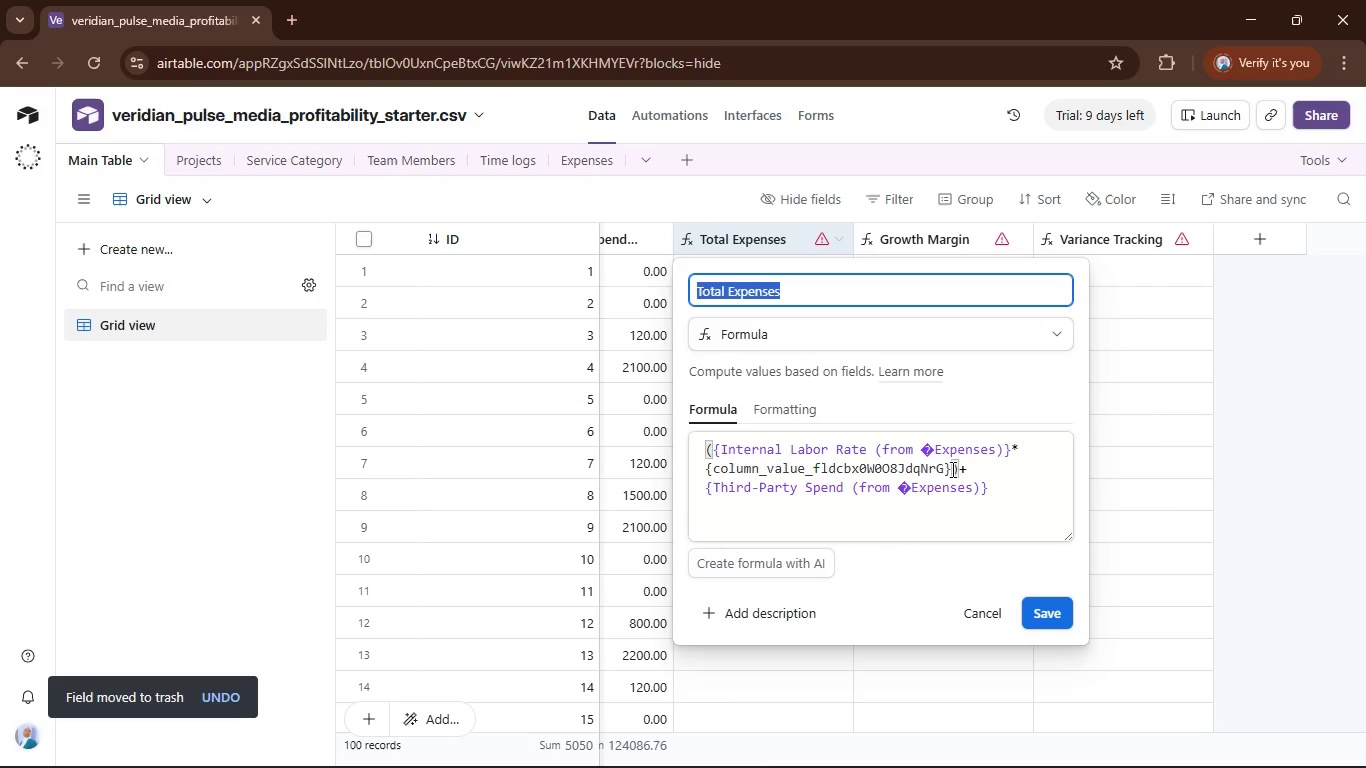 
left_click([951, 469])
 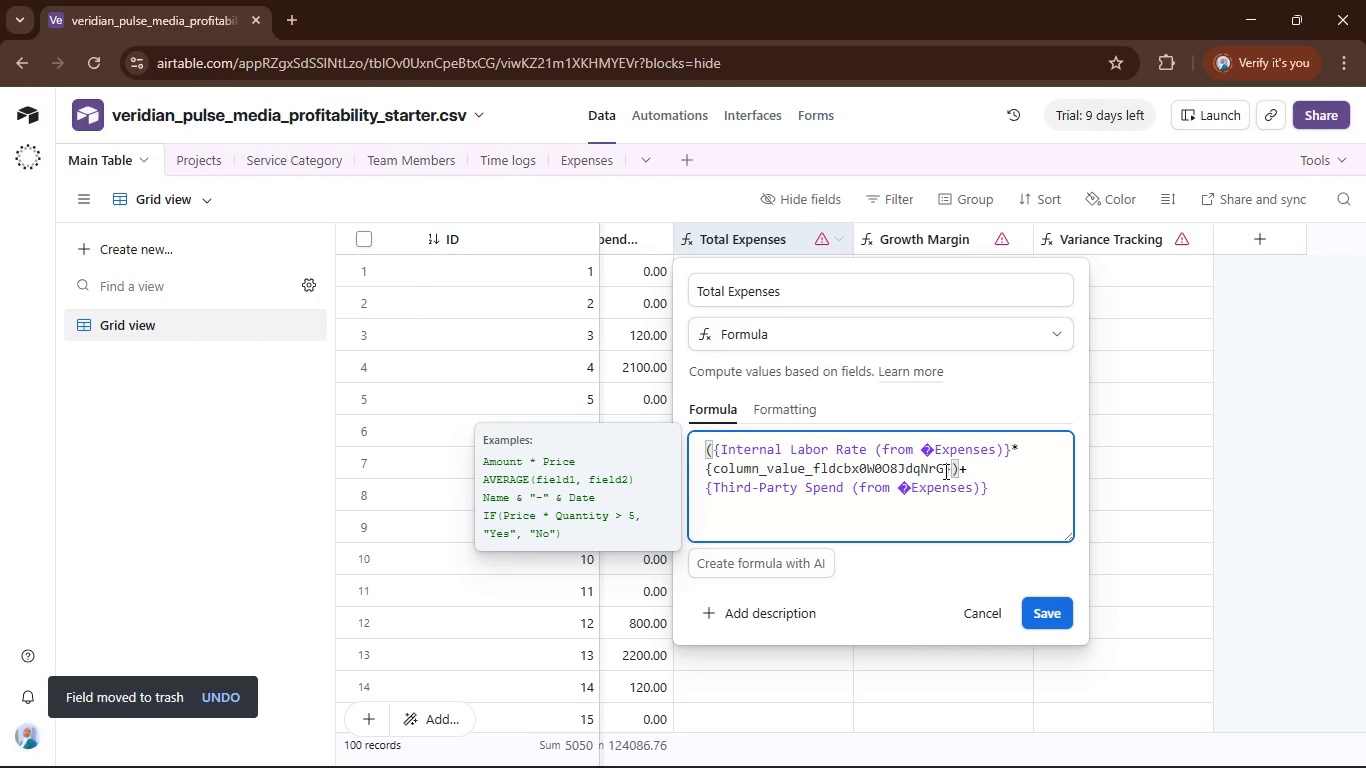 
left_click_drag(start_coordinate=[944, 471], to_coordinate=[722, 477])
 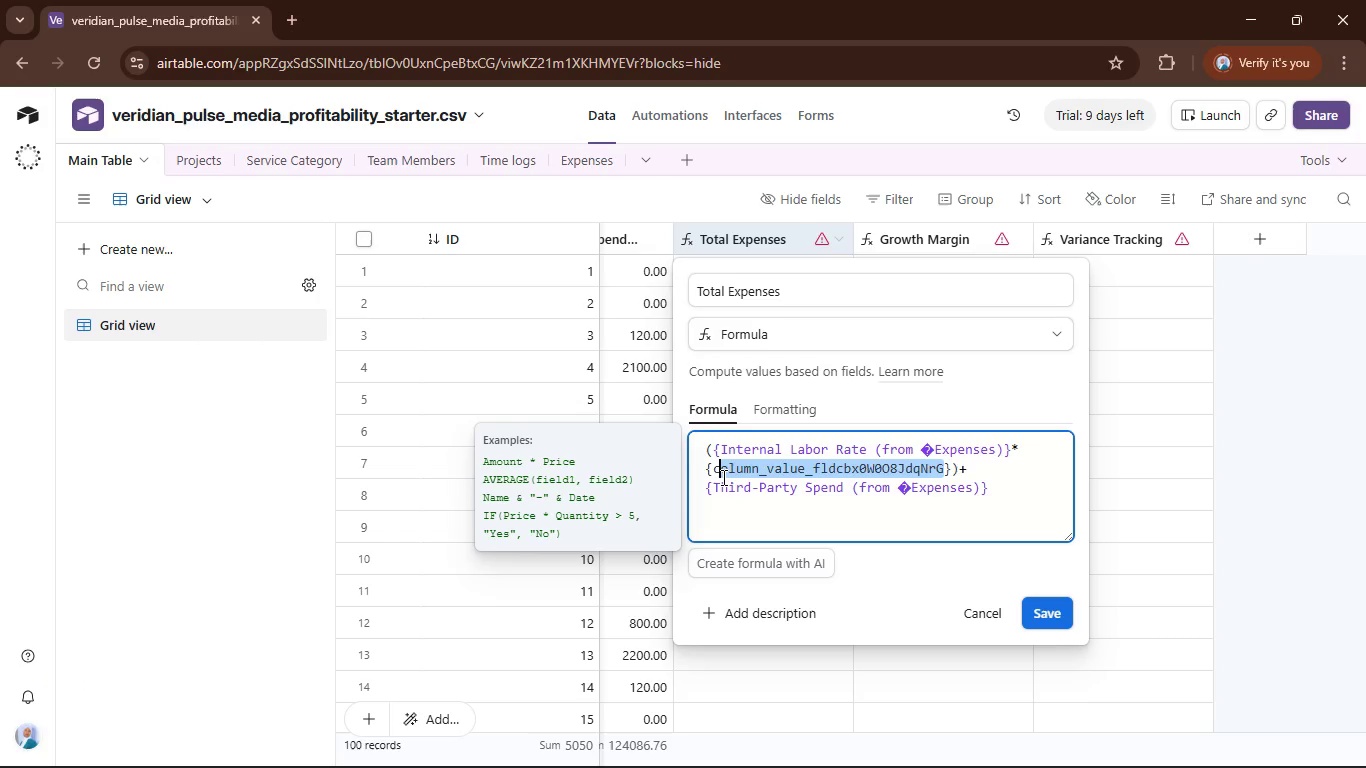 
key(Backspace)
 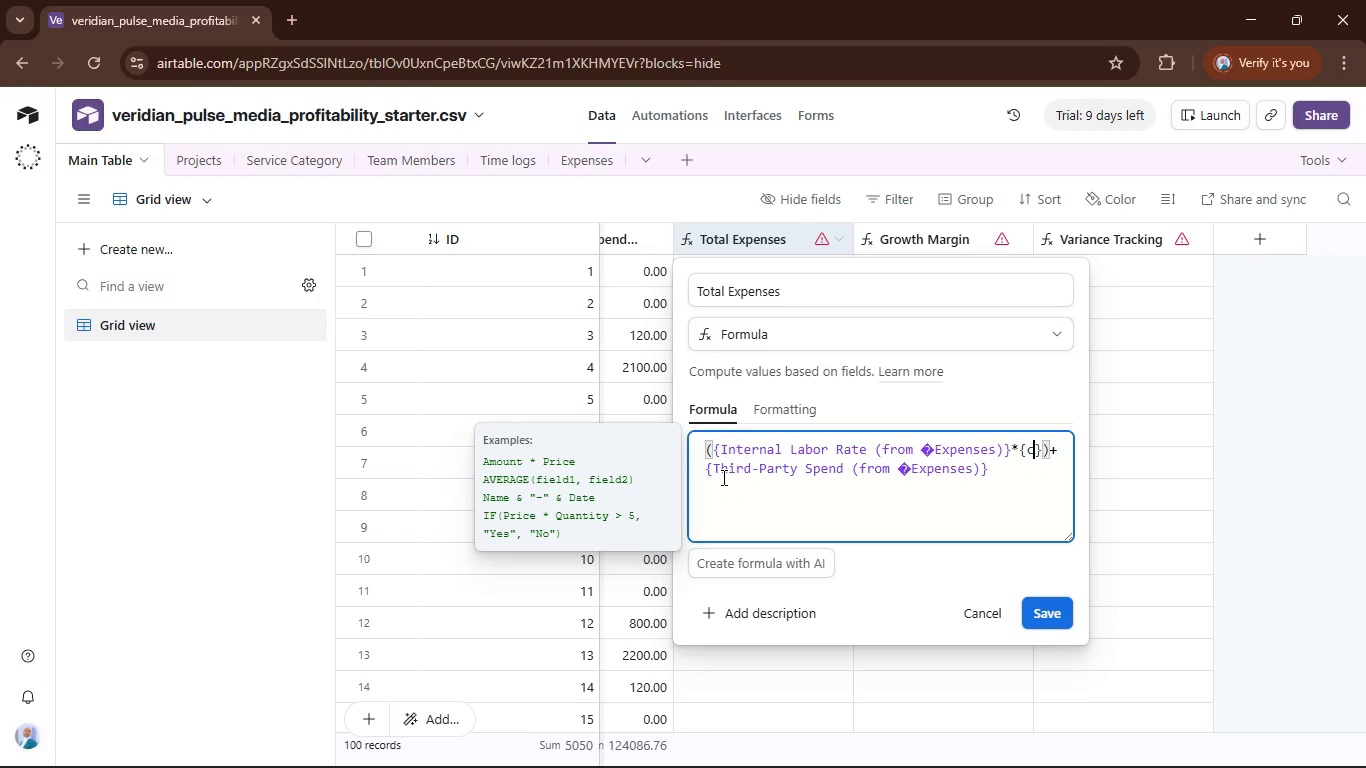 
key(Backspace)
 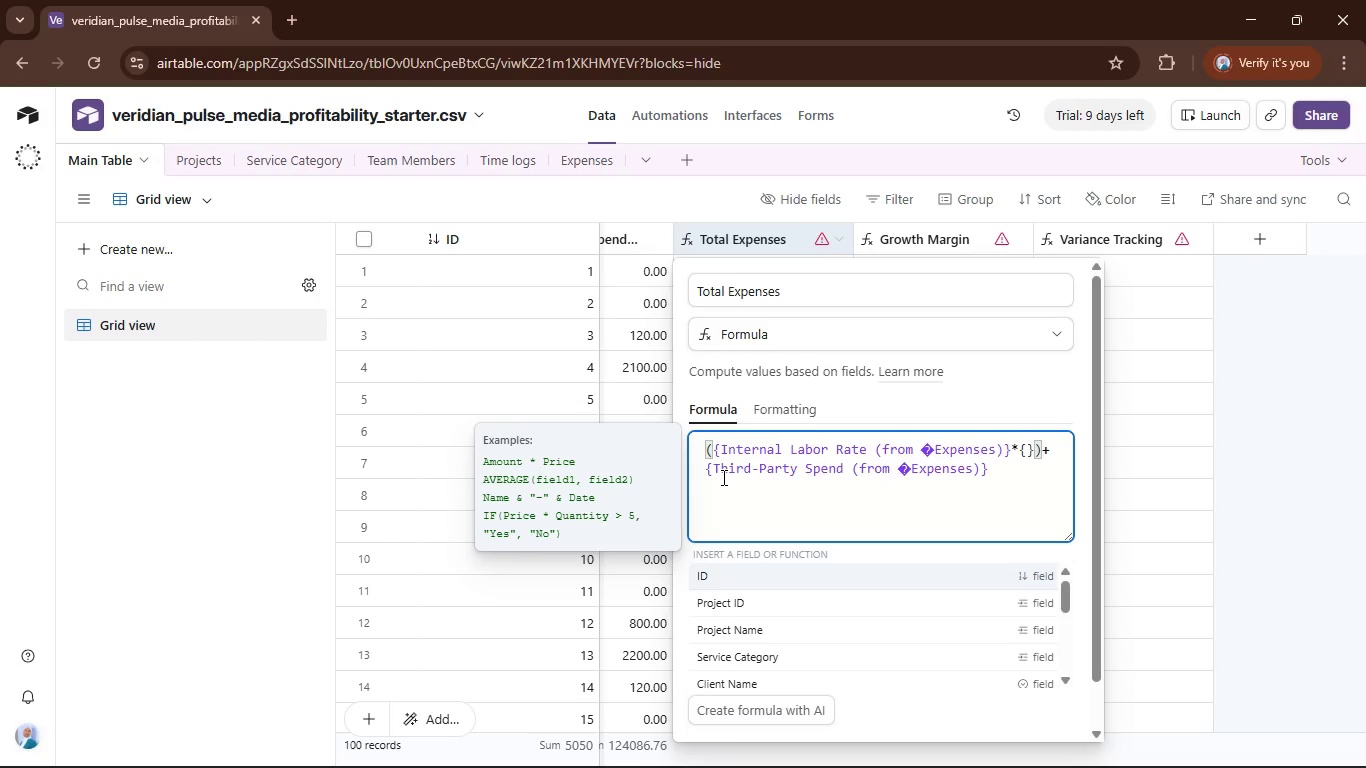 
key(H)
 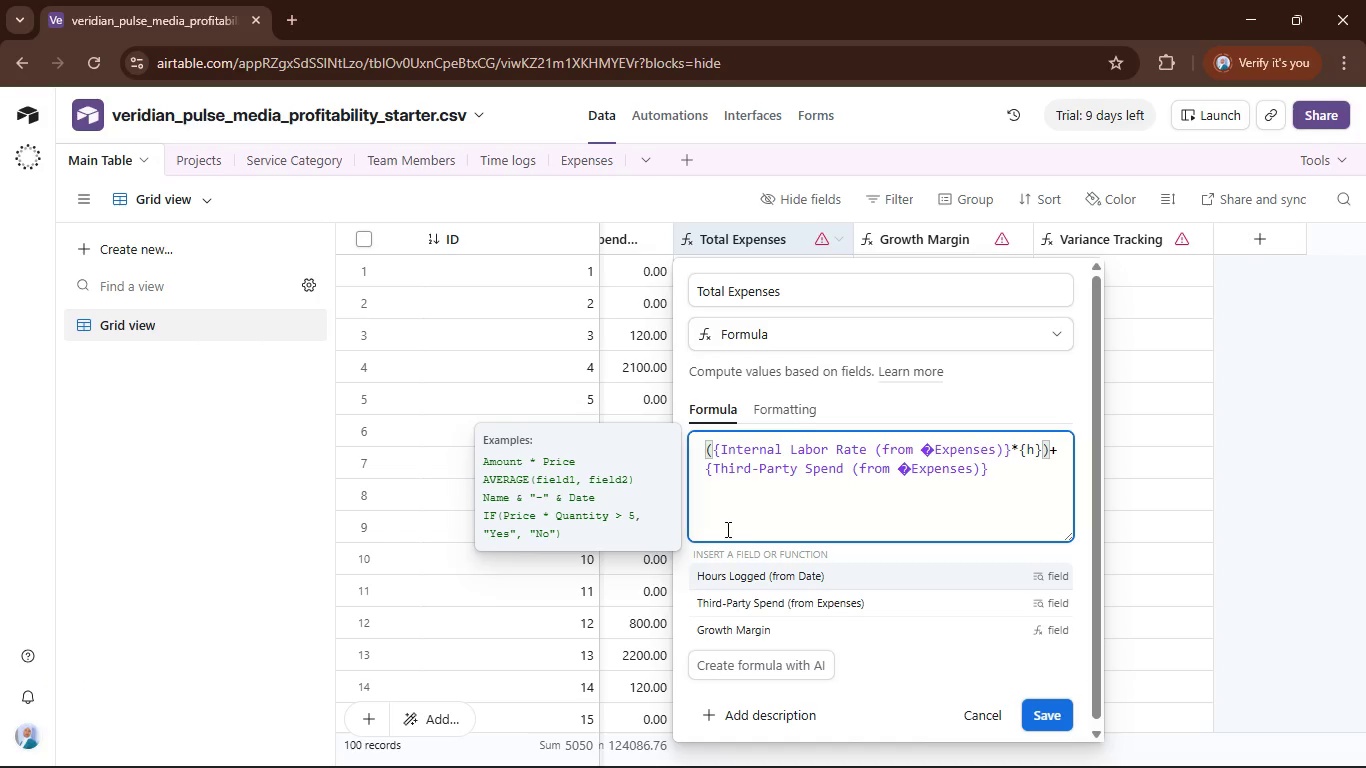 
left_click([775, 575])
 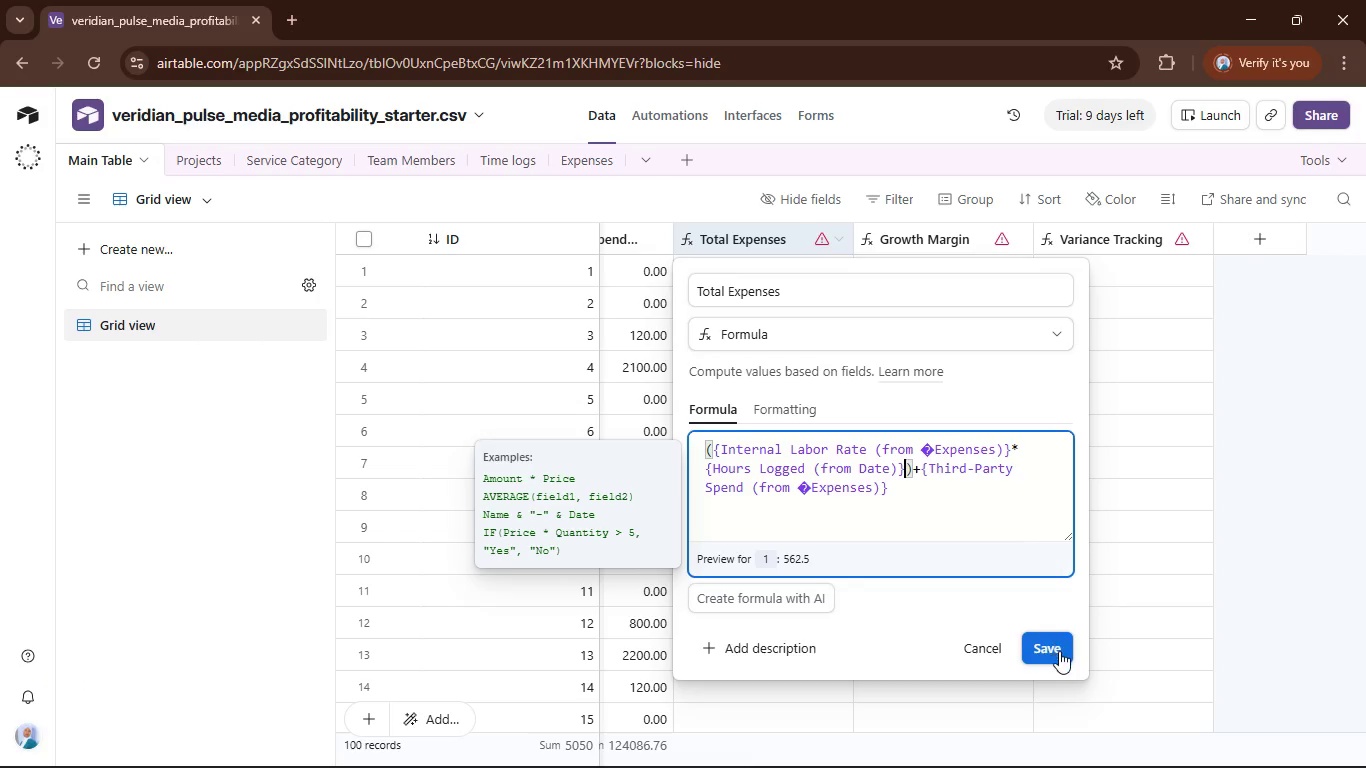 
left_click([1053, 653])
 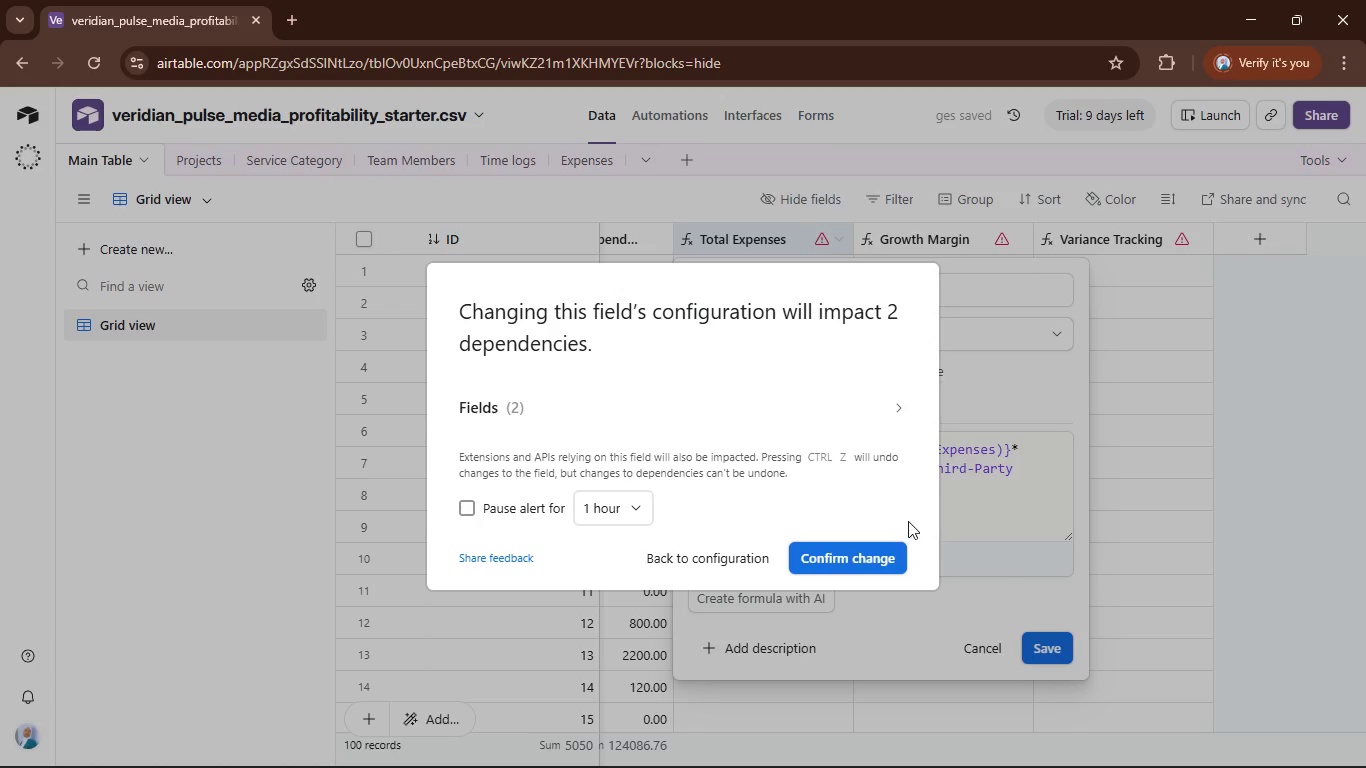 
left_click([885, 557])
 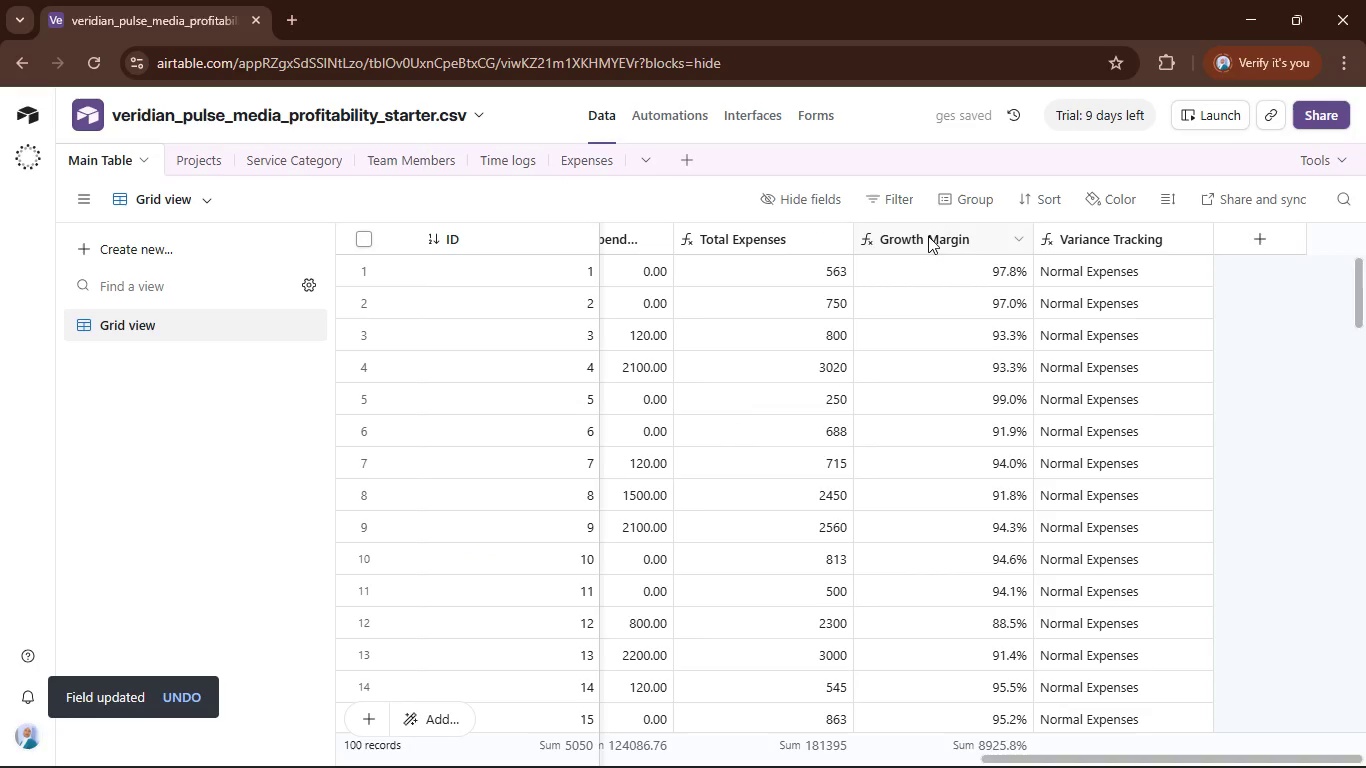 
left_click([930, 234])
 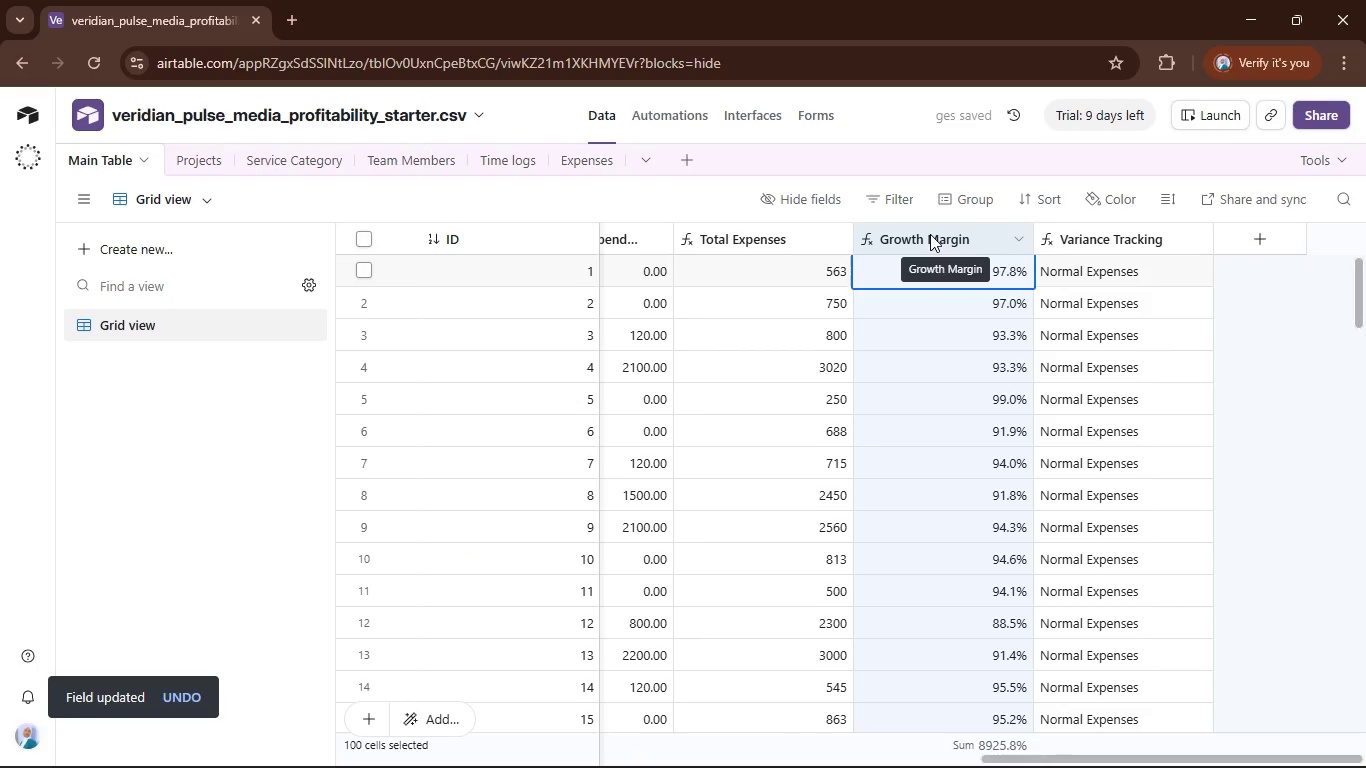 
double_click([930, 234])
 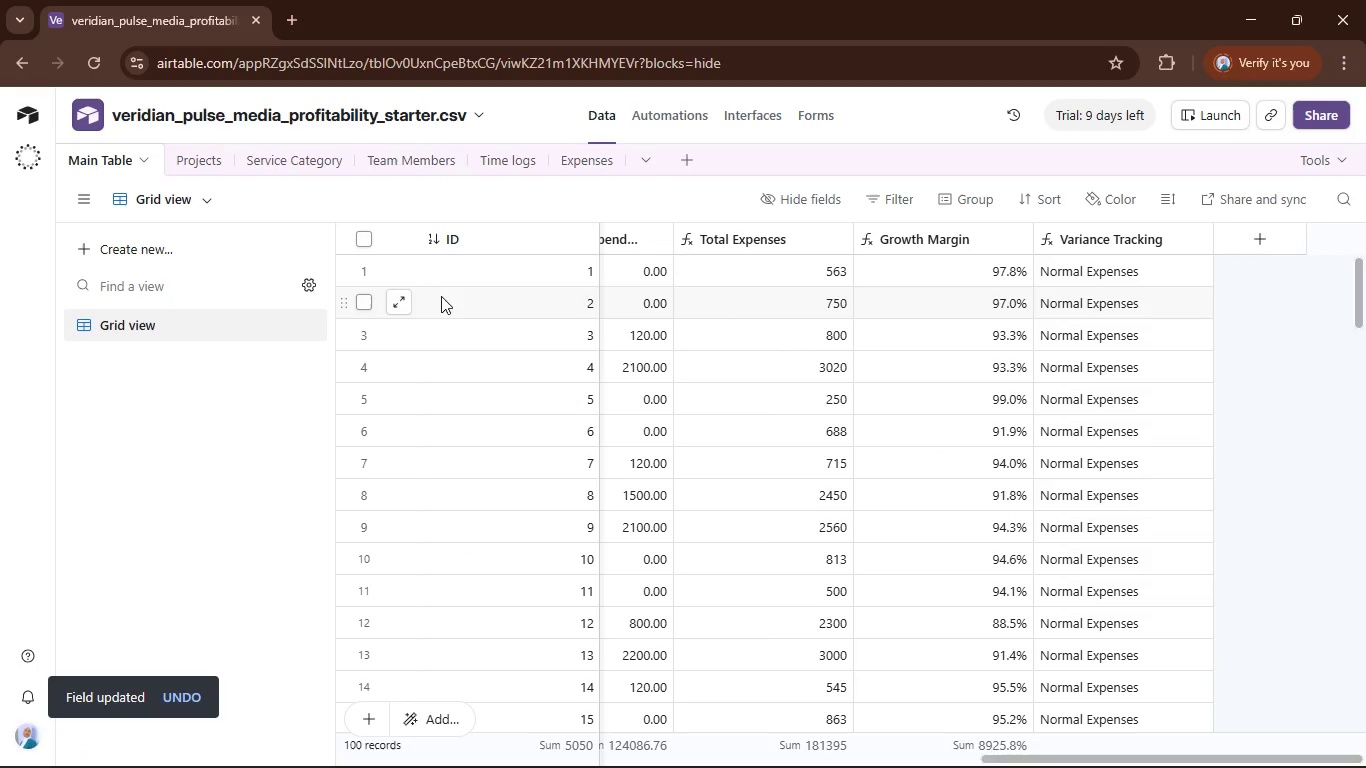 
wait(5.11)
 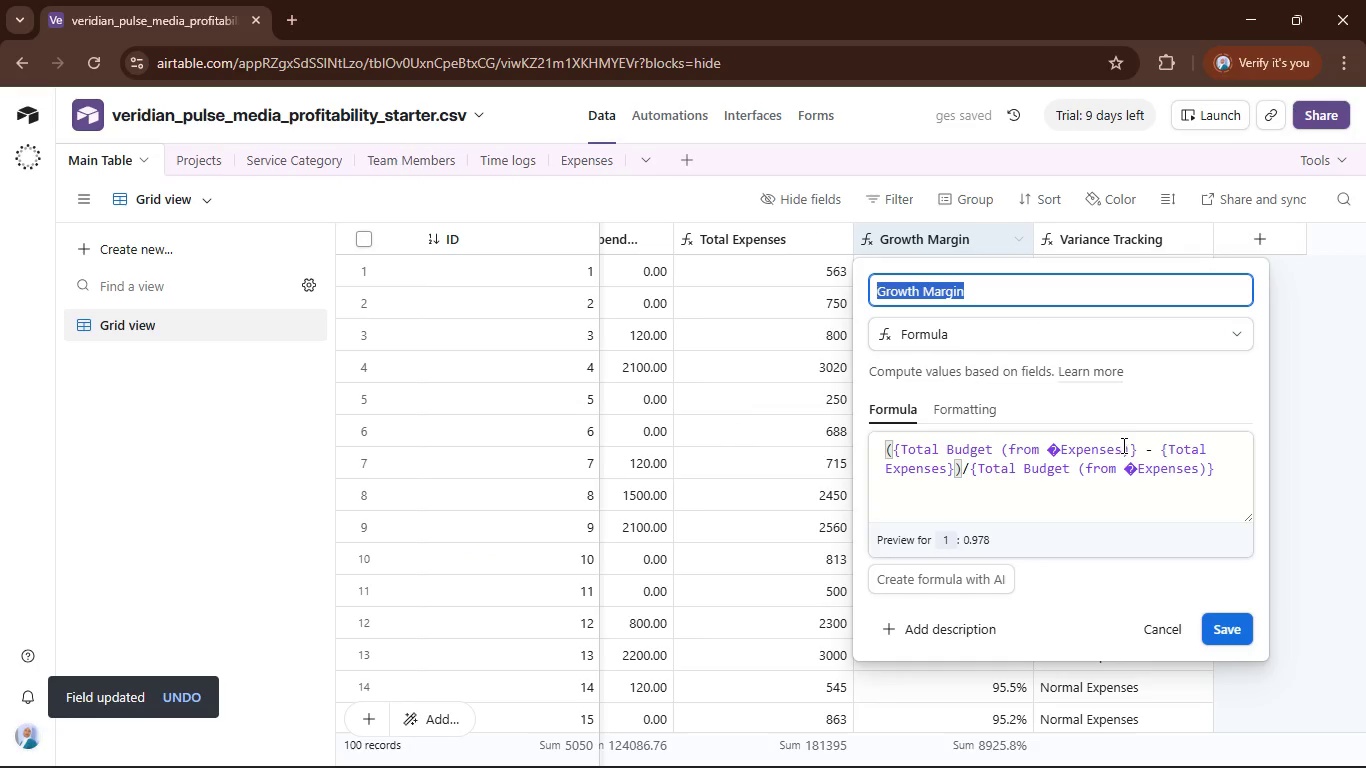 
left_click([584, 160])
 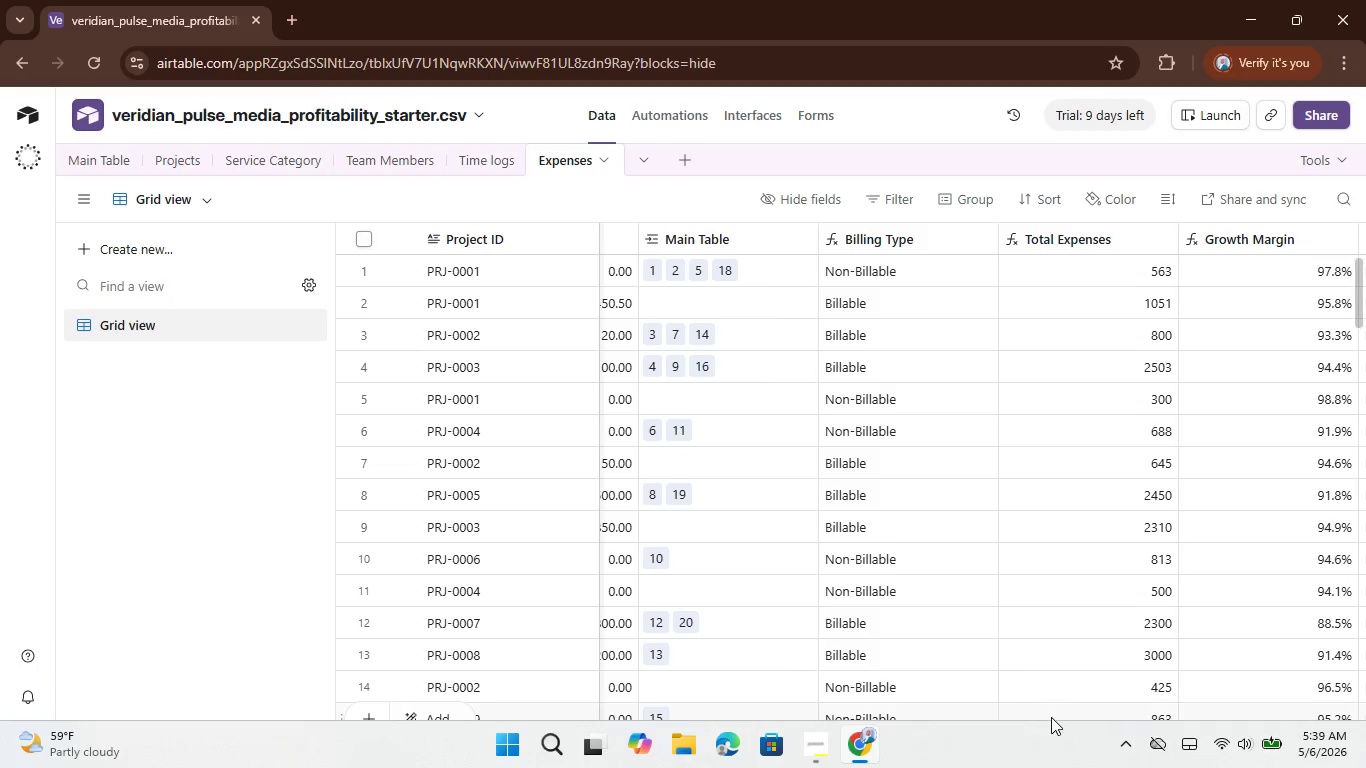 
left_click_drag(start_coordinate=[1053, 762], to_coordinate=[1185, 746])
 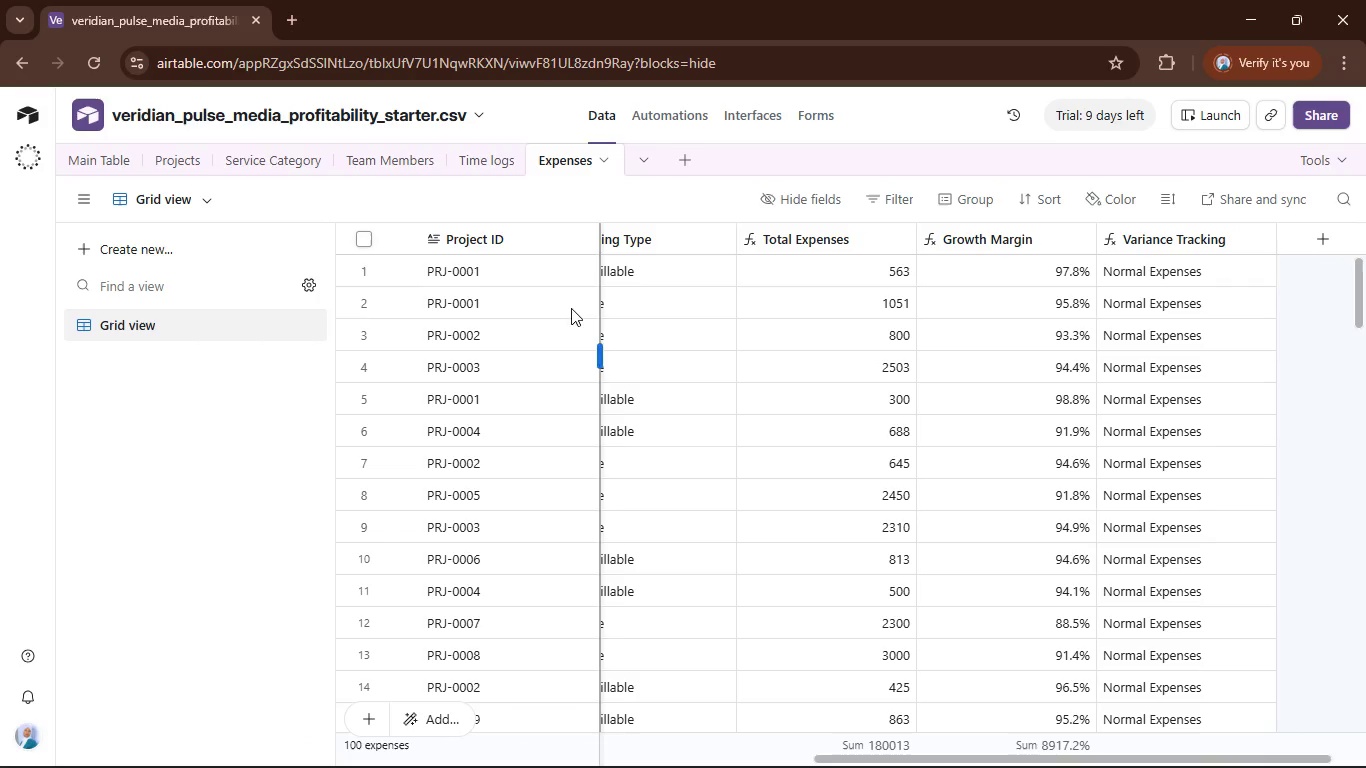 
hold_key(key=ControlLeft, duration=0.89)
 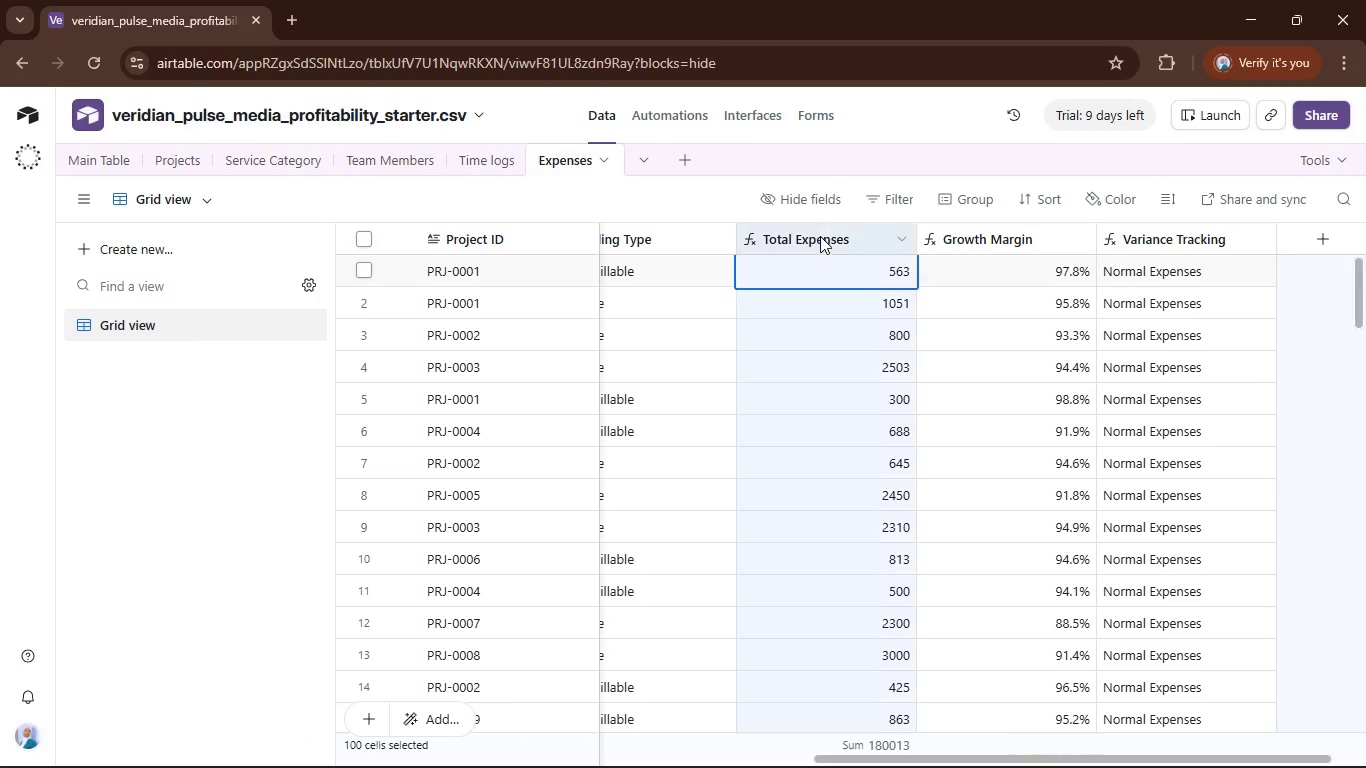 
hold_key(key=ControlLeft, duration=1.78)
hold_key(key=ShiftLeft, duration=1.41)
left_click([1160, 234])
 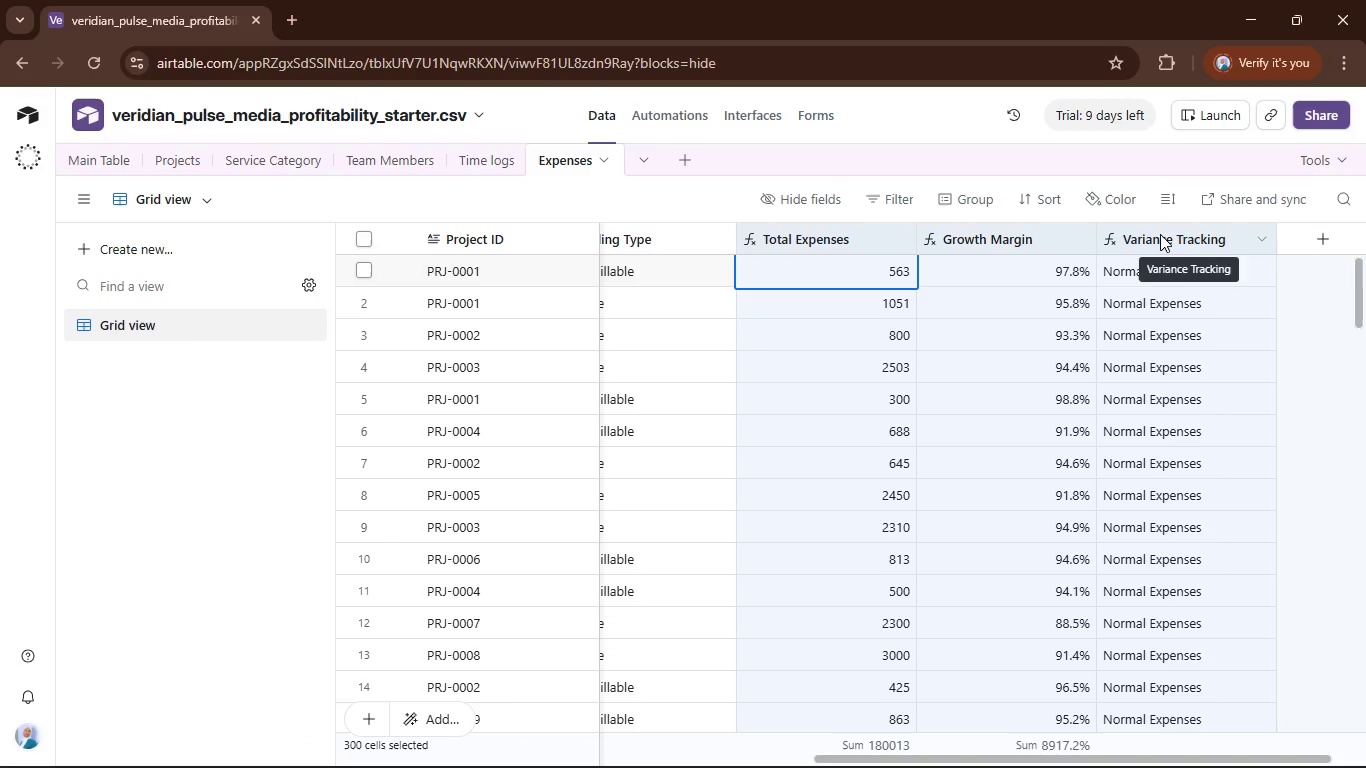 
right_click([1160, 235])
 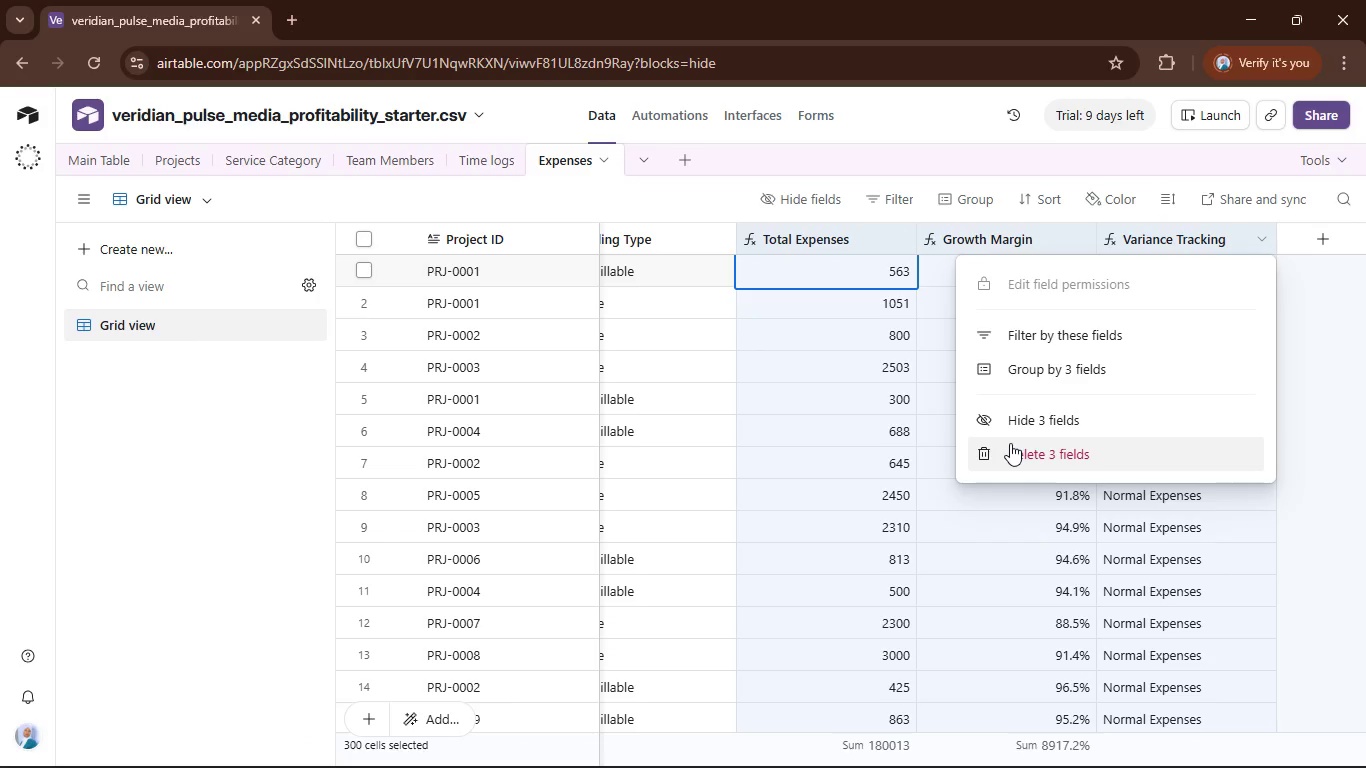 
left_click([1010, 443])
 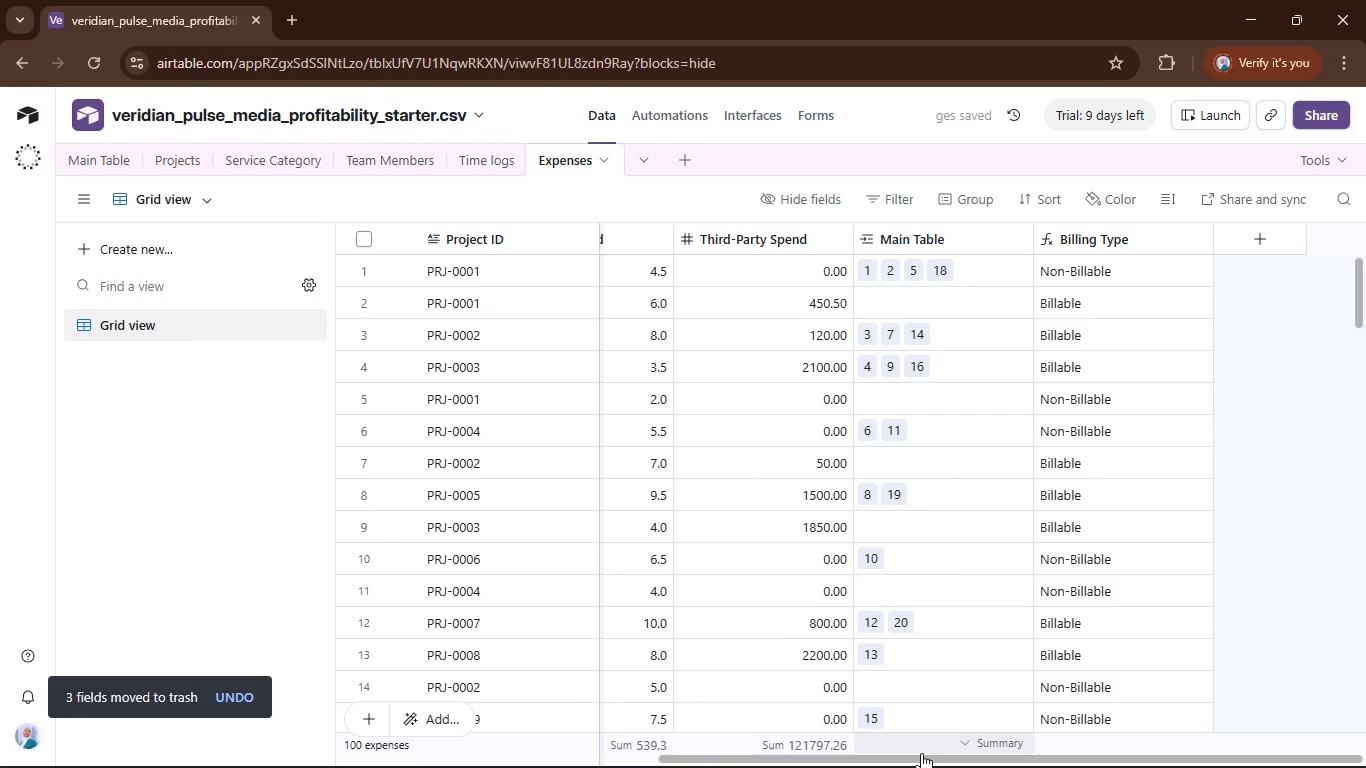 
left_click_drag(start_coordinate=[925, 761], to_coordinate=[908, 765])
 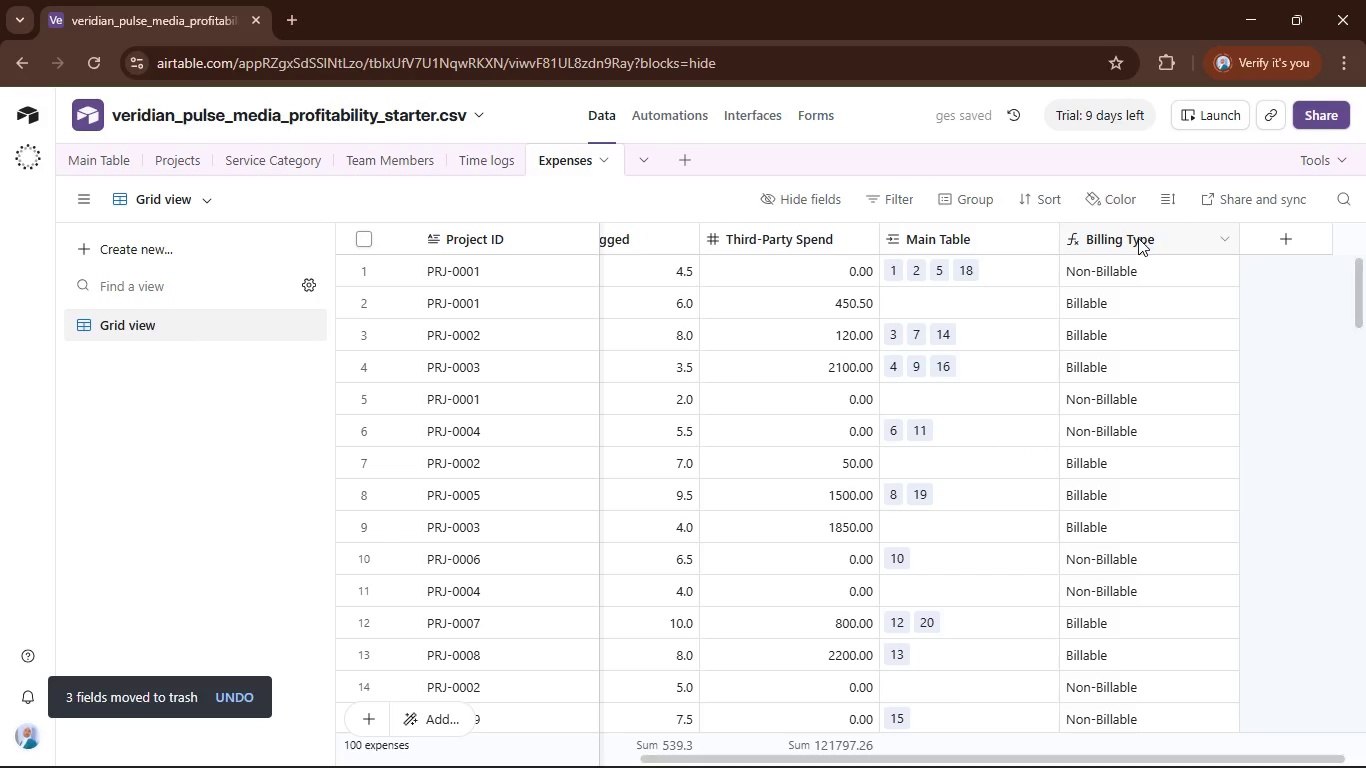 
left_click([1138, 238])
 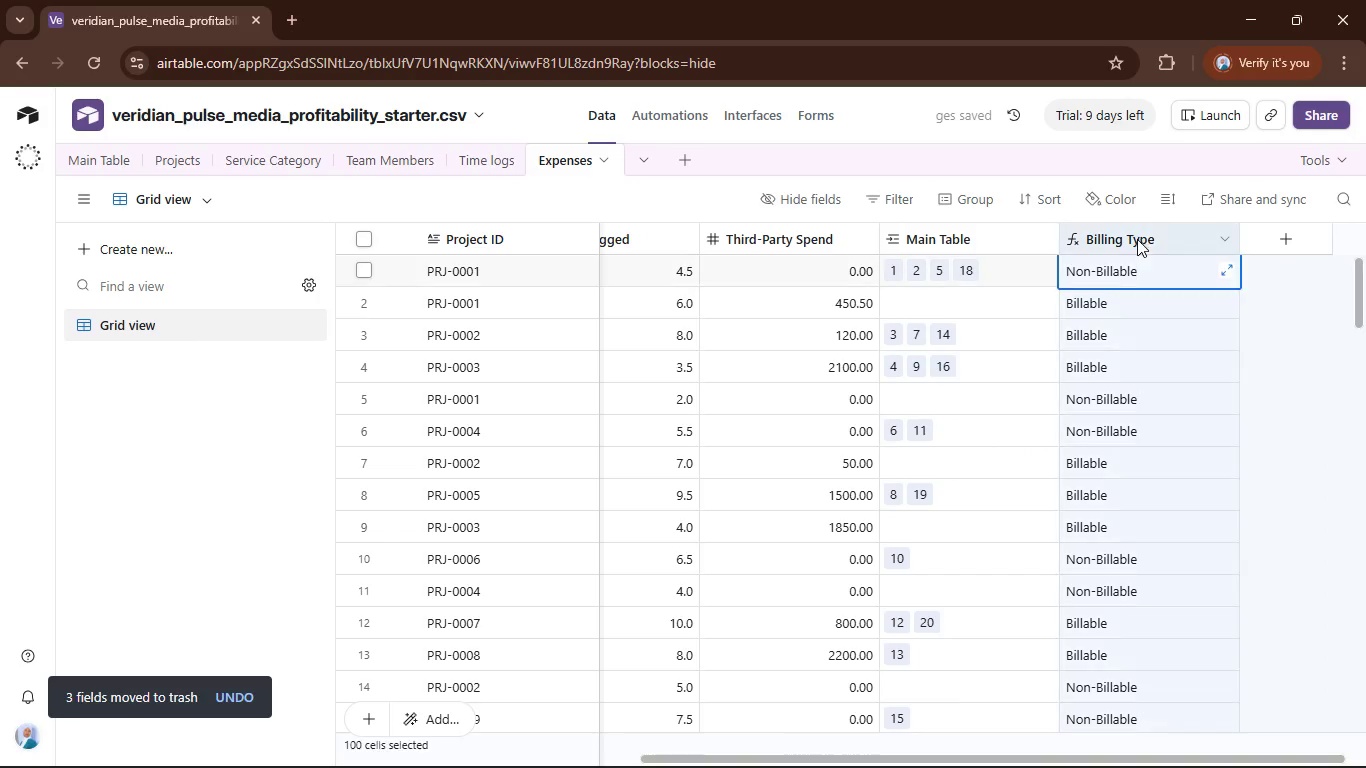 
right_click([1137, 239])
 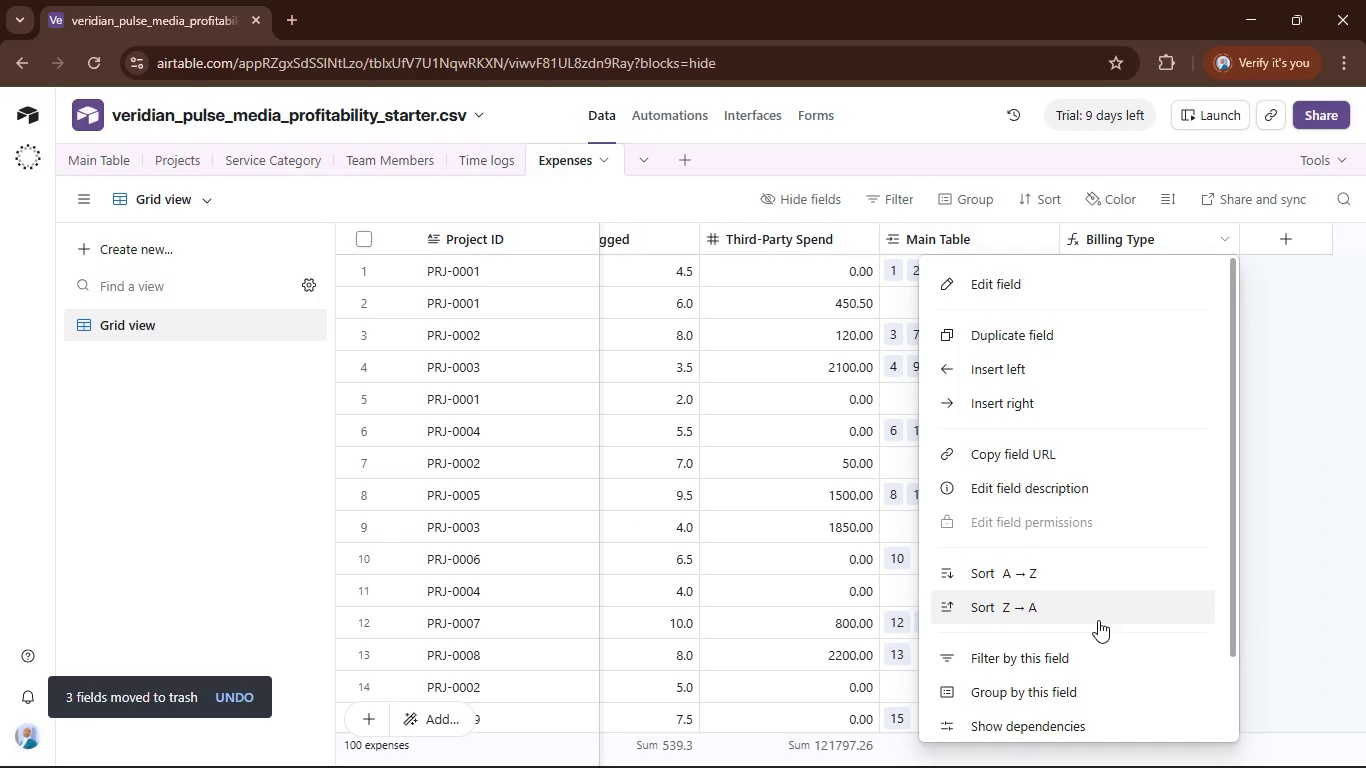 
scroll: coordinate [1096, 615], scroll_direction: down, amount: 3.0
 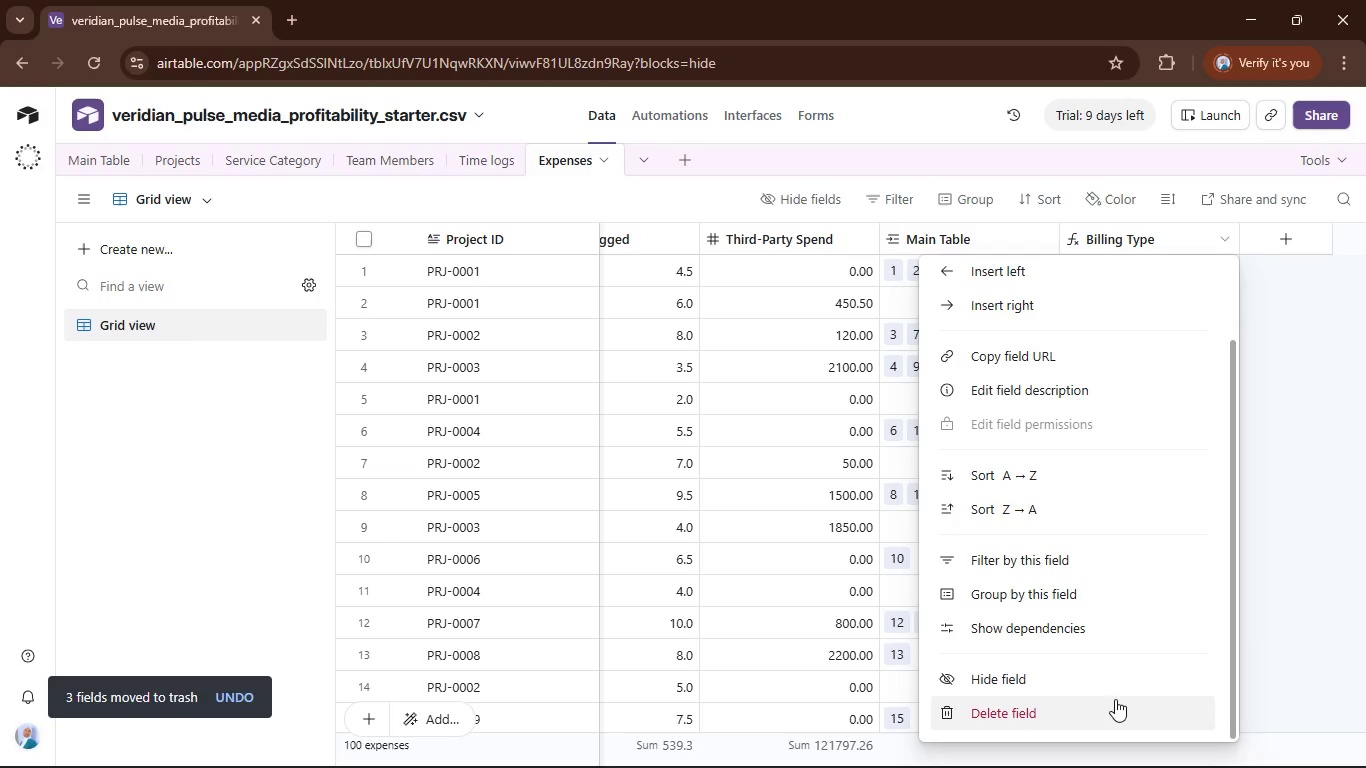 
left_click([1115, 699])
 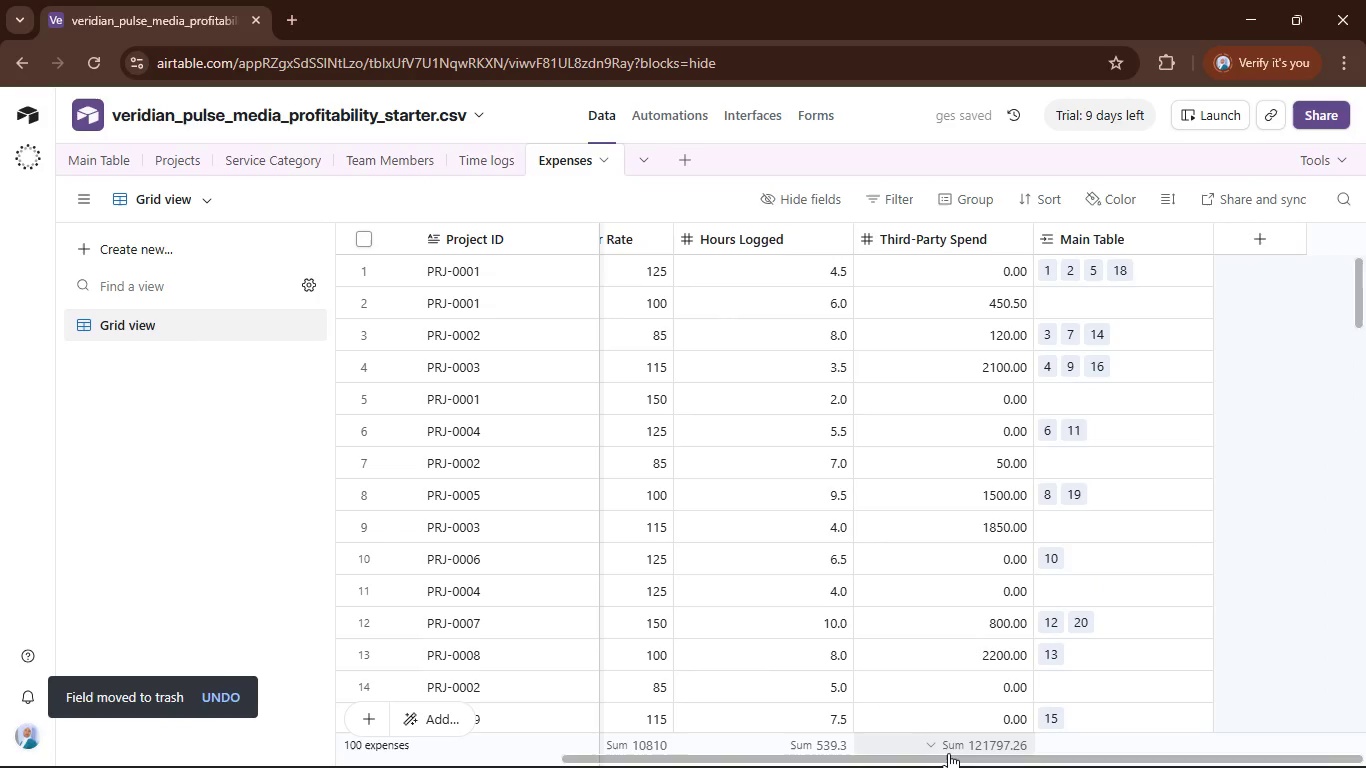 
left_click_drag(start_coordinate=[956, 754], to_coordinate=[702, 764])
 